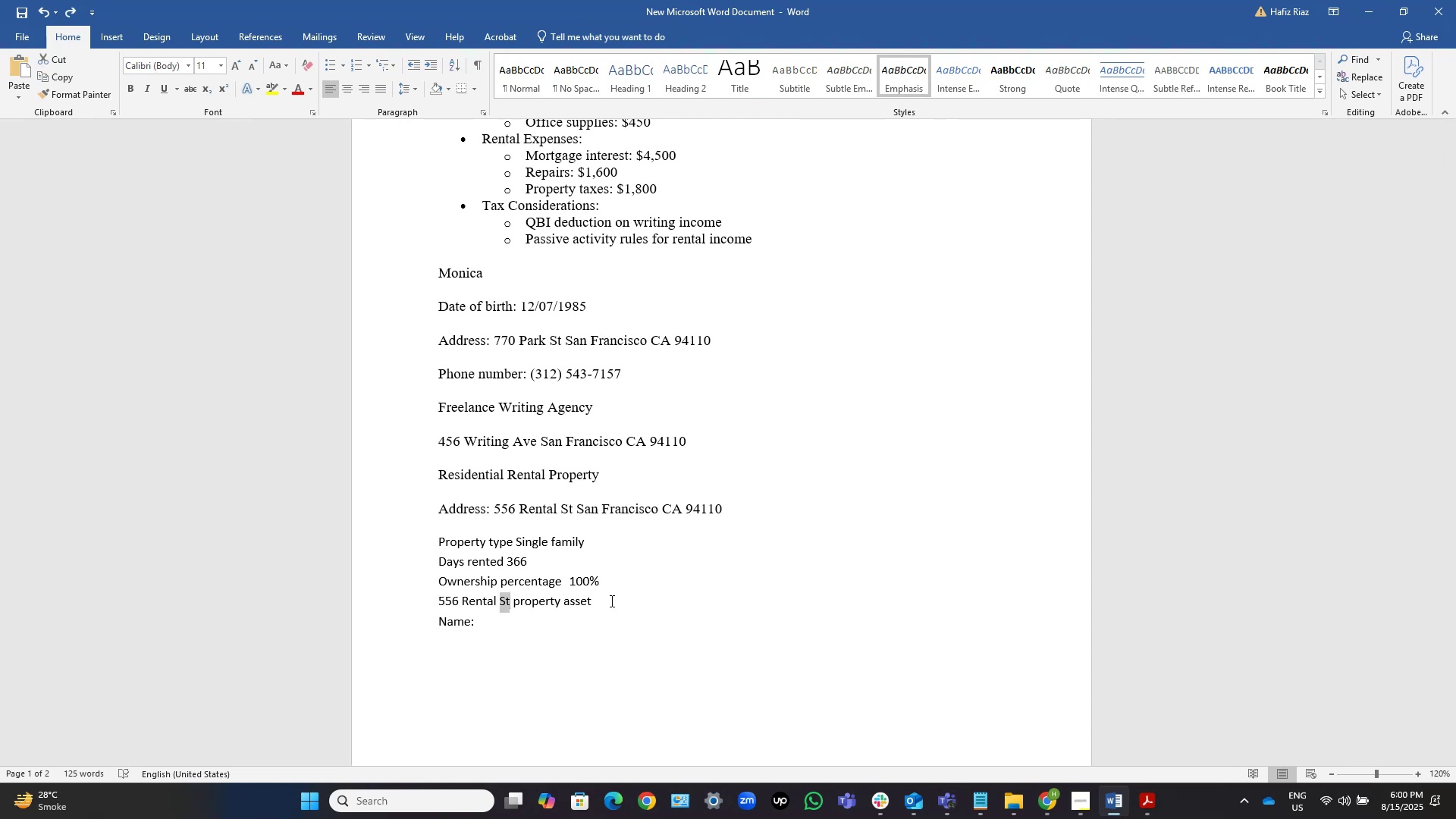 
key(Control+Shift+ArrowLeft)
 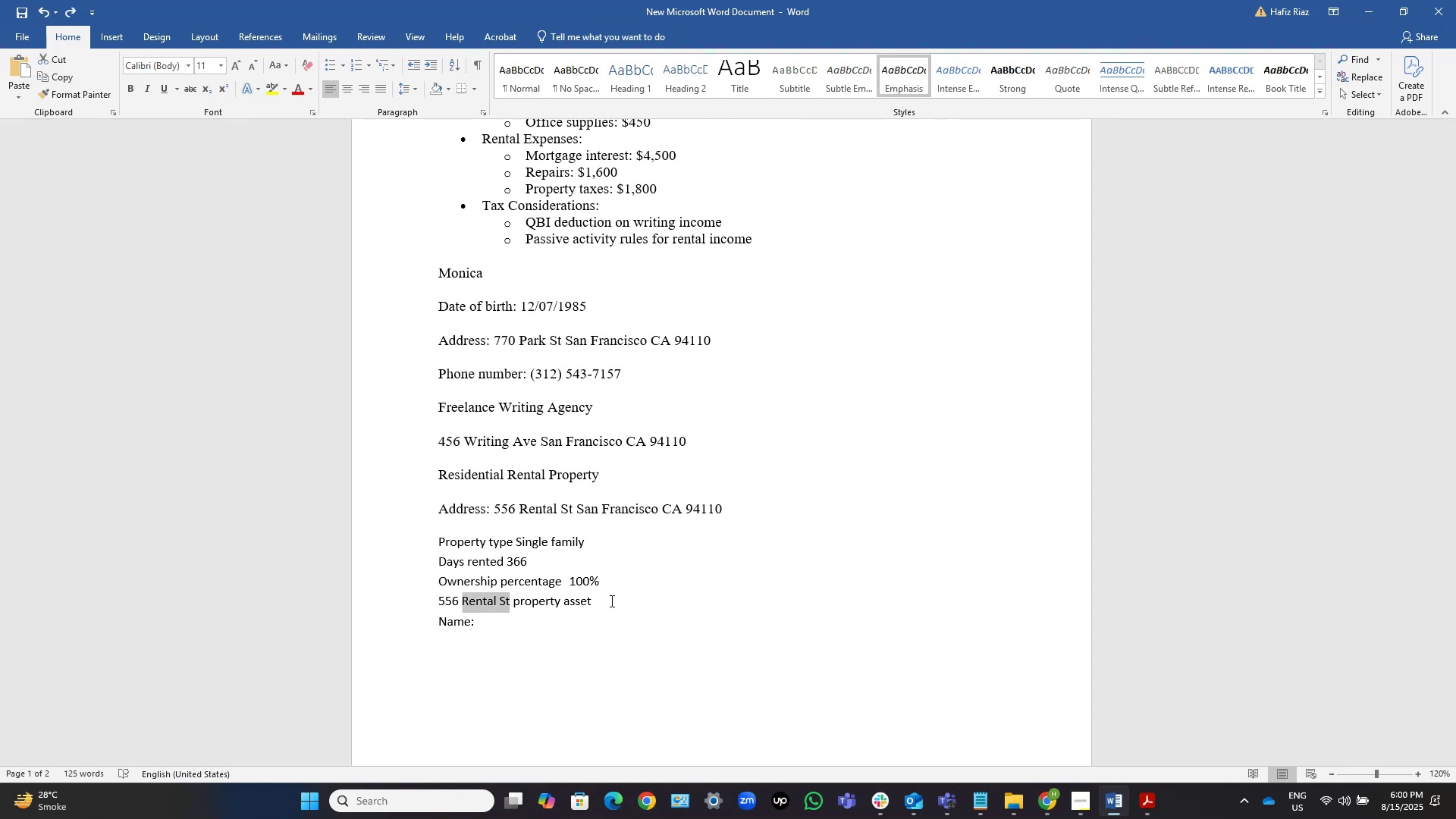 
key(Control+Shift+ArrowLeft)
 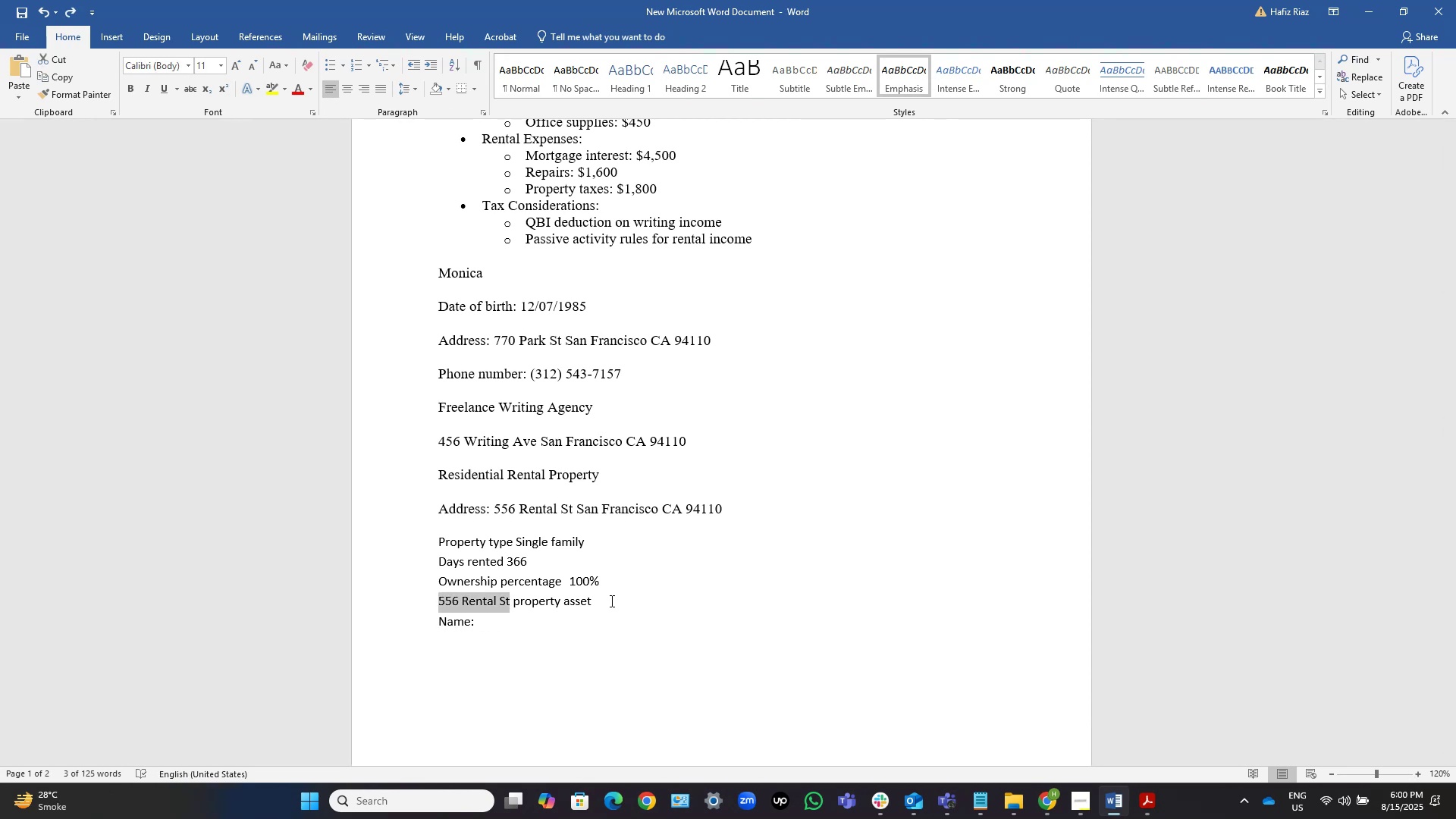 
key(Control+C)
 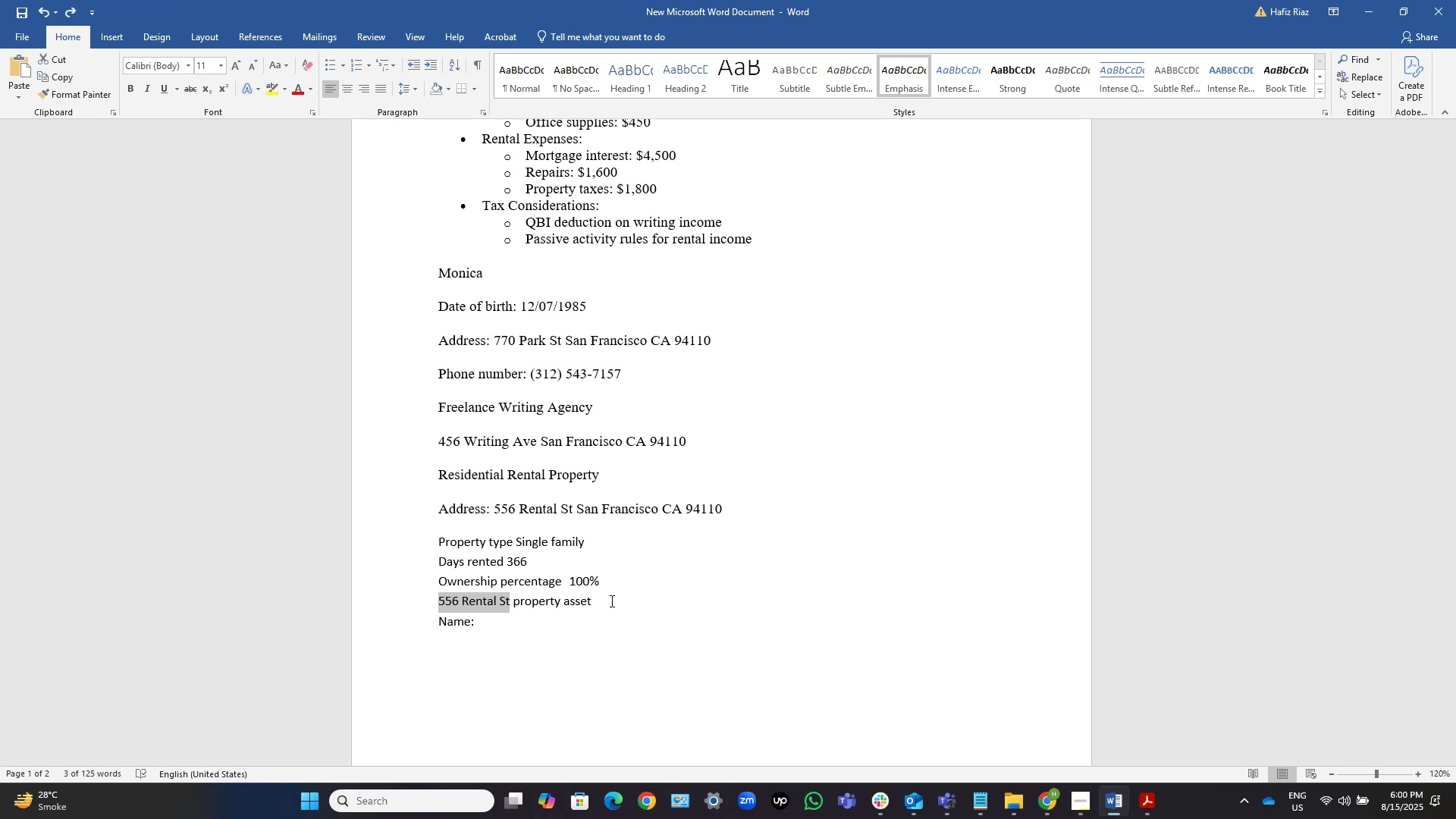 
key(ArrowDown)
 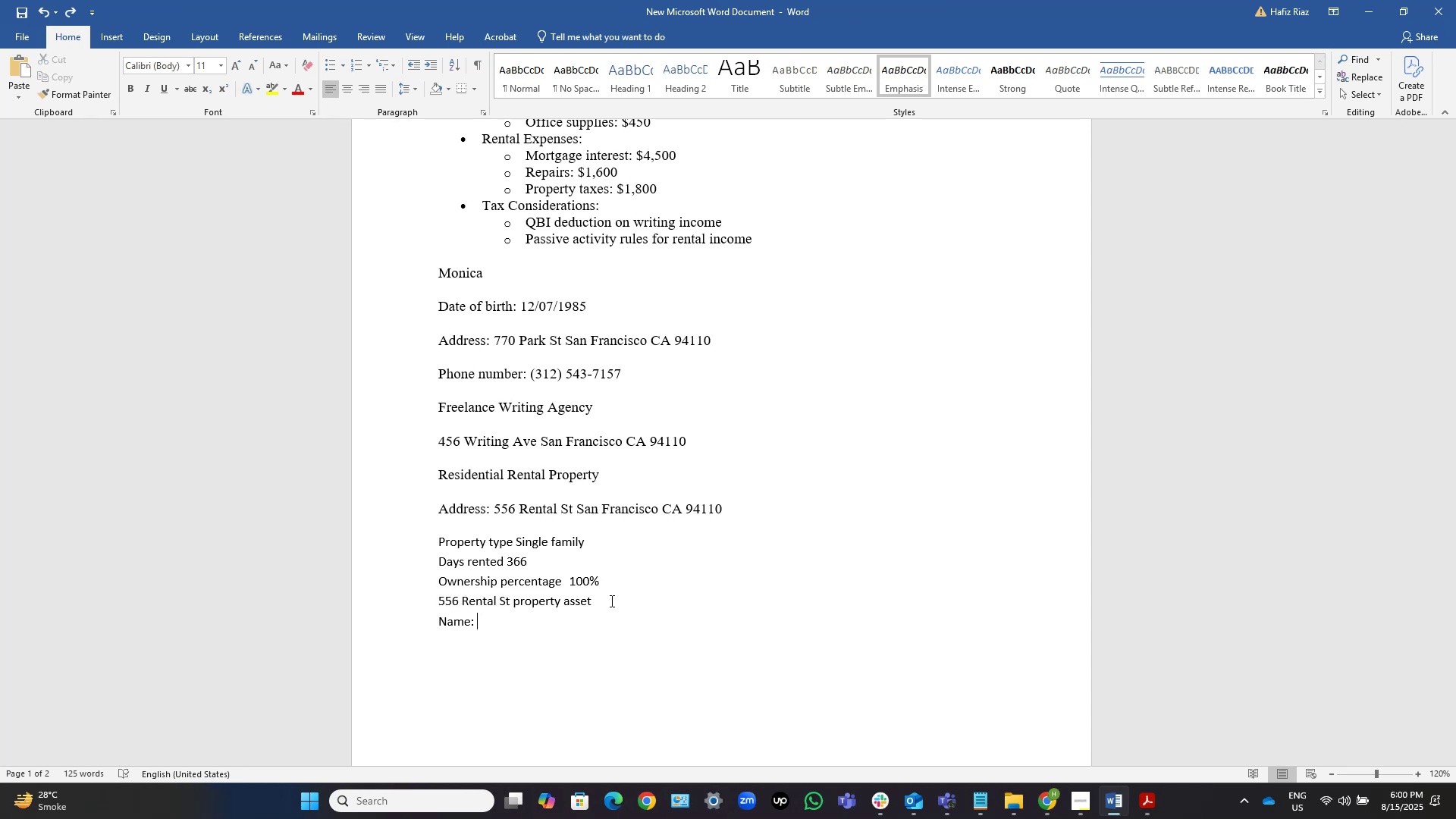 
key(Control+ControlLeft)
 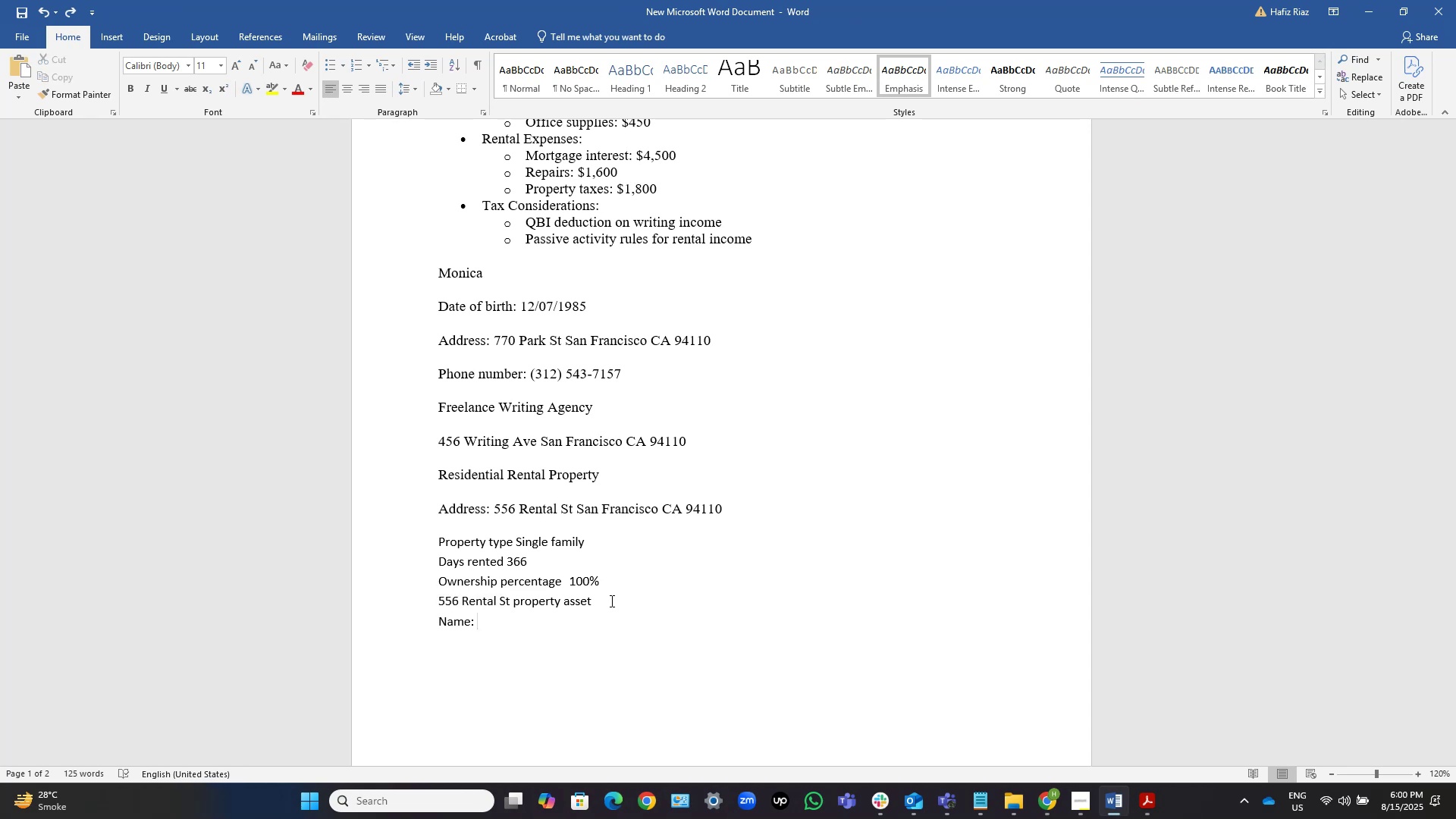 
key(Control+V)
 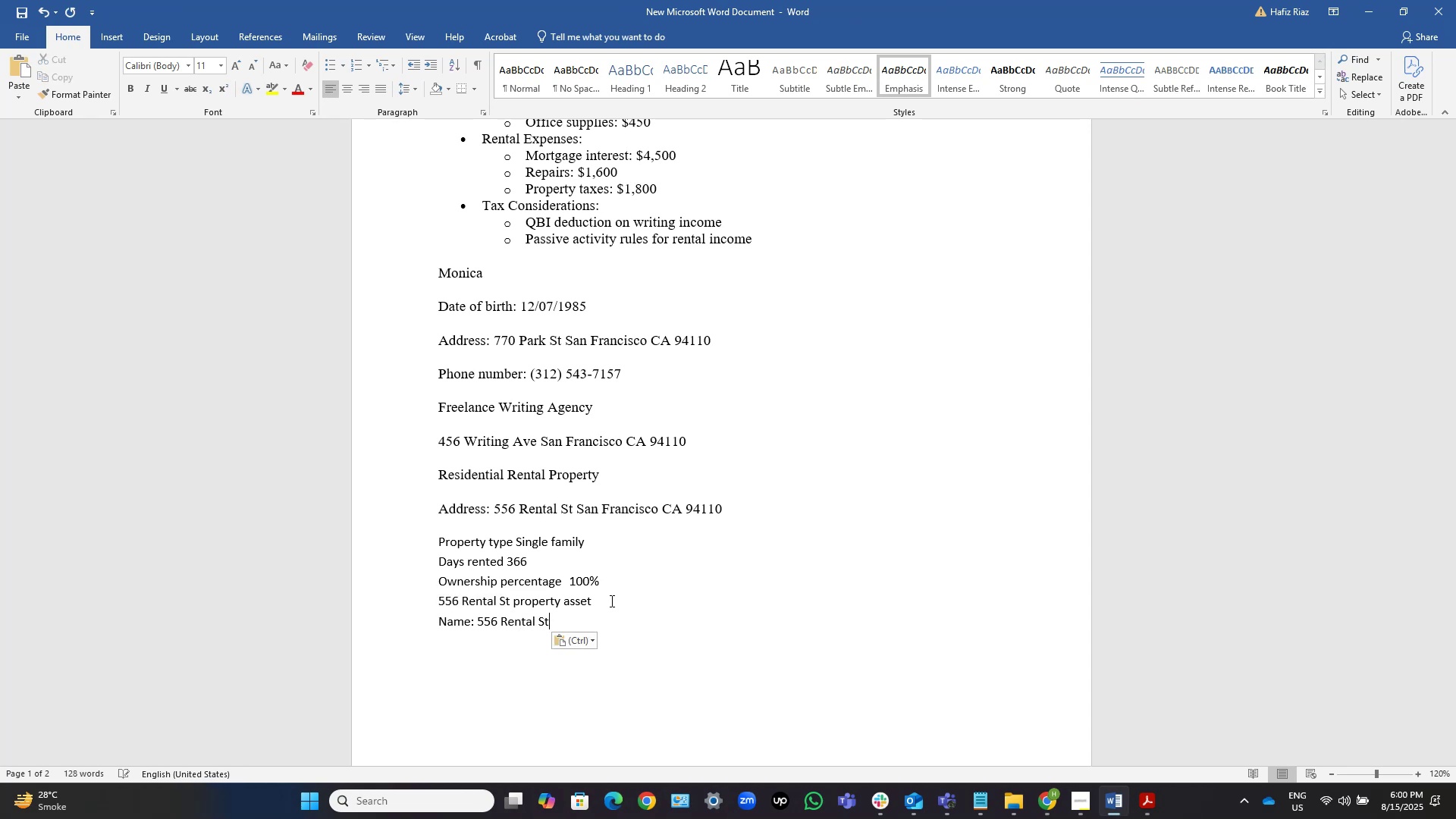 
key(NumpadEnter)
 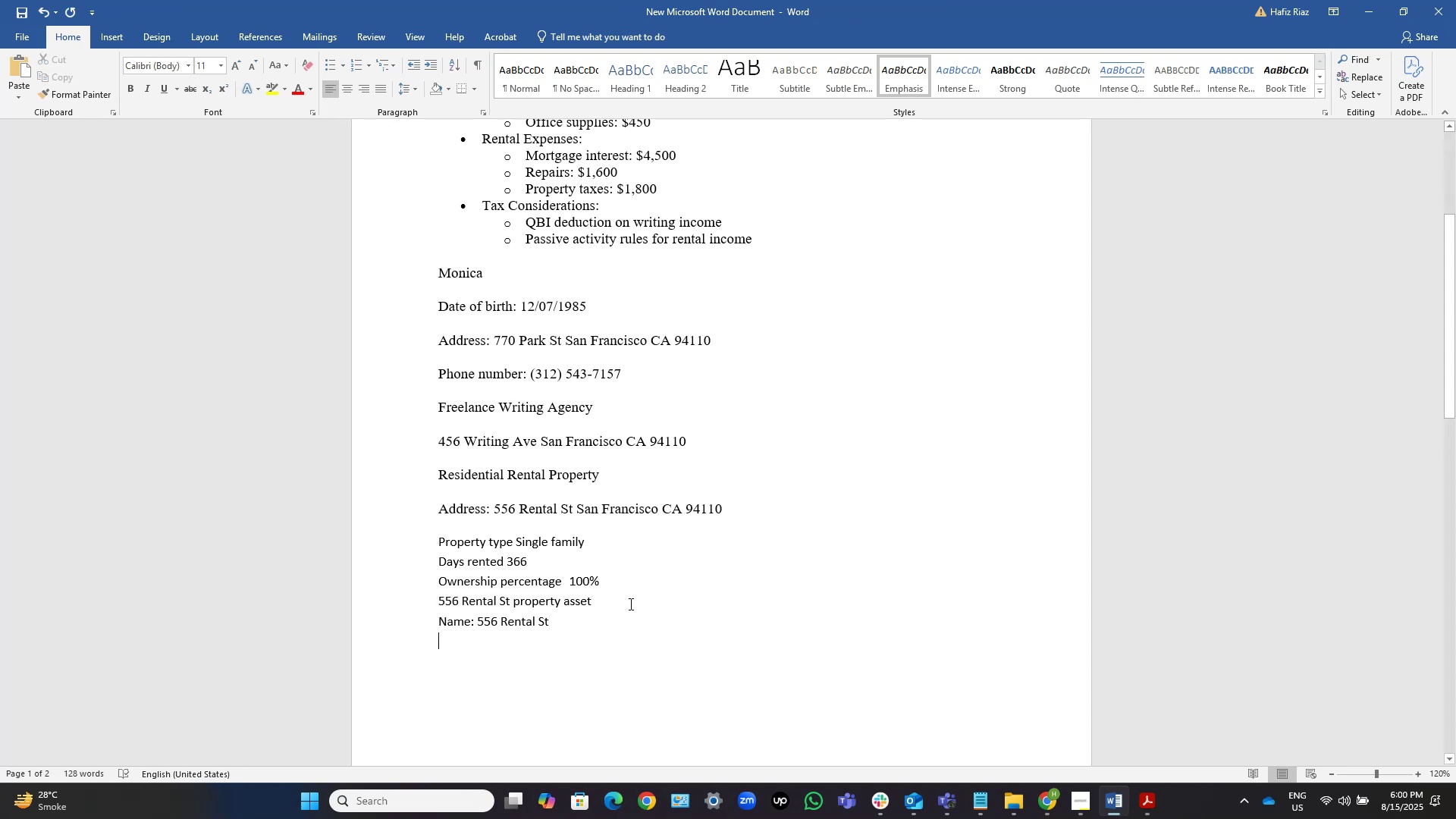 
key(Alt+AltLeft)
 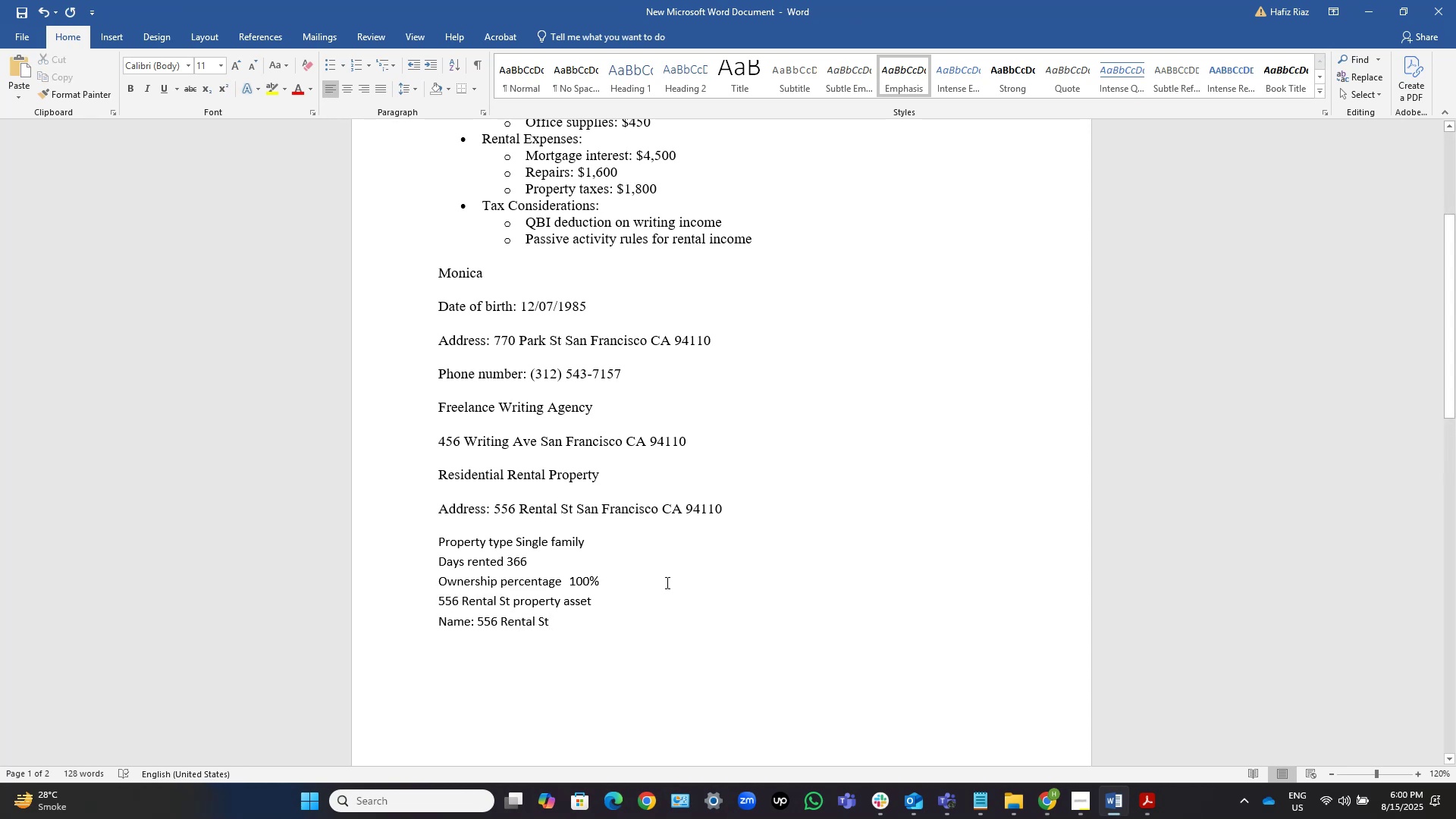 
key(Alt+Tab)
 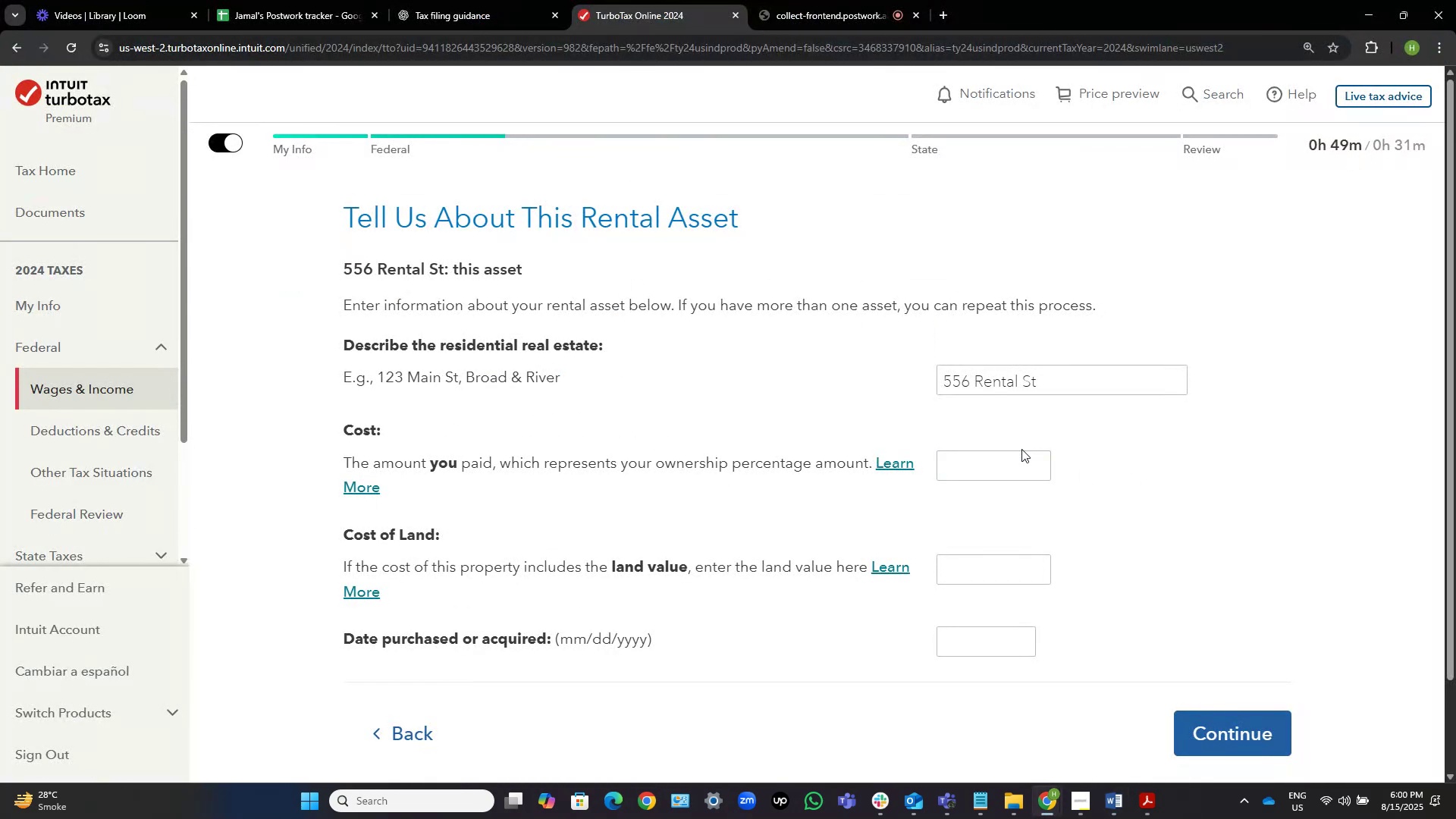 
double_click([1031, 469])
 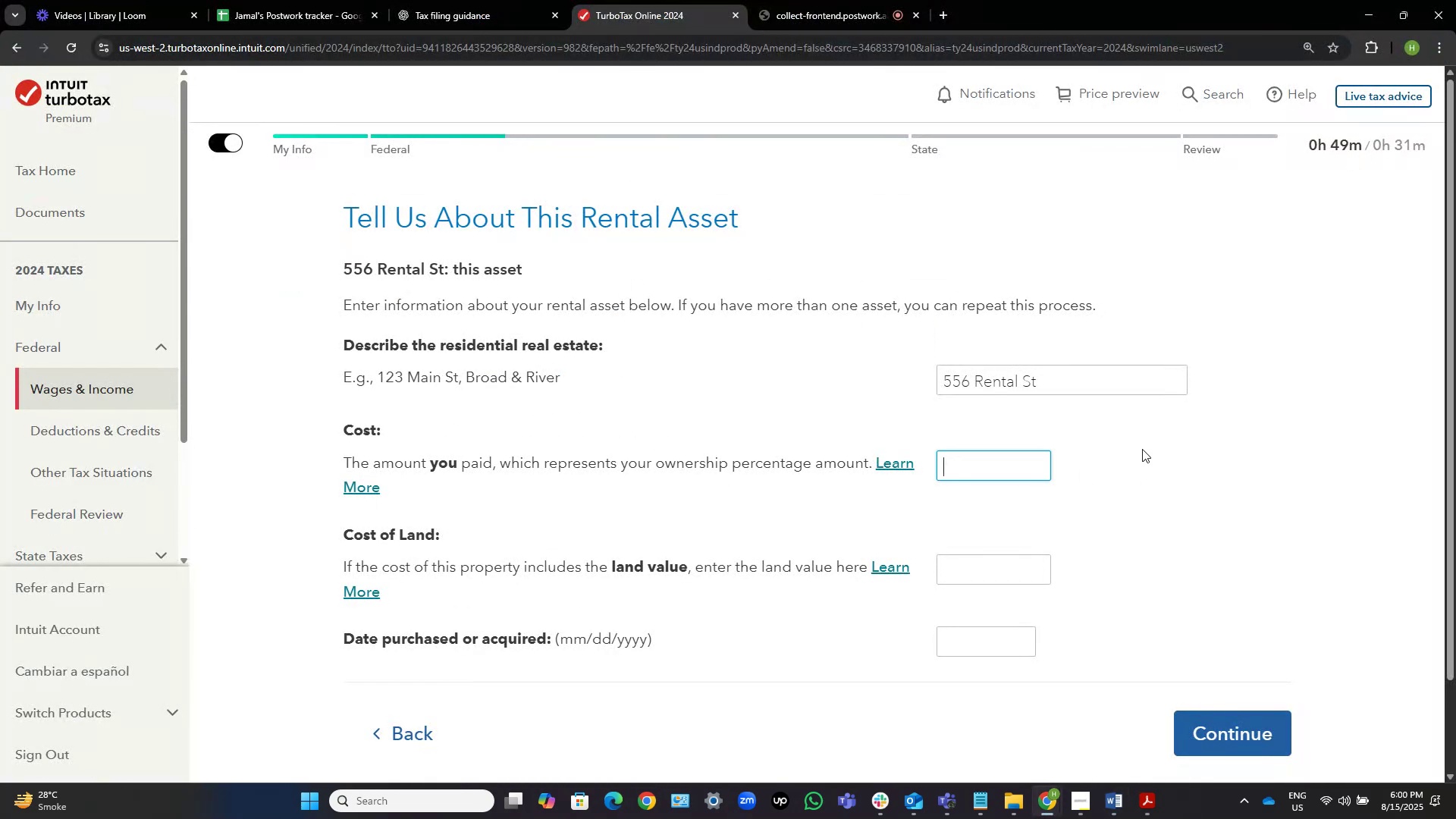 
key(Numpad5)
 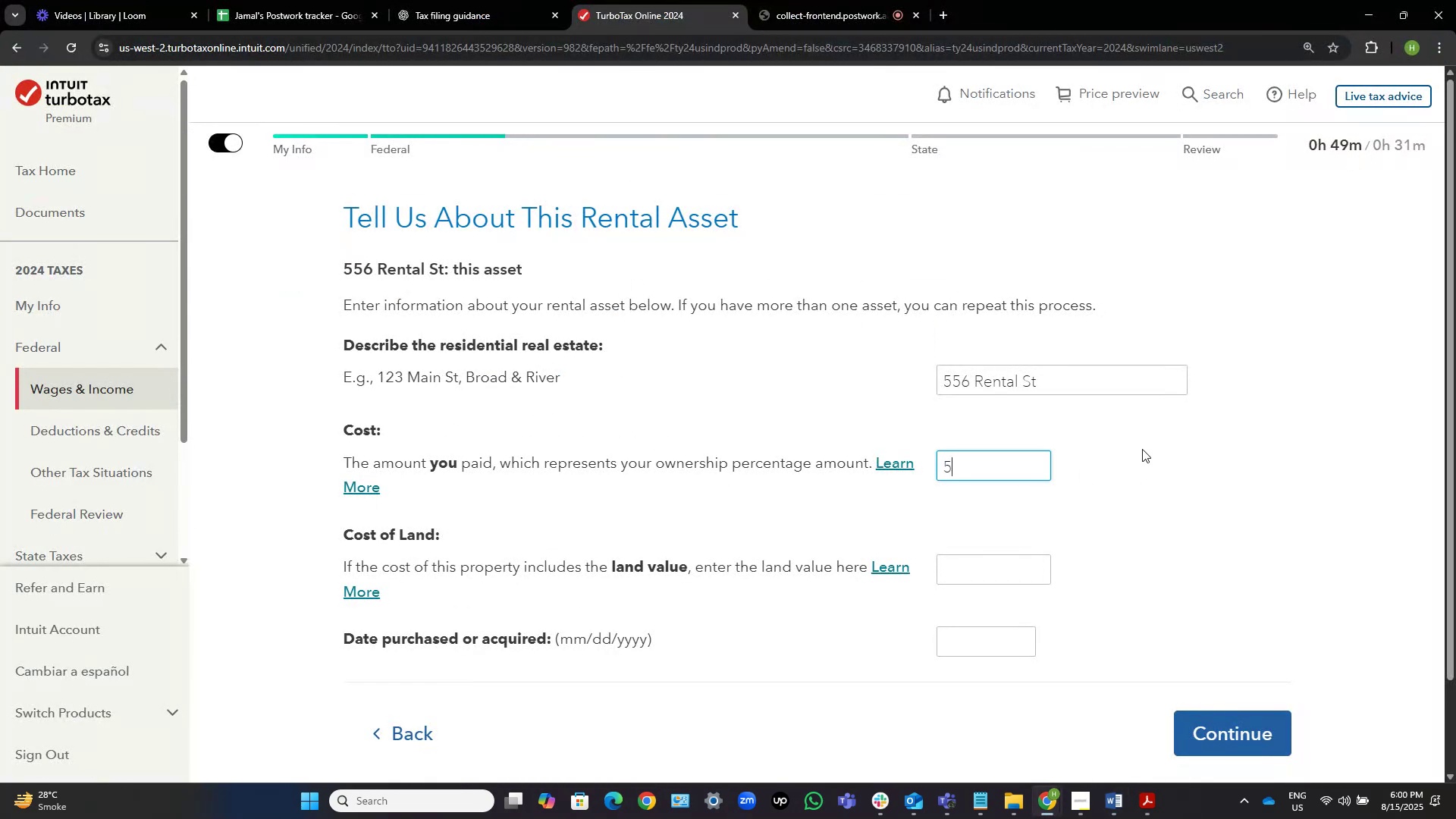 
key(Numpad6)
 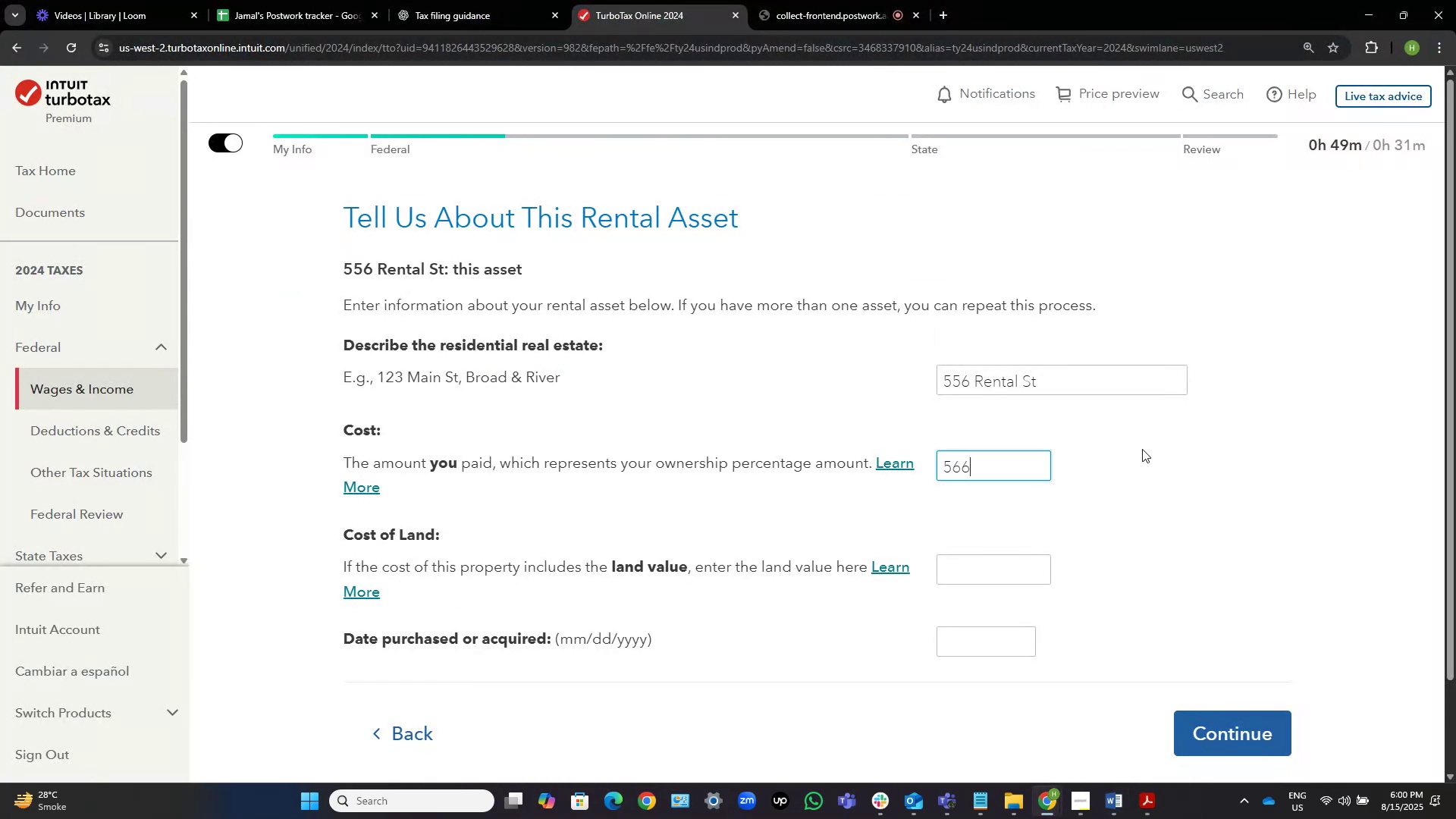 
key(Numpad6)
 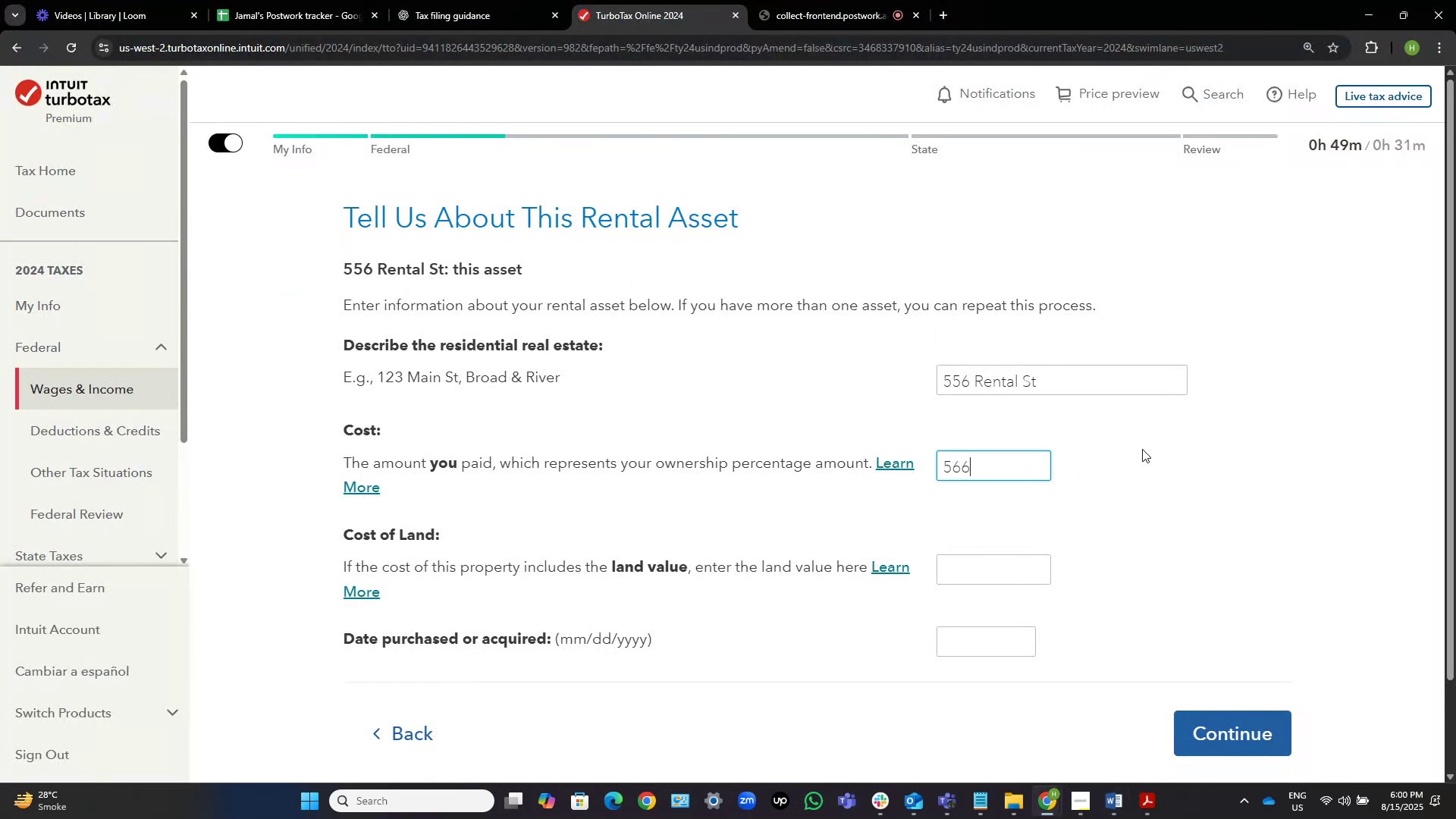 
key(Numpad0)
 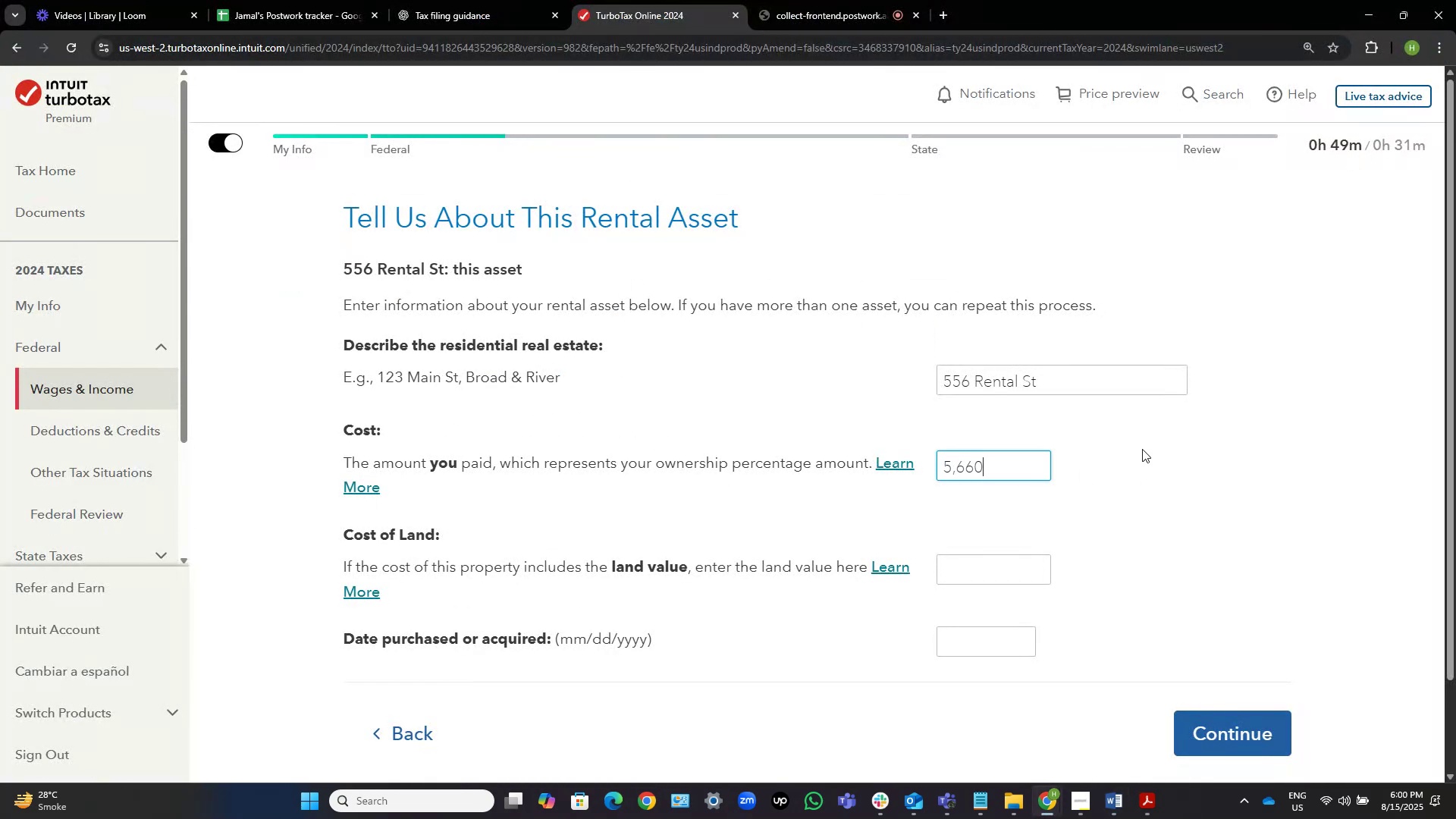 
key(Numpad0)
 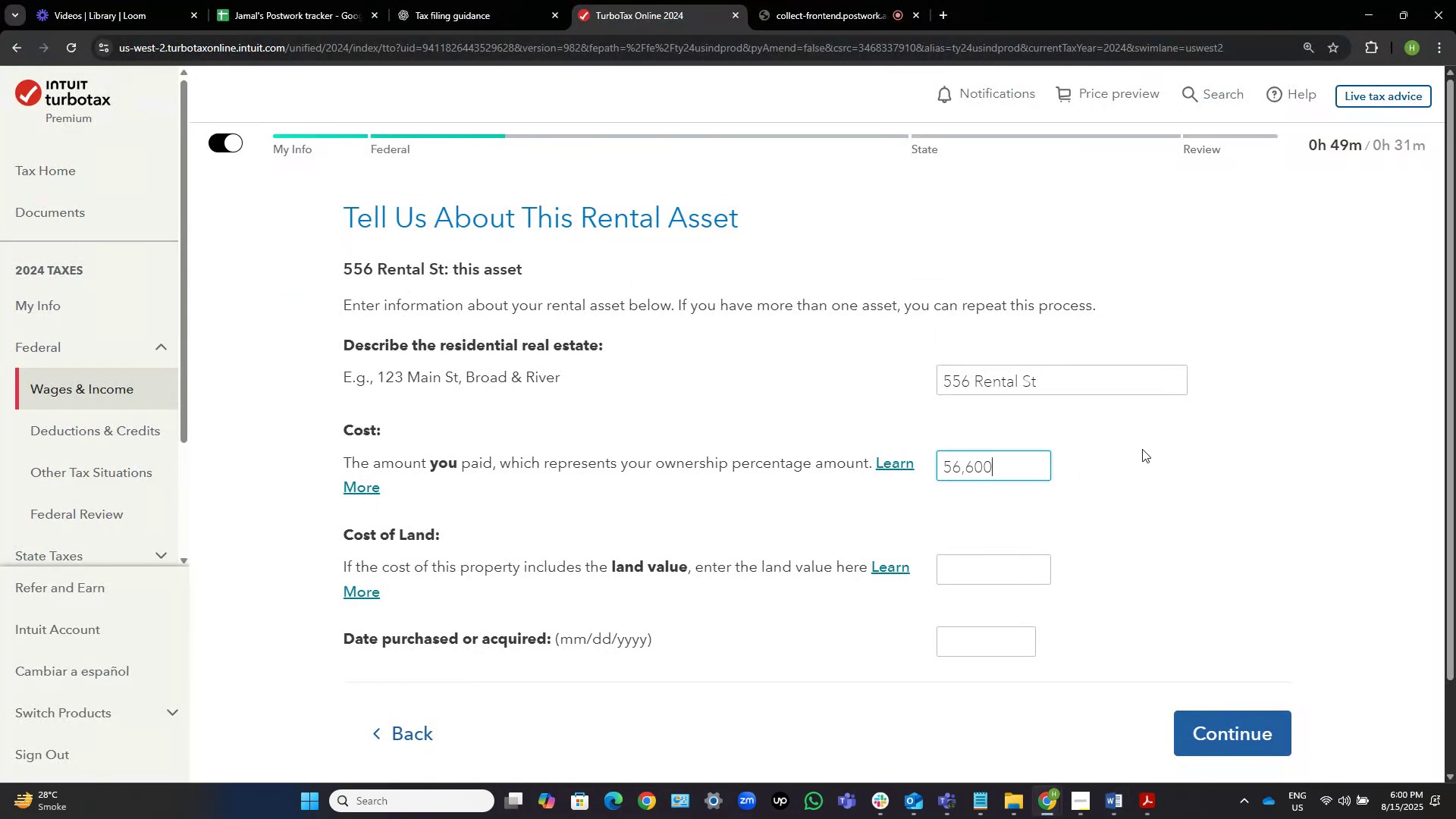 
key(Numpad0)
 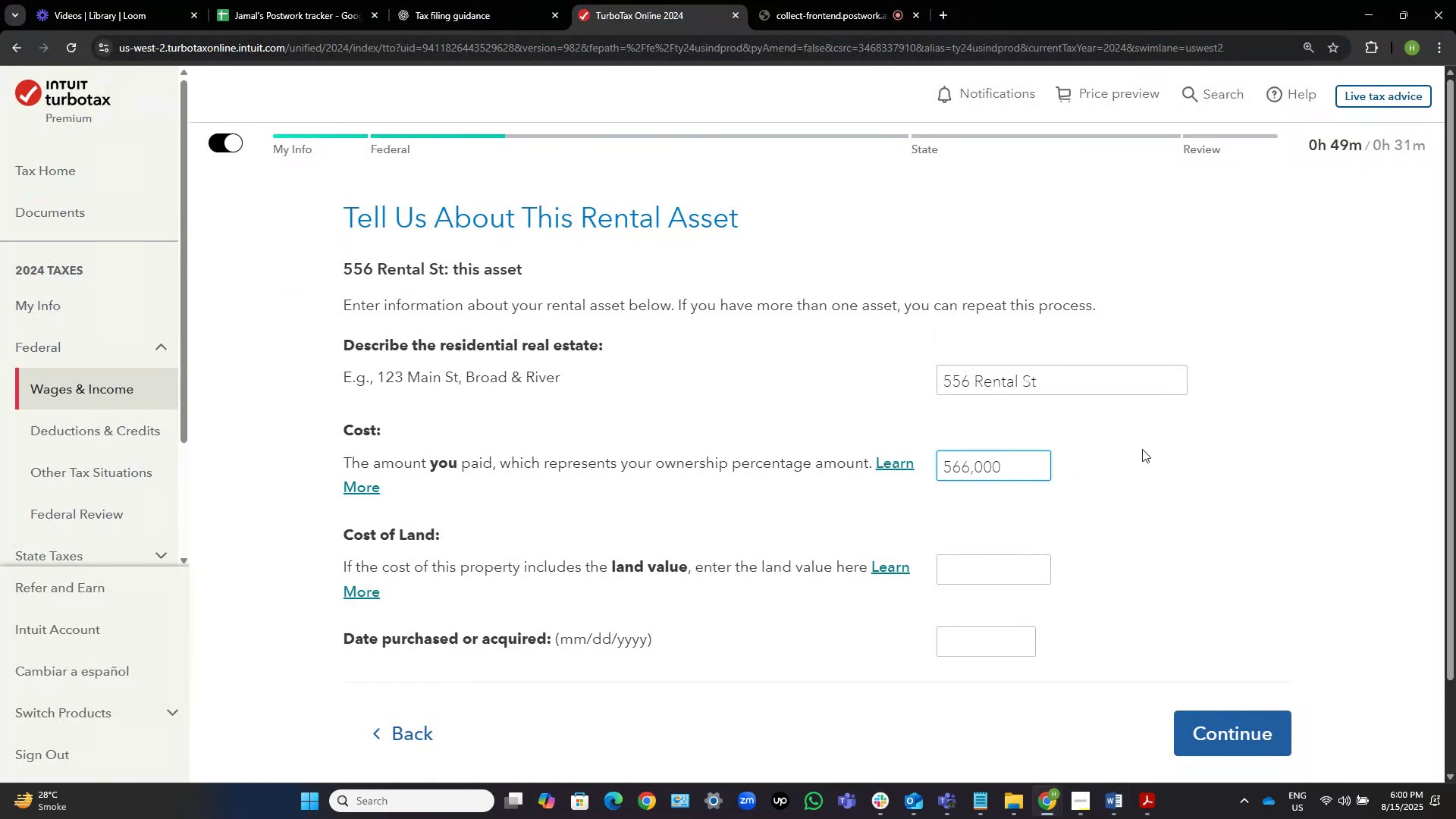 
key(Control+Shift+ArrowUp)
 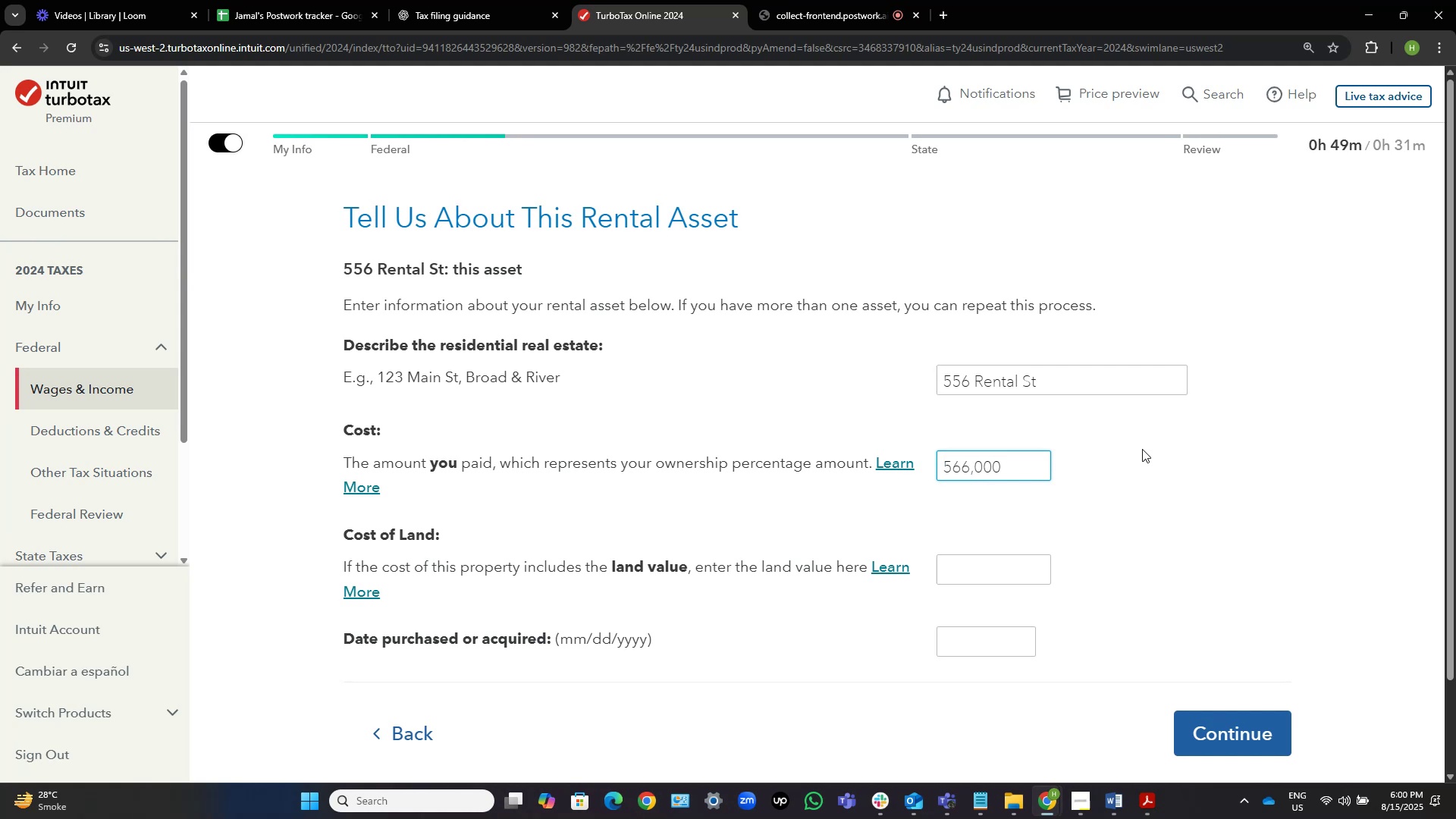 
key(Control+Shift+ArrowUp)
 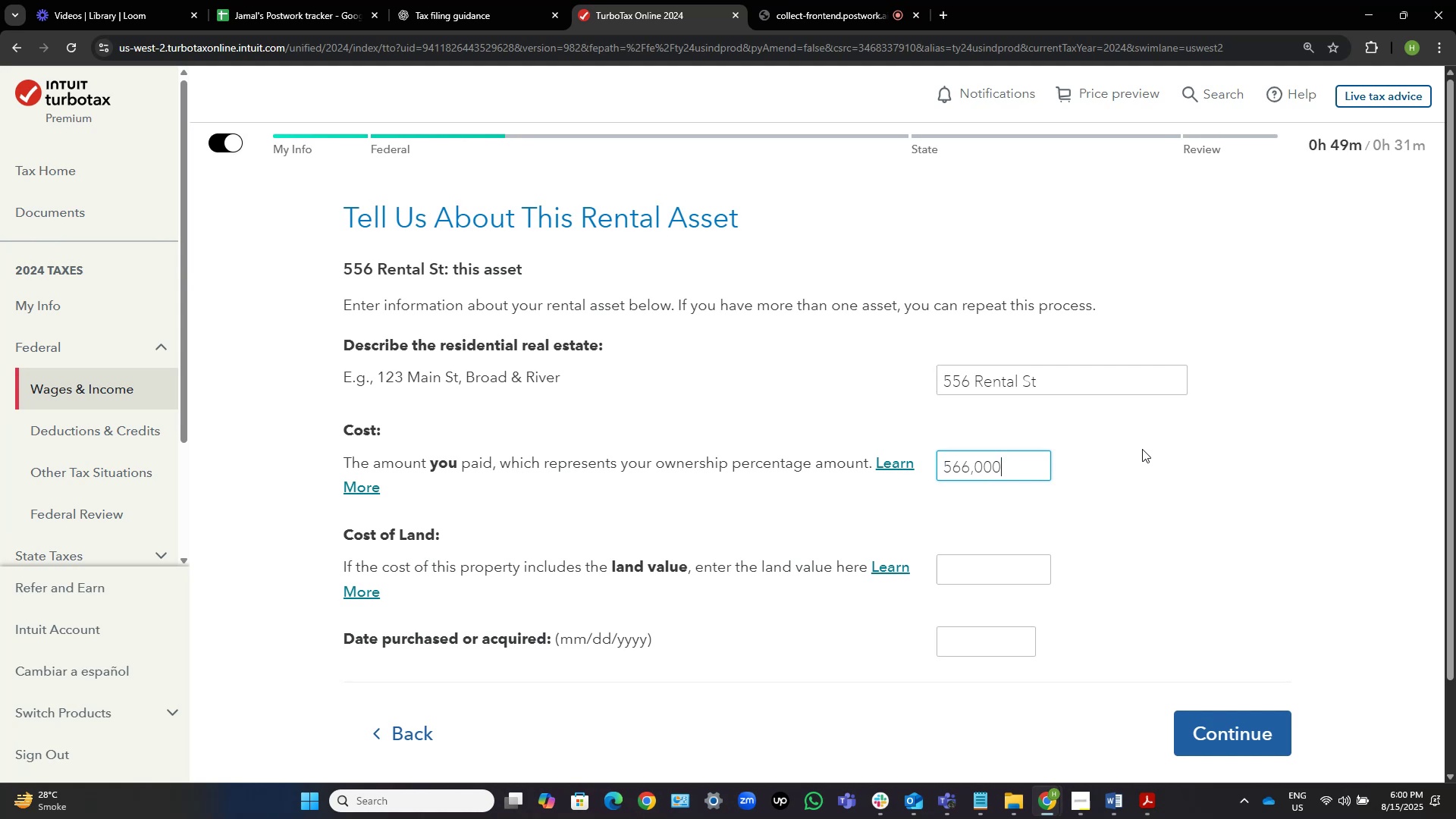 
key(Control+Shift+ArrowLeft)
 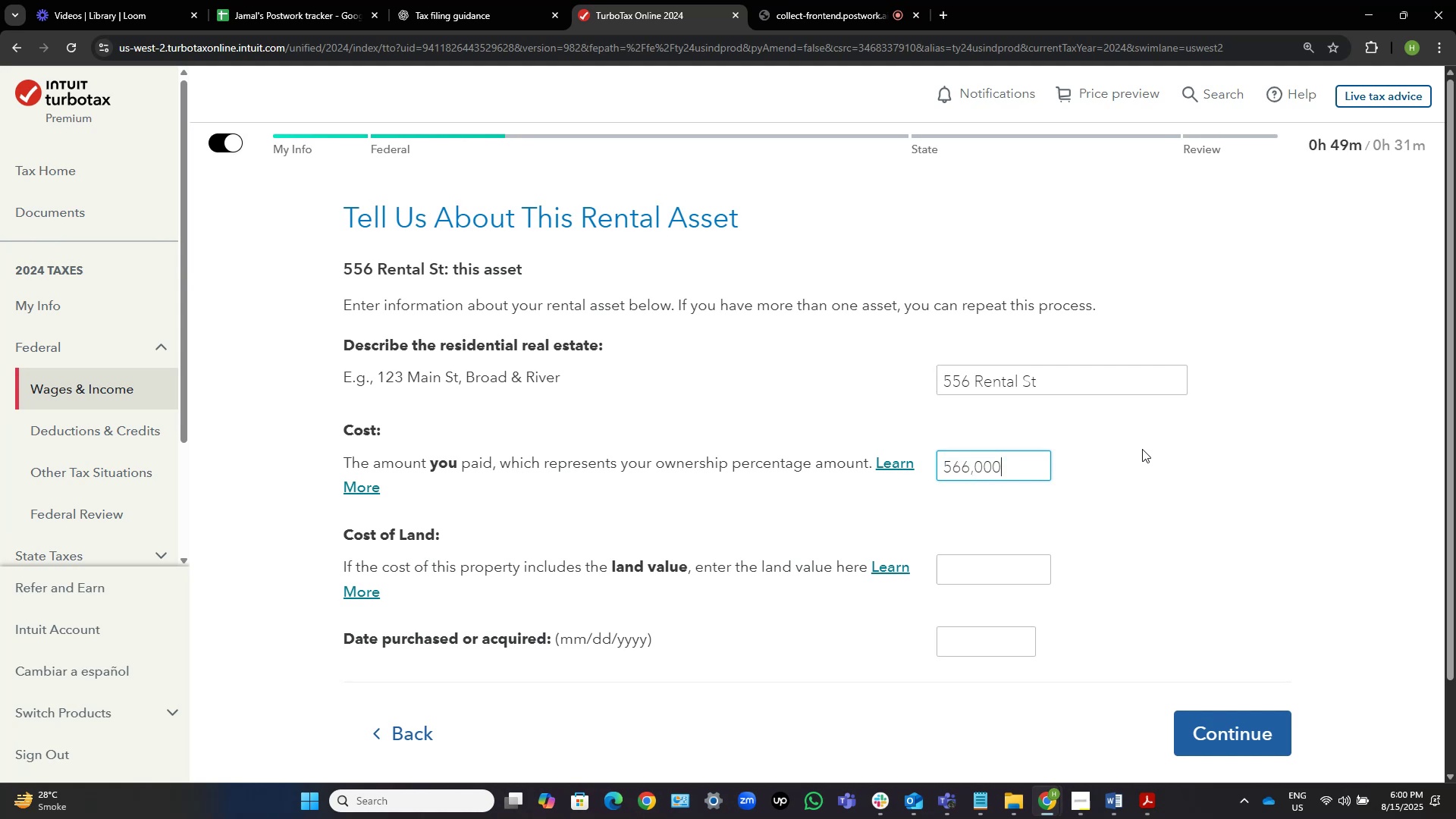 
key(Control+Shift+ArrowLeft)
 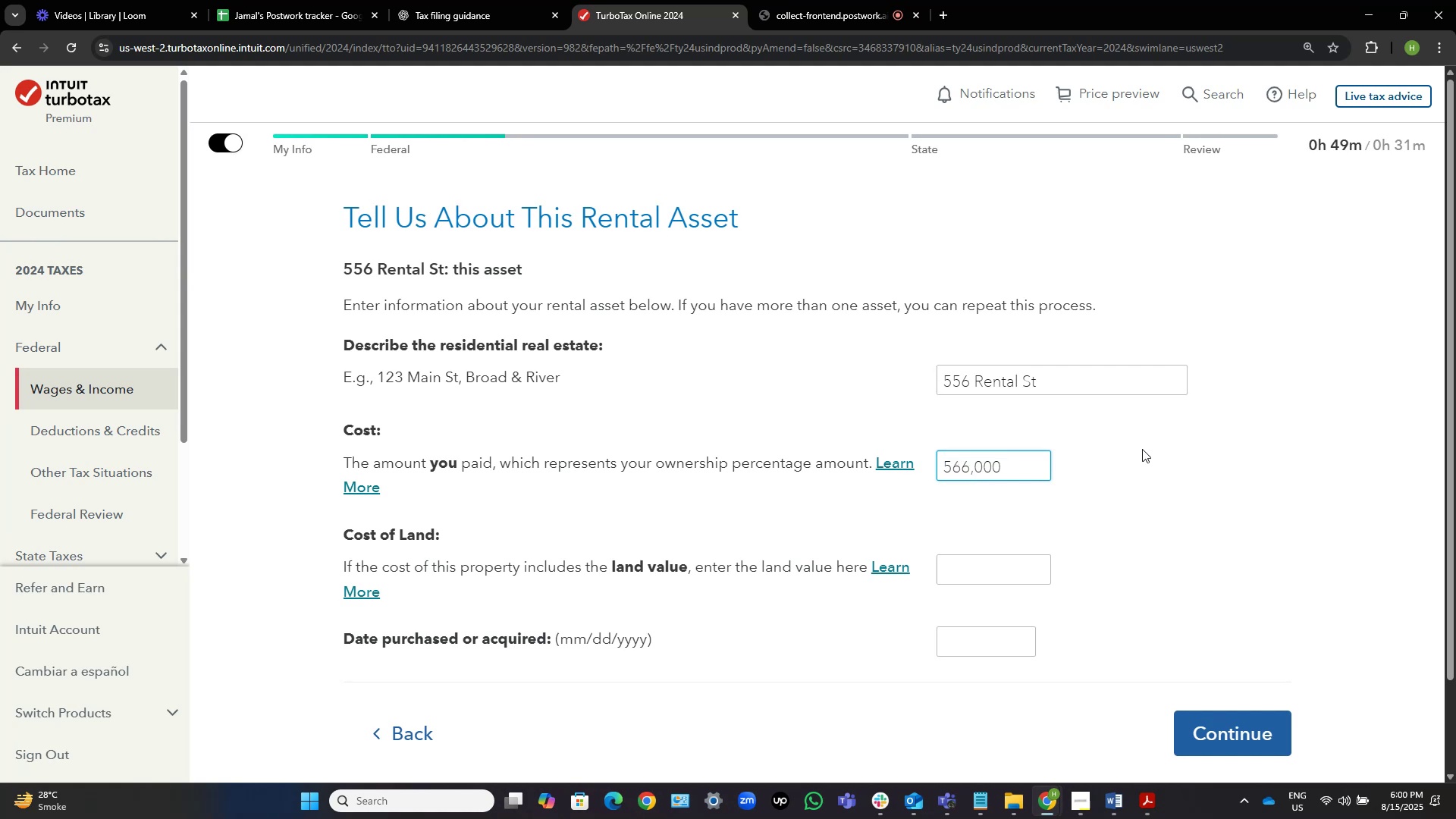 
key(Alt+AltLeft)
 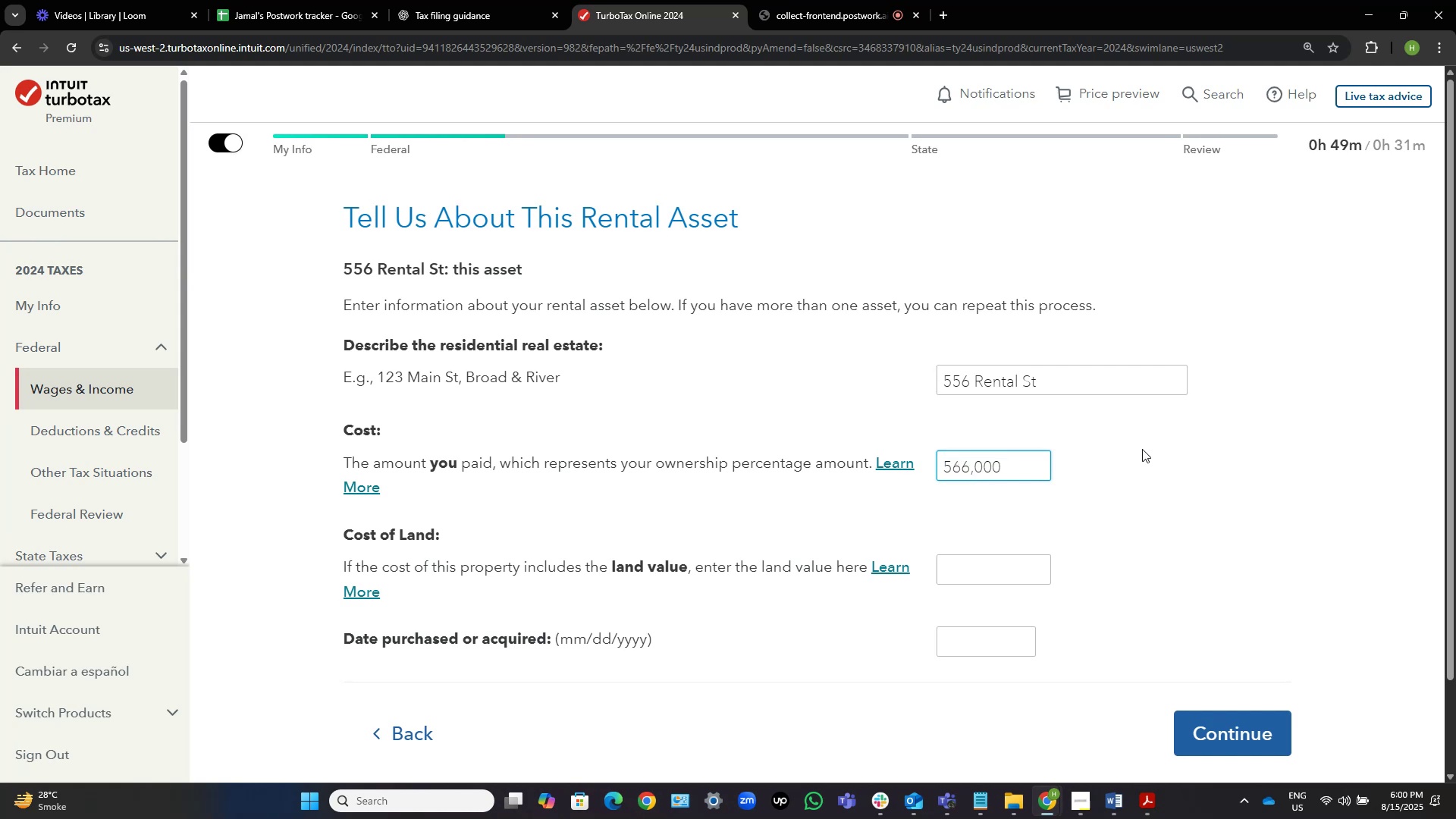 
key(Tab)
type(cost: 566000)
 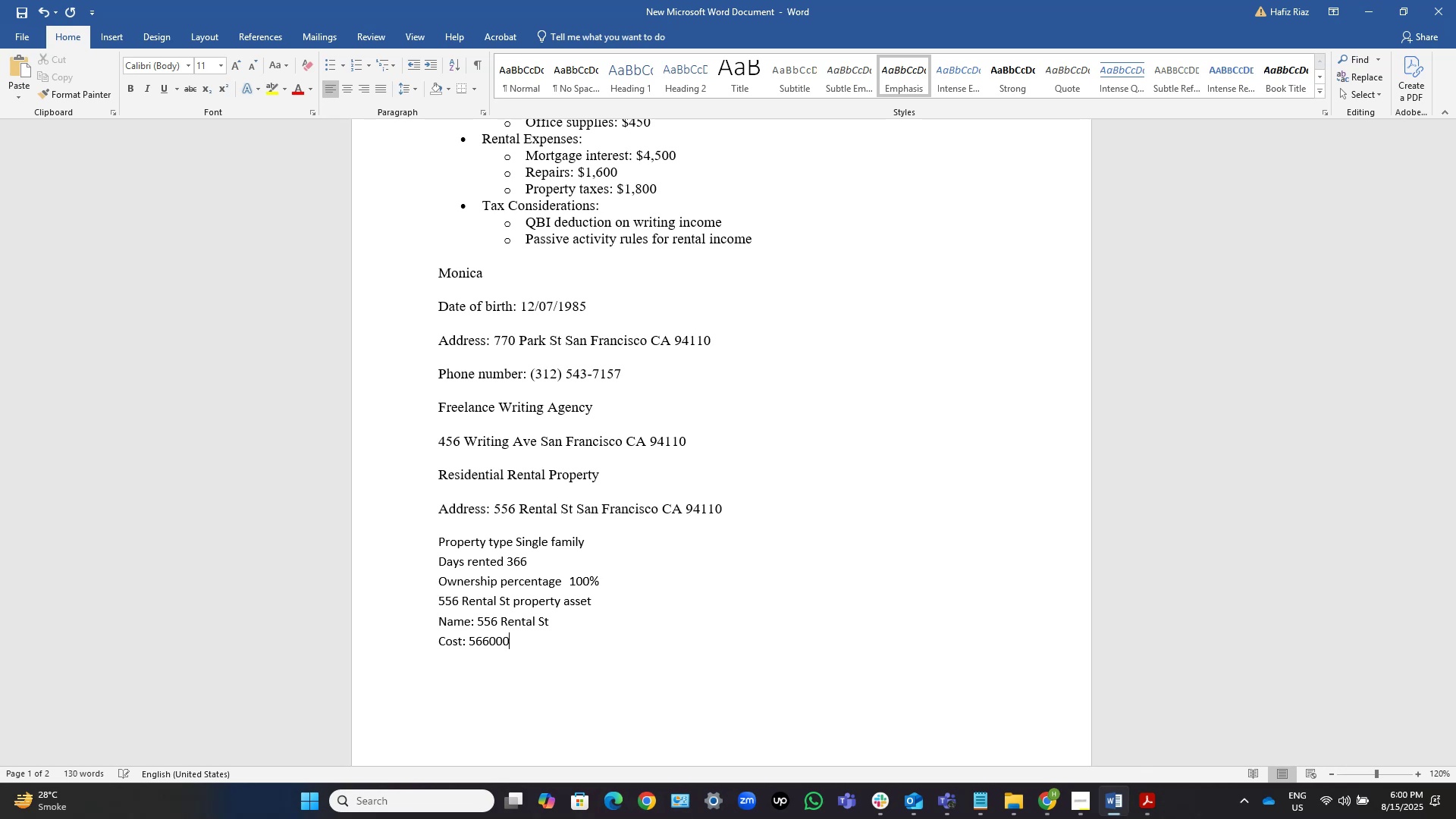 
key(Alt+AltLeft)
 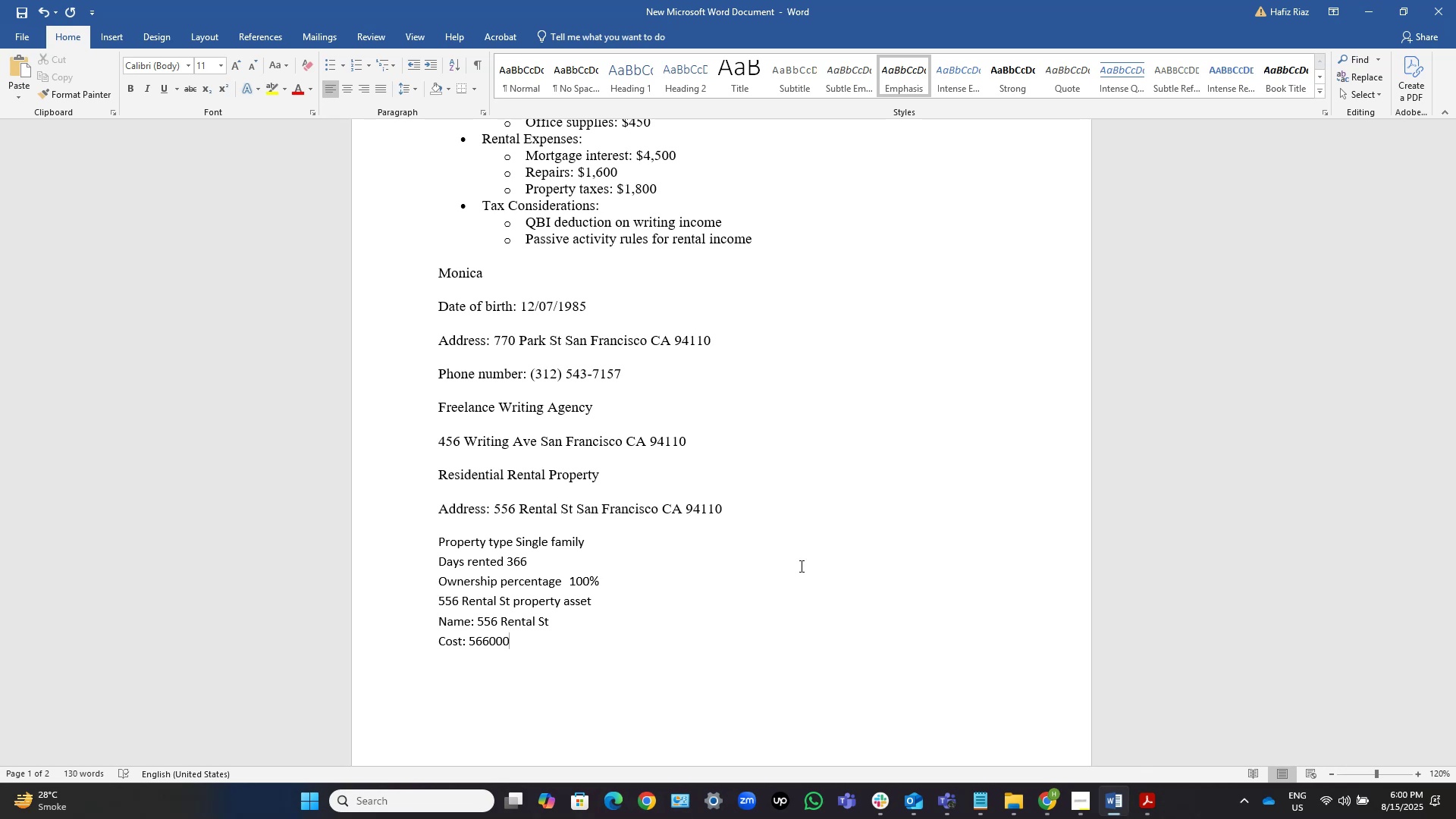 
key(Alt+Tab)
 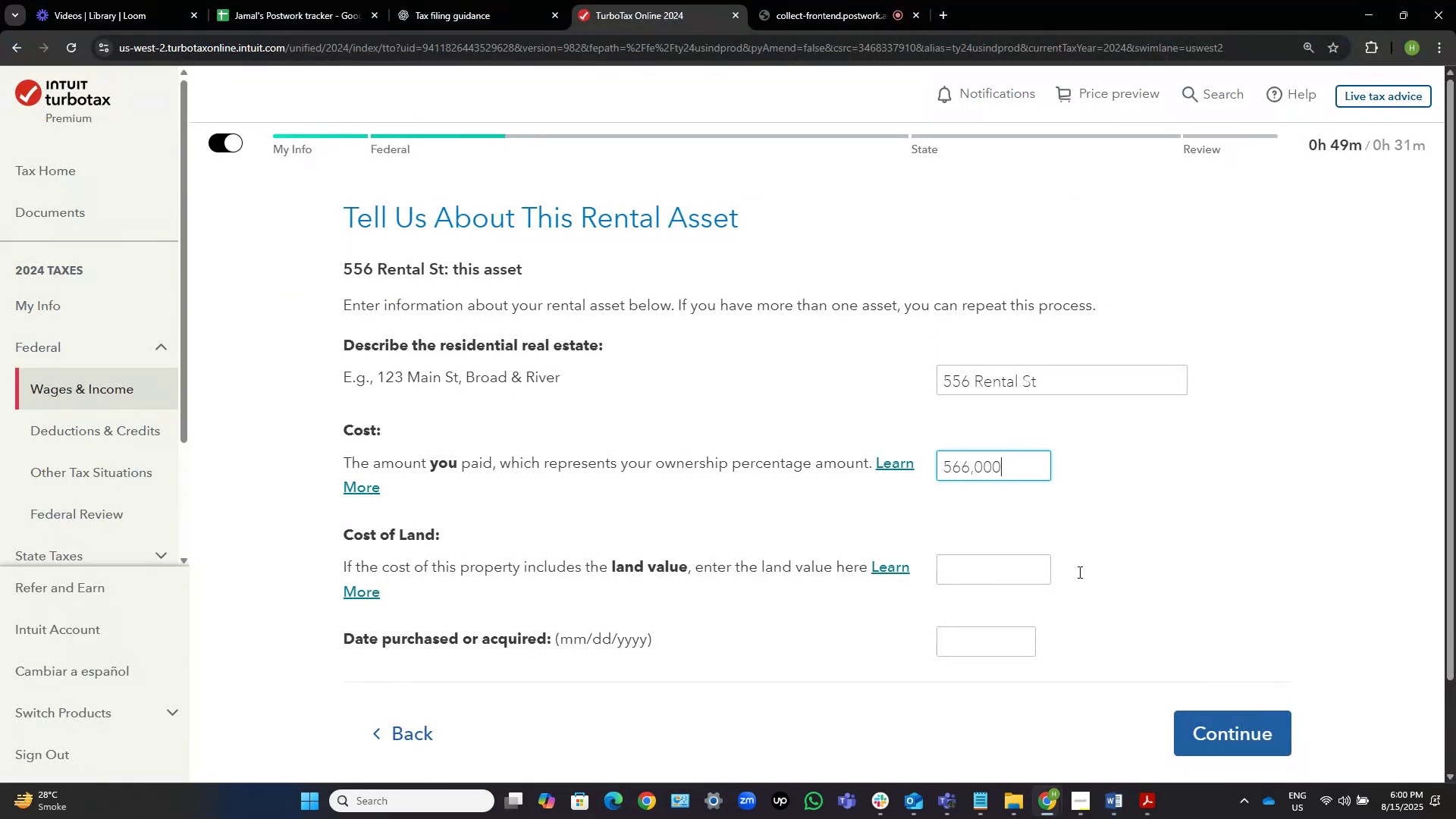 
left_click([1188, 555])
 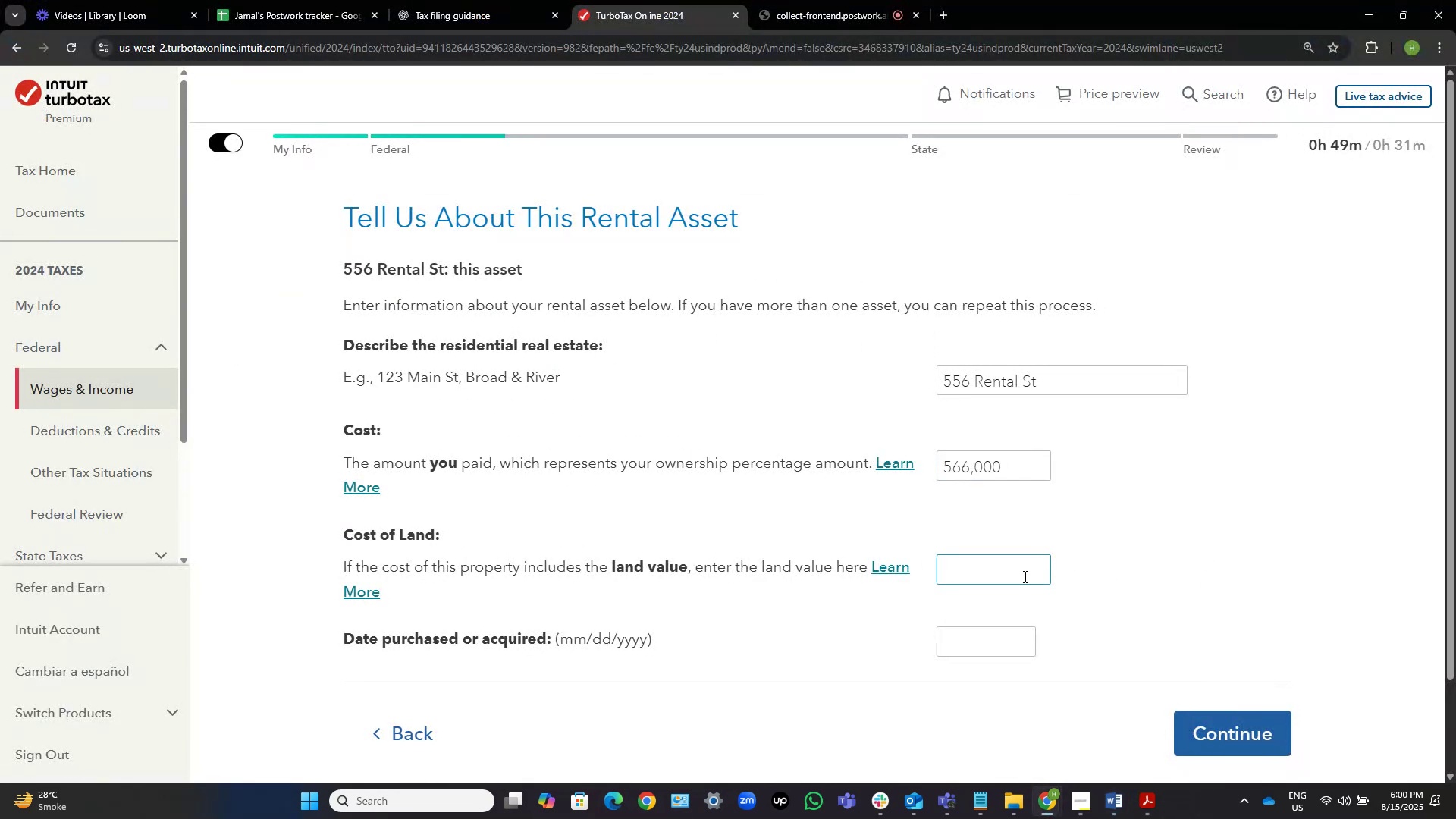 
left_click([1017, 576])
 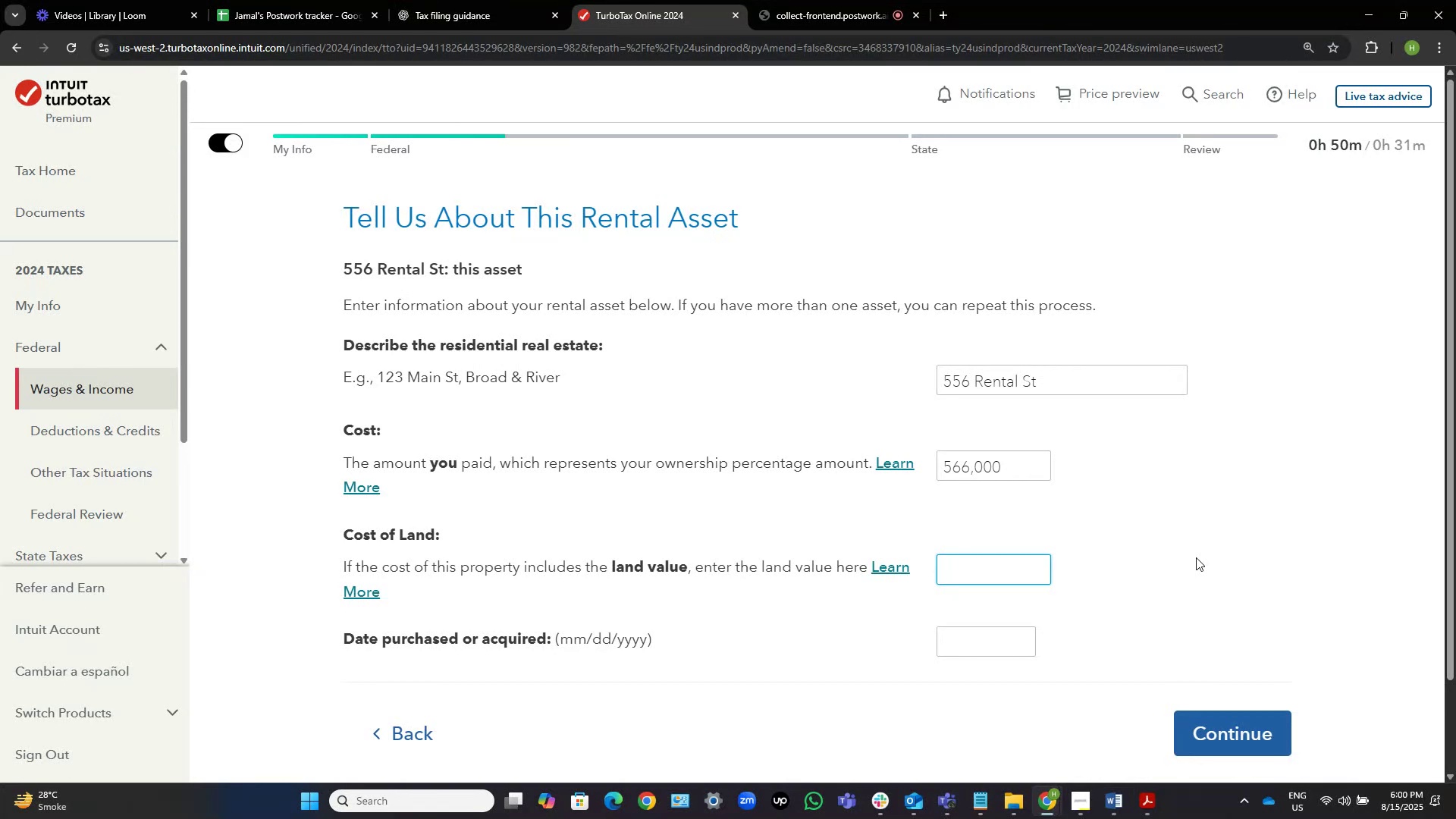 
wait(16.08)
 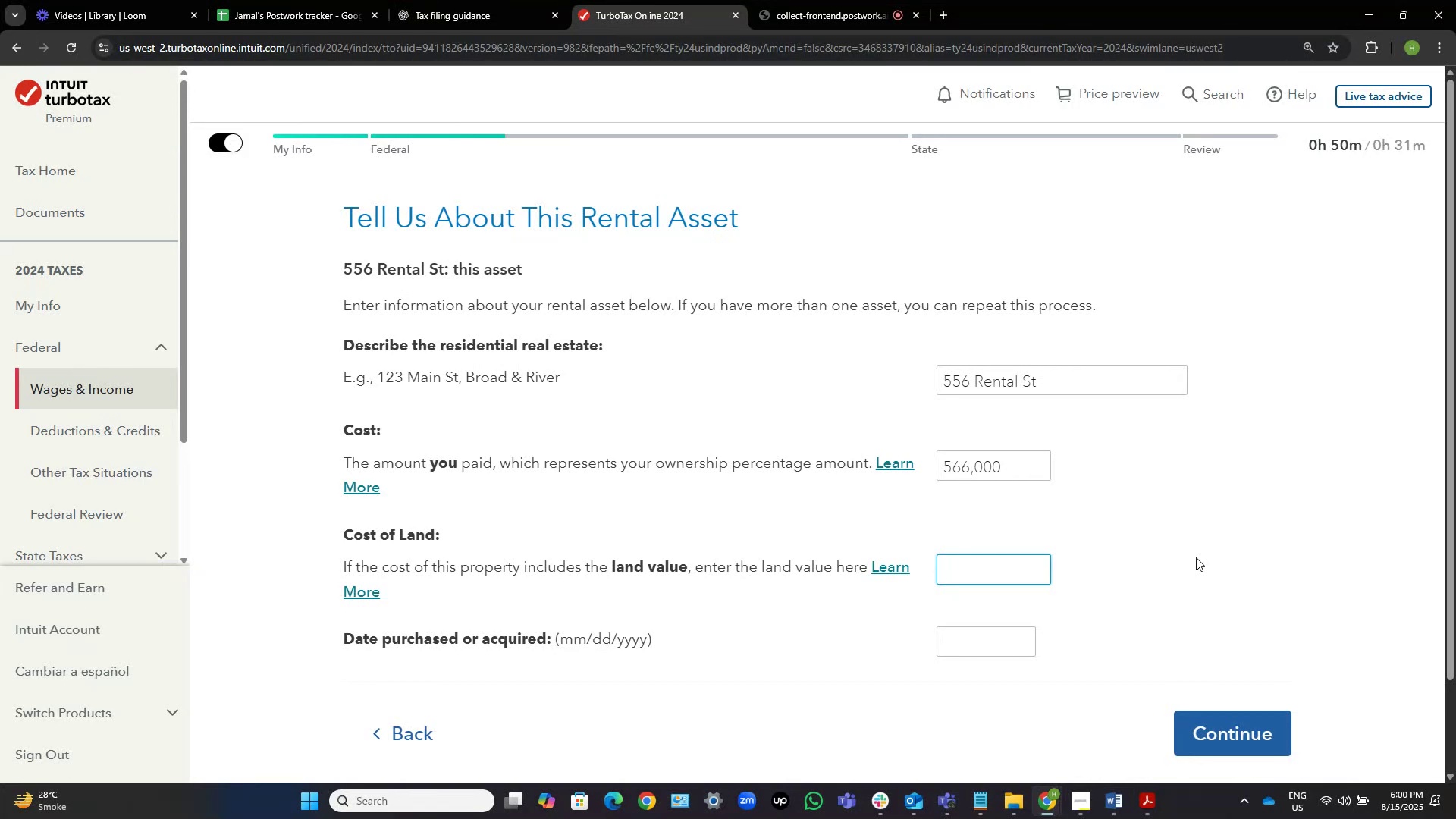 
key(Numpad1)
 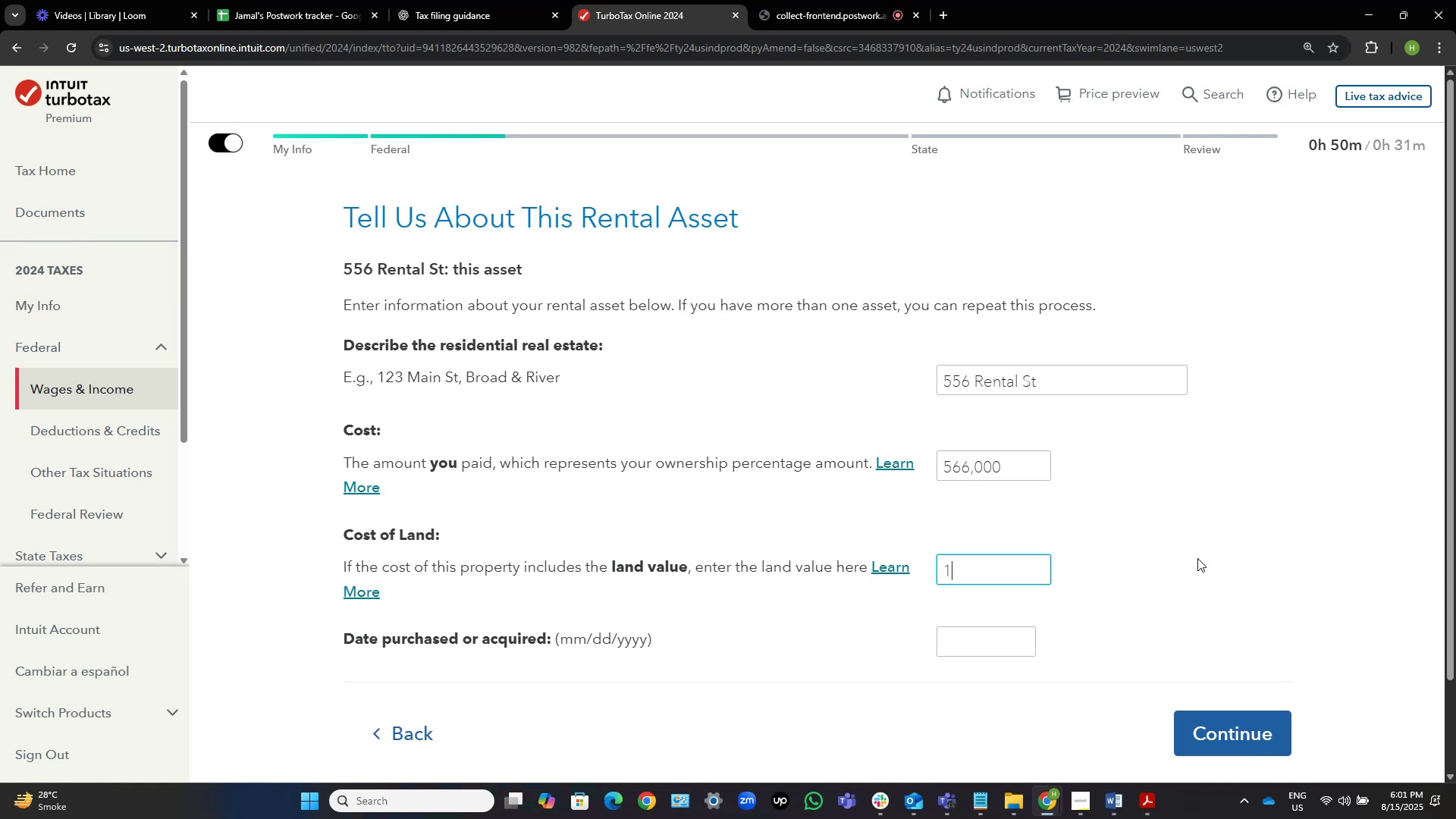 
key(Numpad5)
 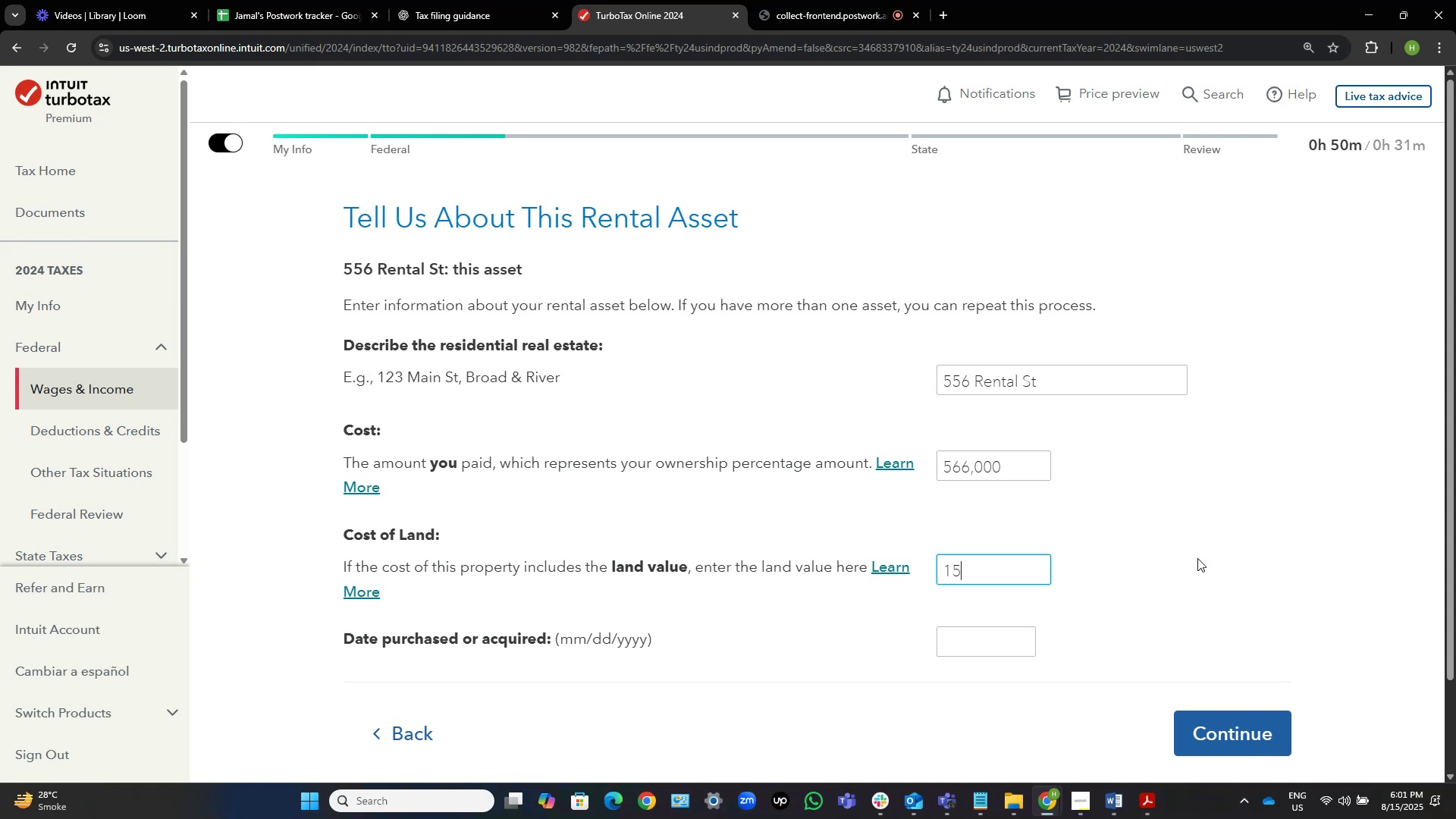 
key(Numpad0)
 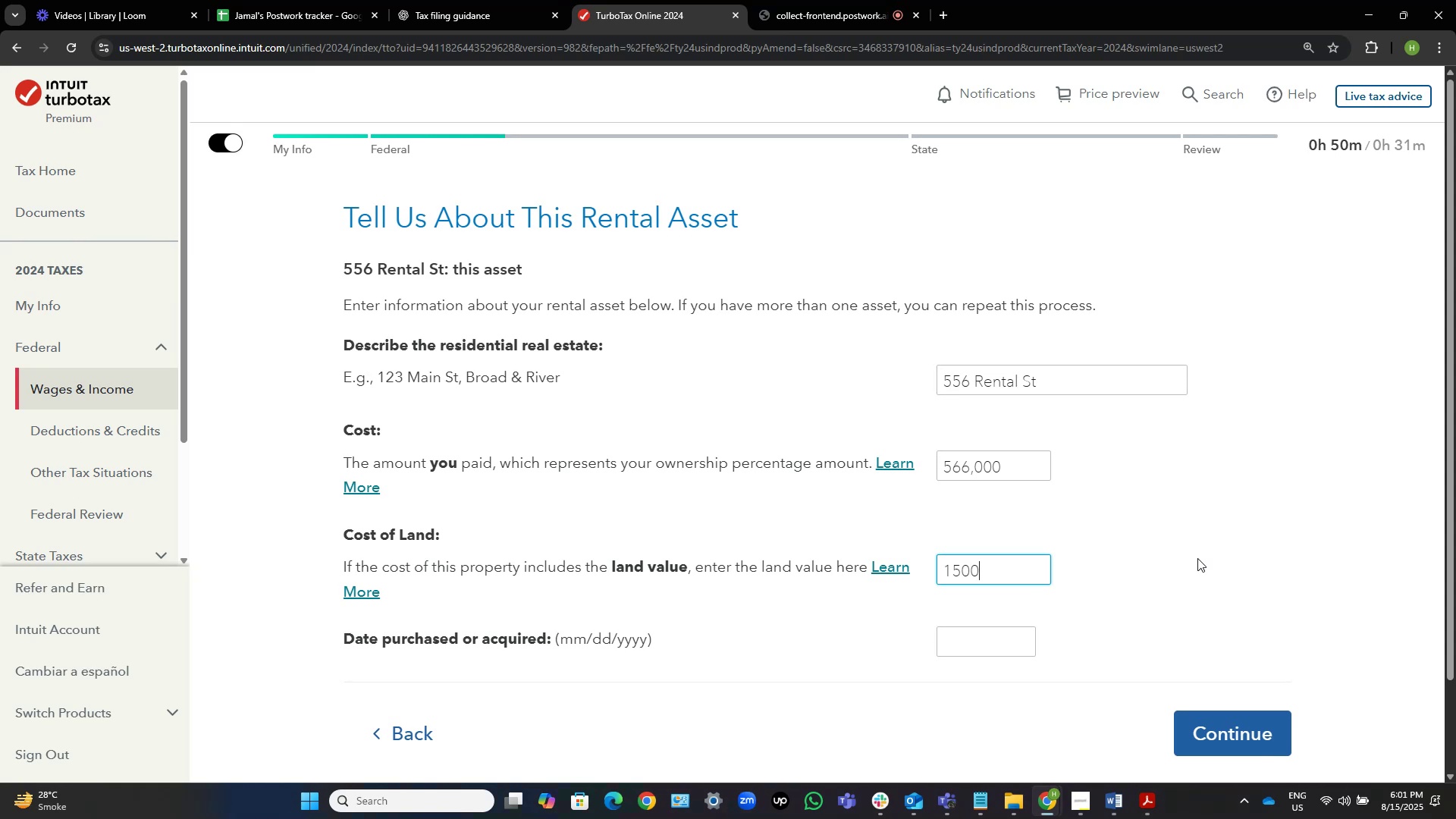 
key(Numpad0)
 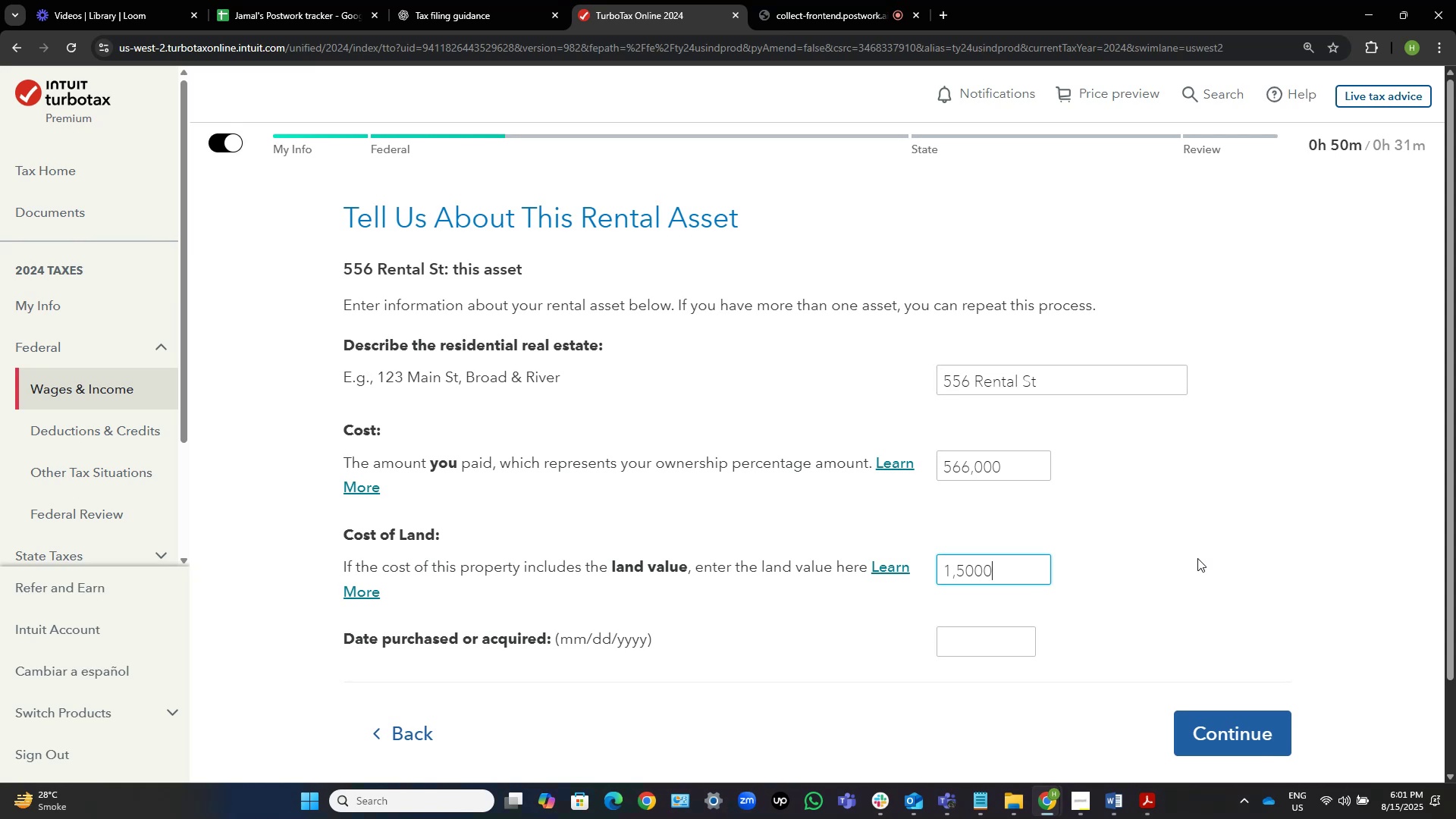 
key(Numpad0)
 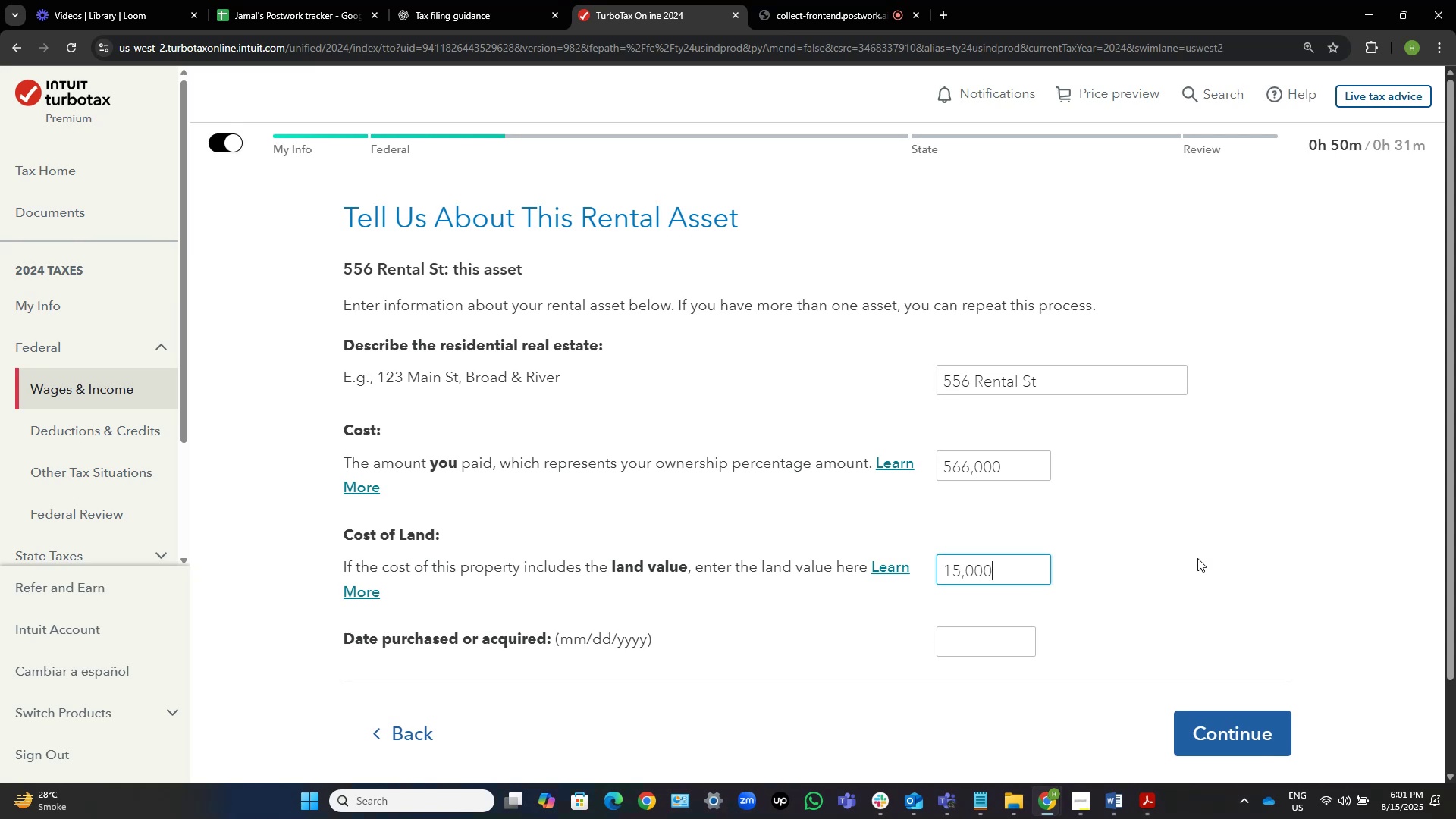 
key(Numpad0)
 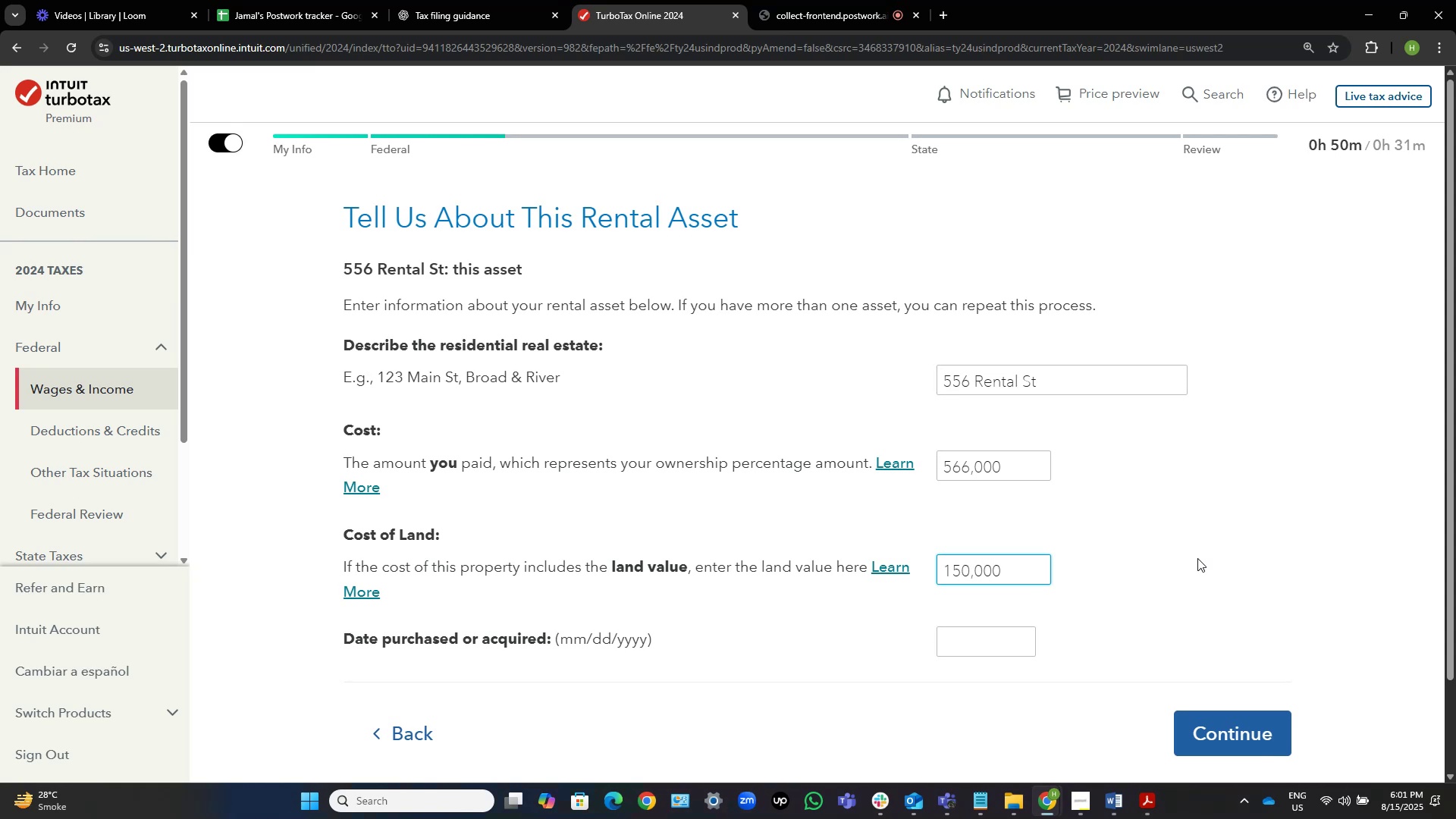 
key(Alt+AltLeft)
 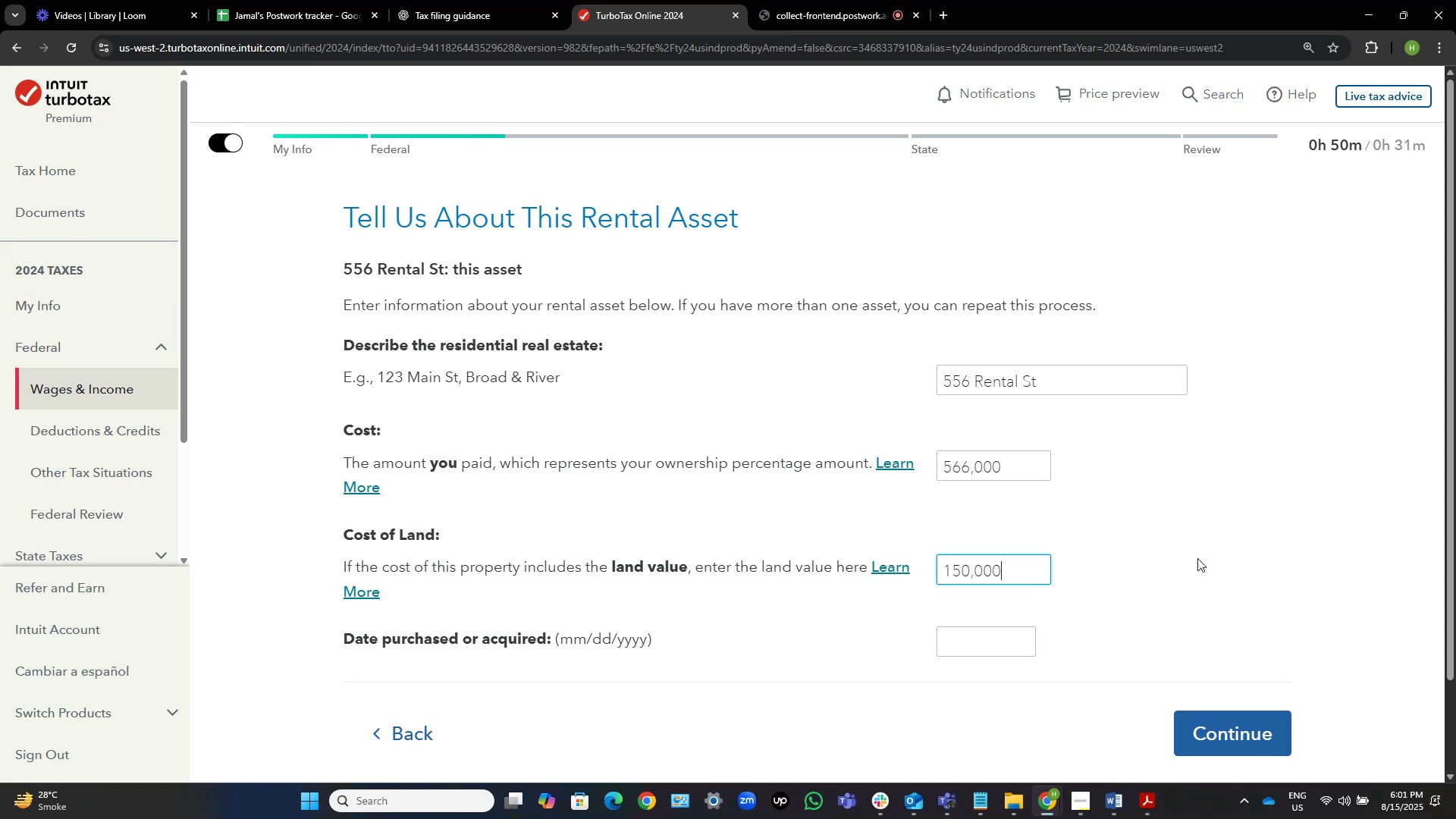 
key(Alt+Tab)
 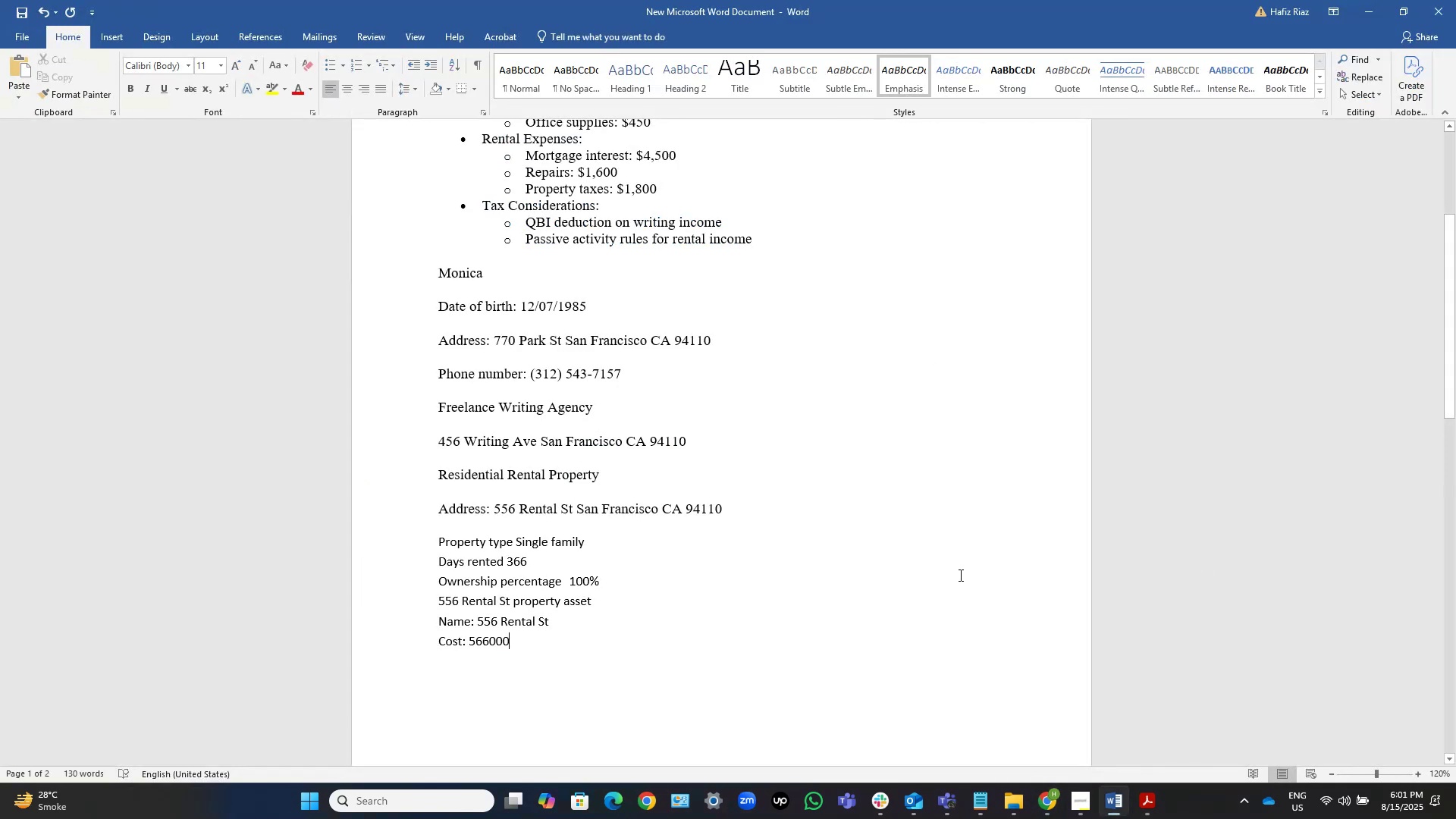 
key(Alt+AltLeft)
 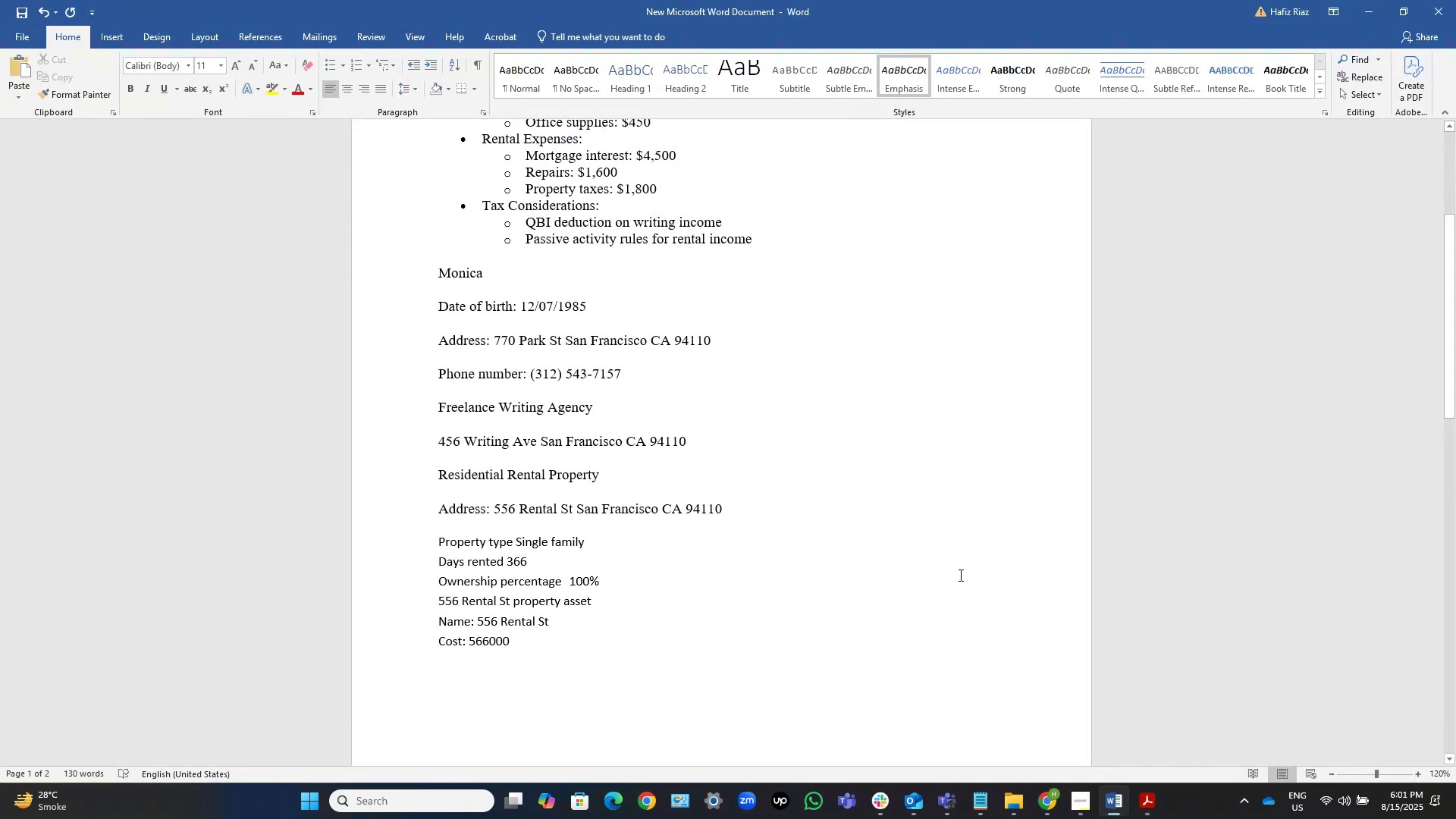 
key(Alt+Tab)
 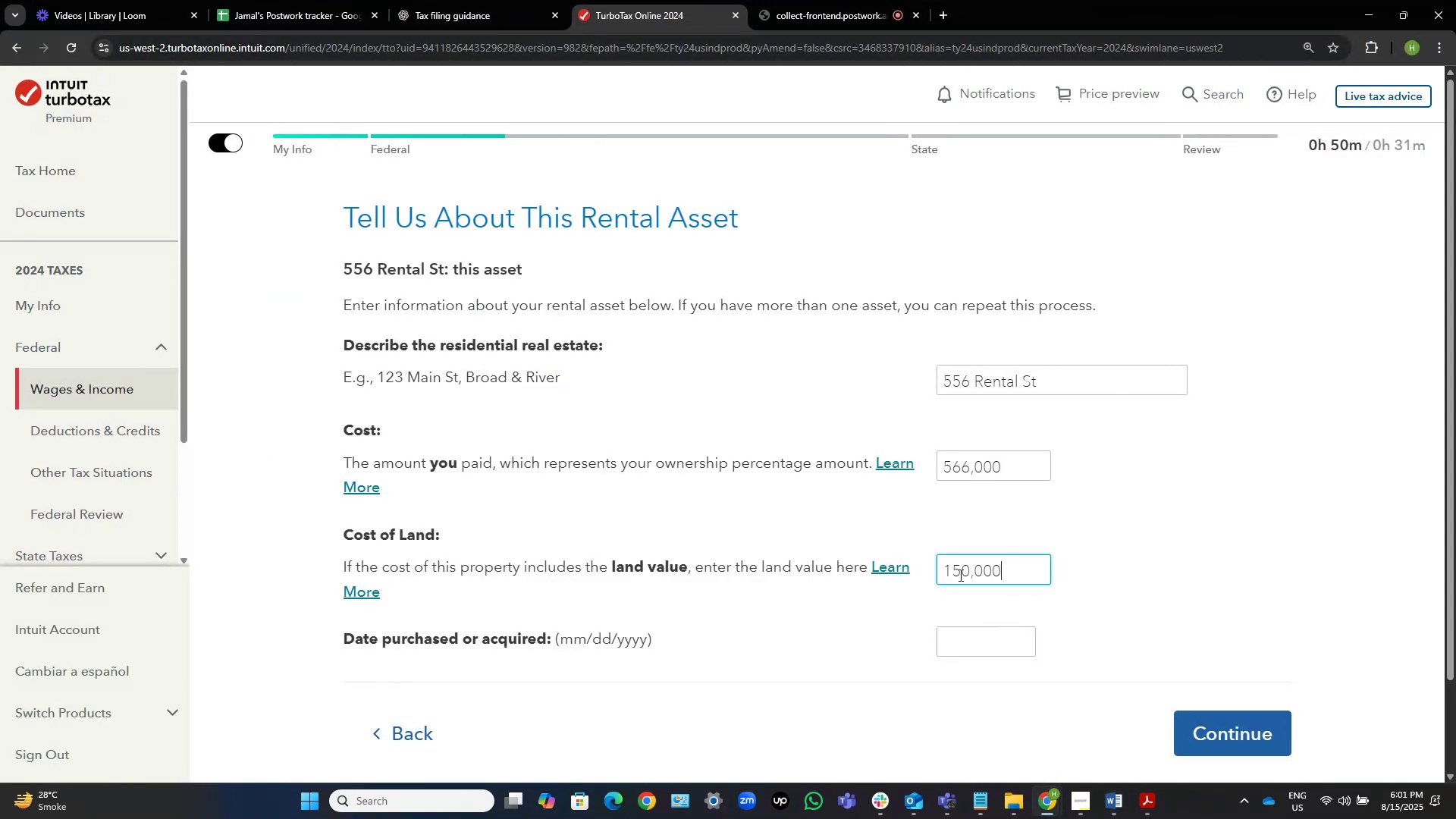 
key(Alt+AltLeft)
 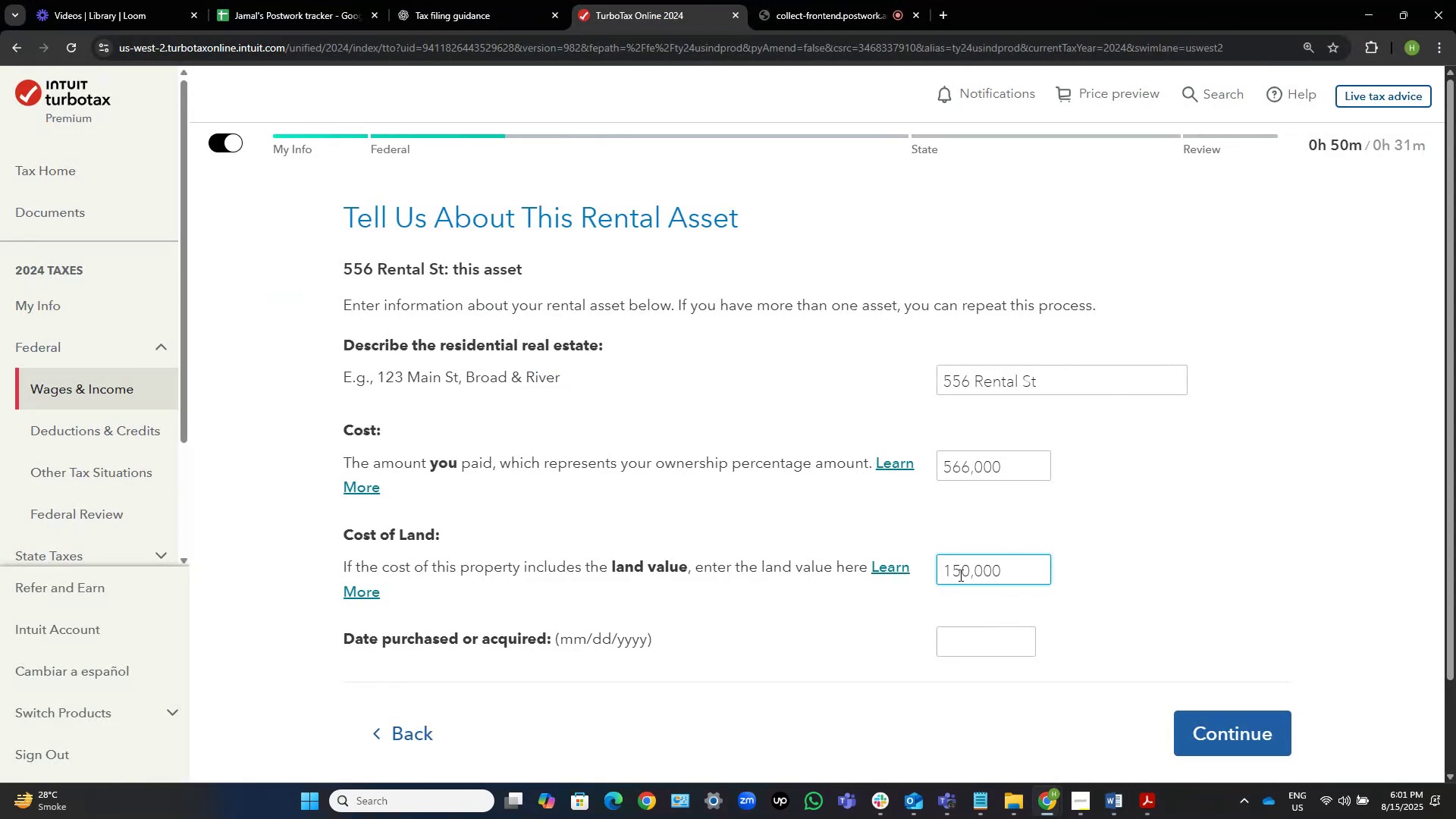 
hold_key(key=Tab, duration=14.95)
 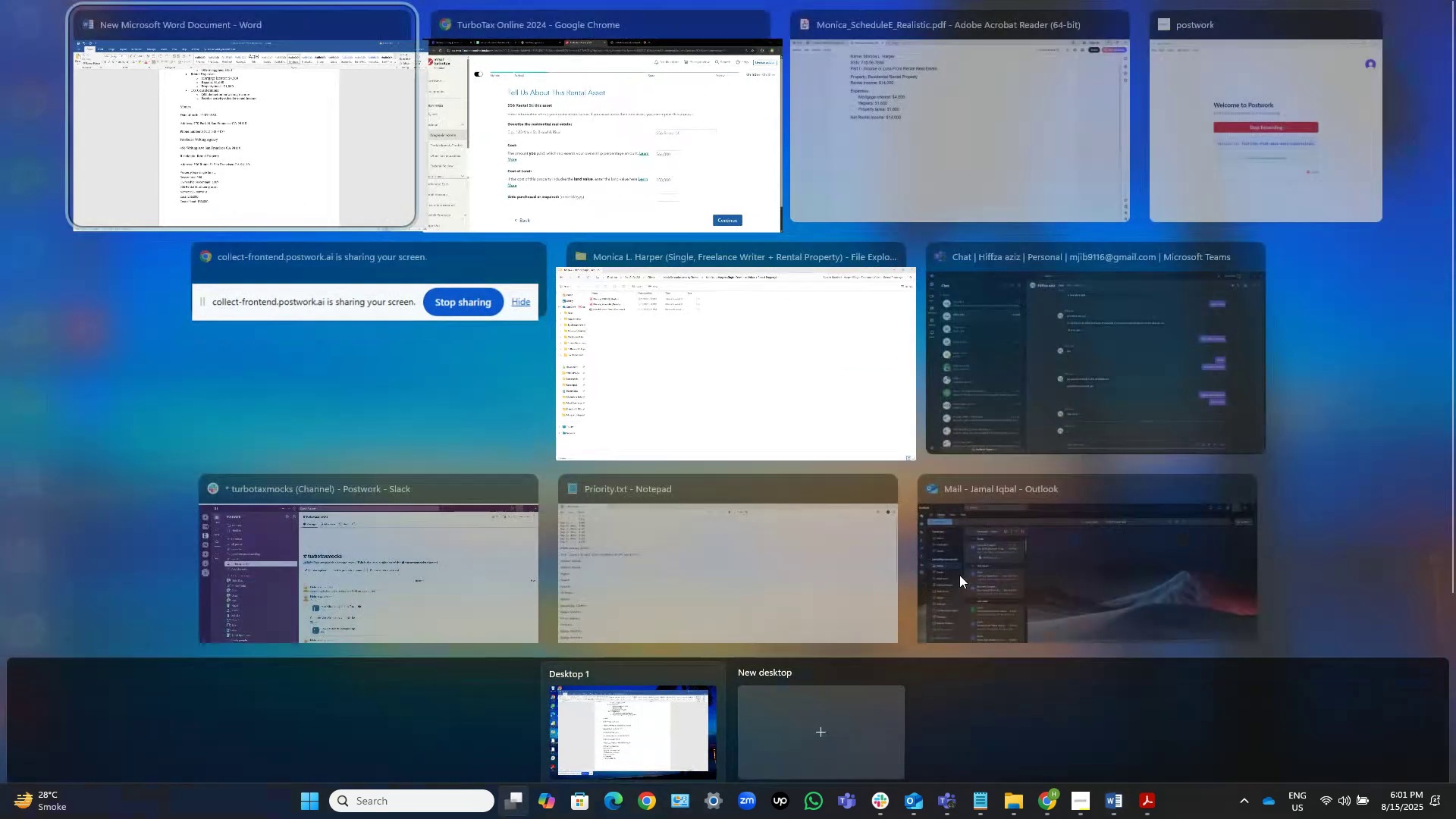 
key(NumpadEnter)
type(Cost of land: 150000)
 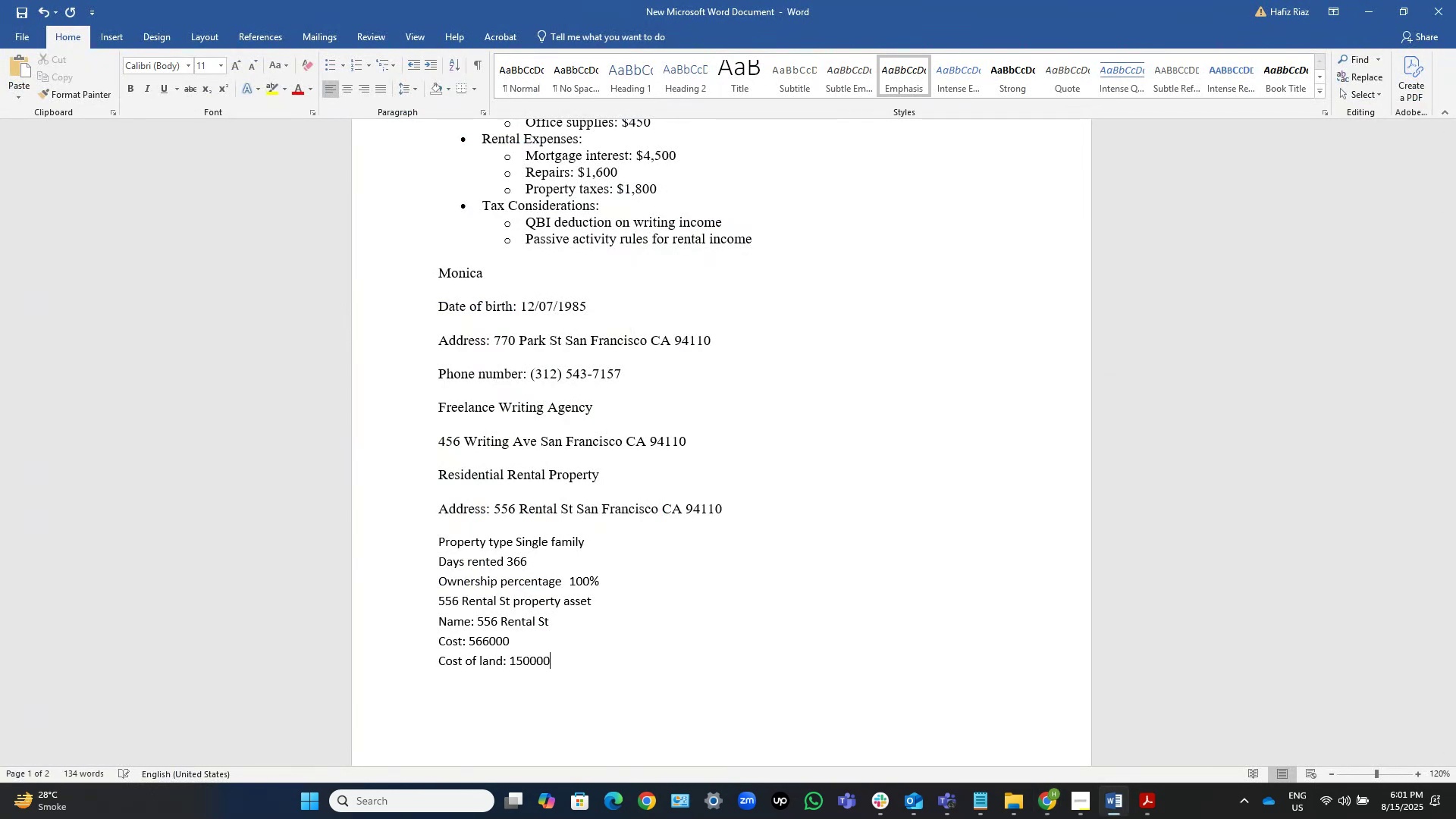 
key(ArrowLeft)
 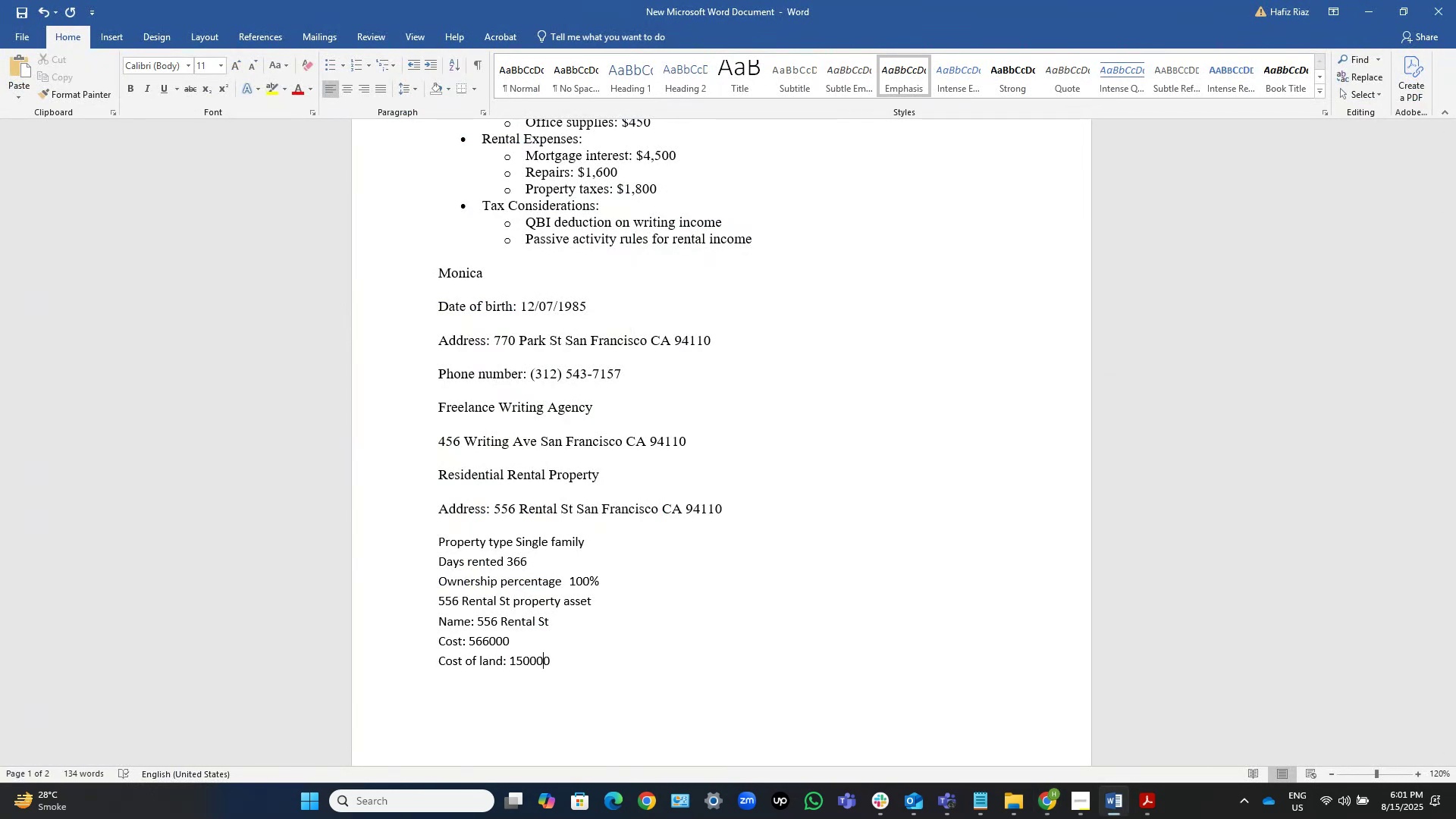 
key(ArrowLeft)
 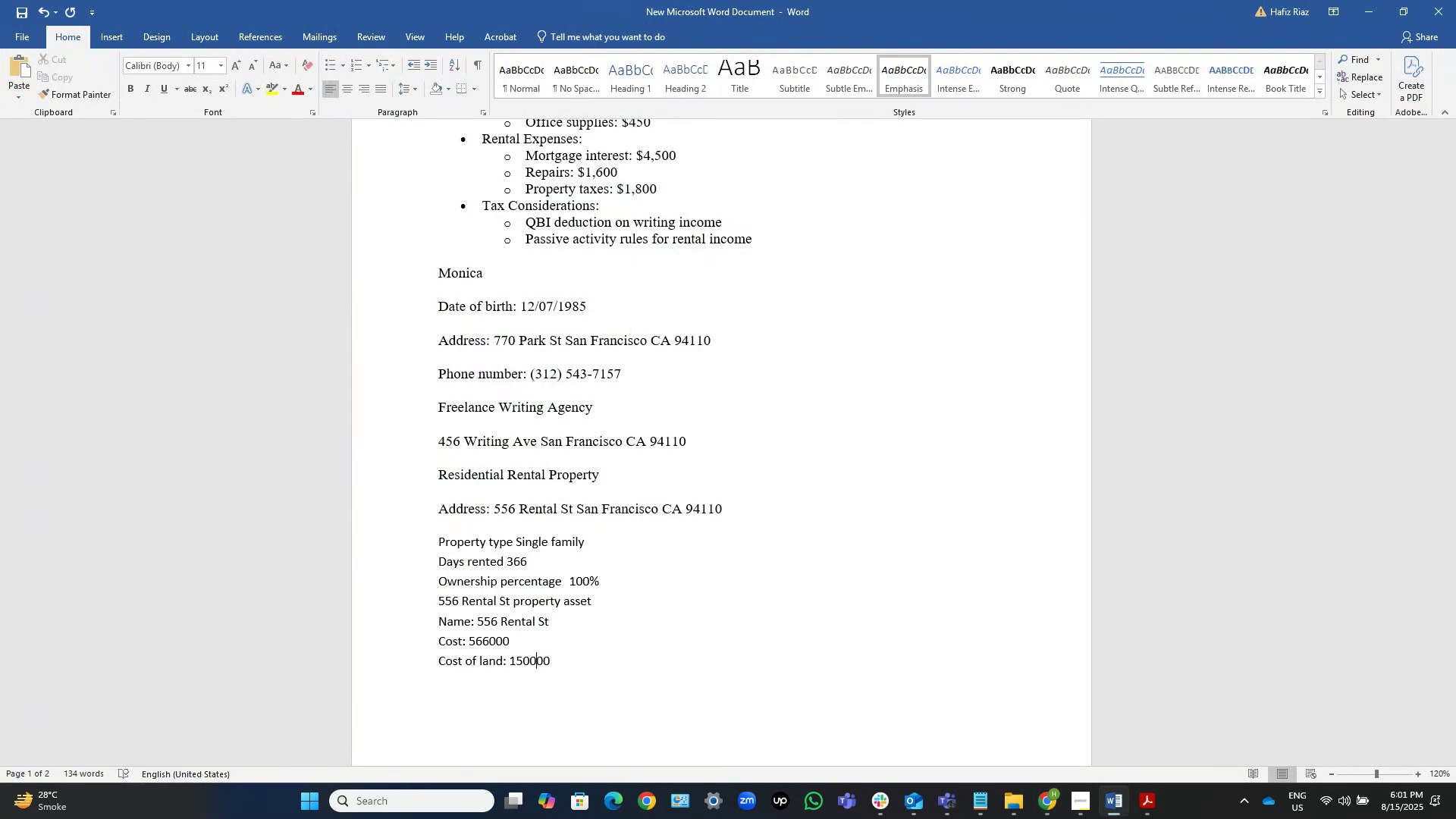 
key(ArrowLeft)
 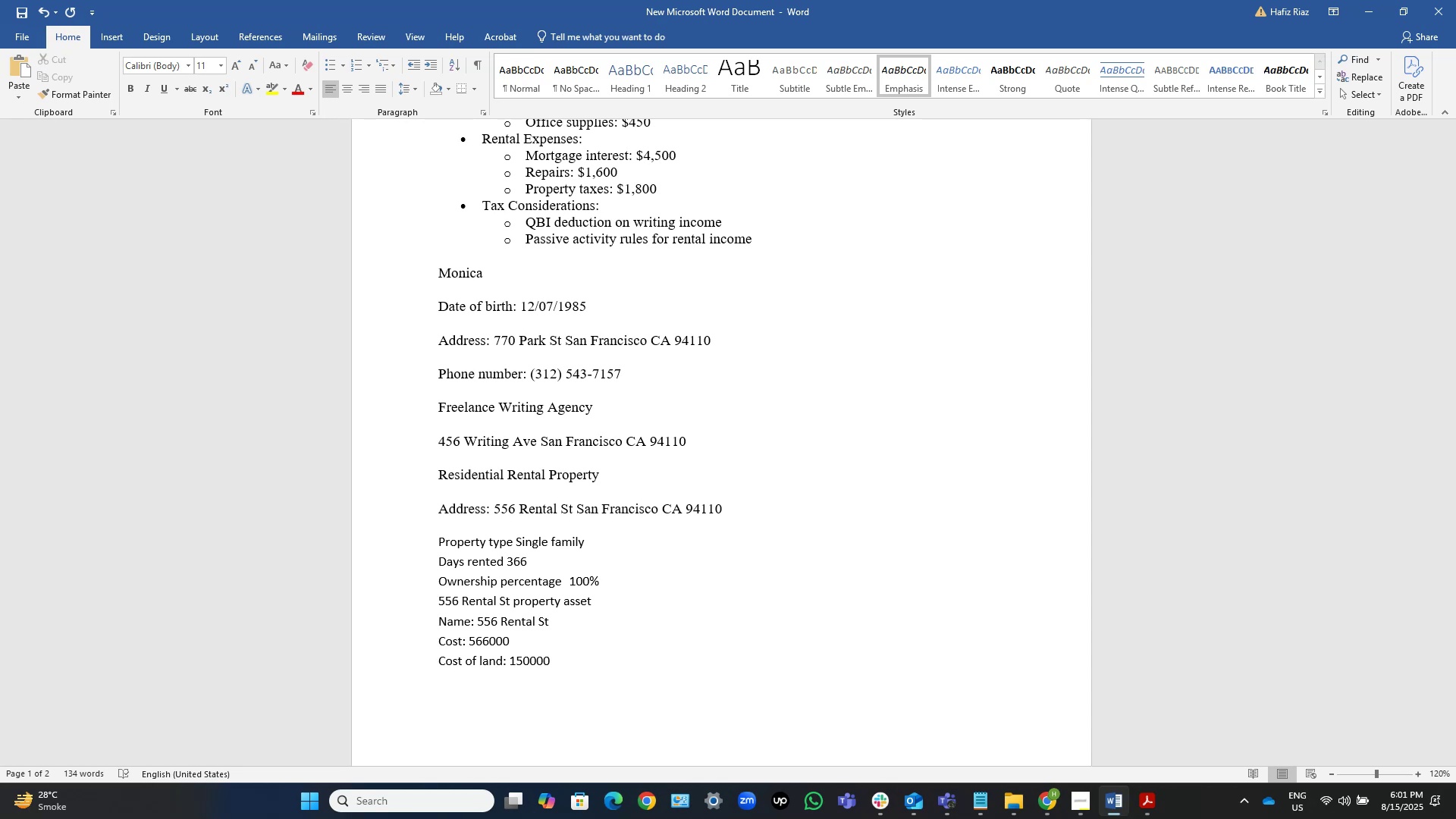 
key(Comma)
 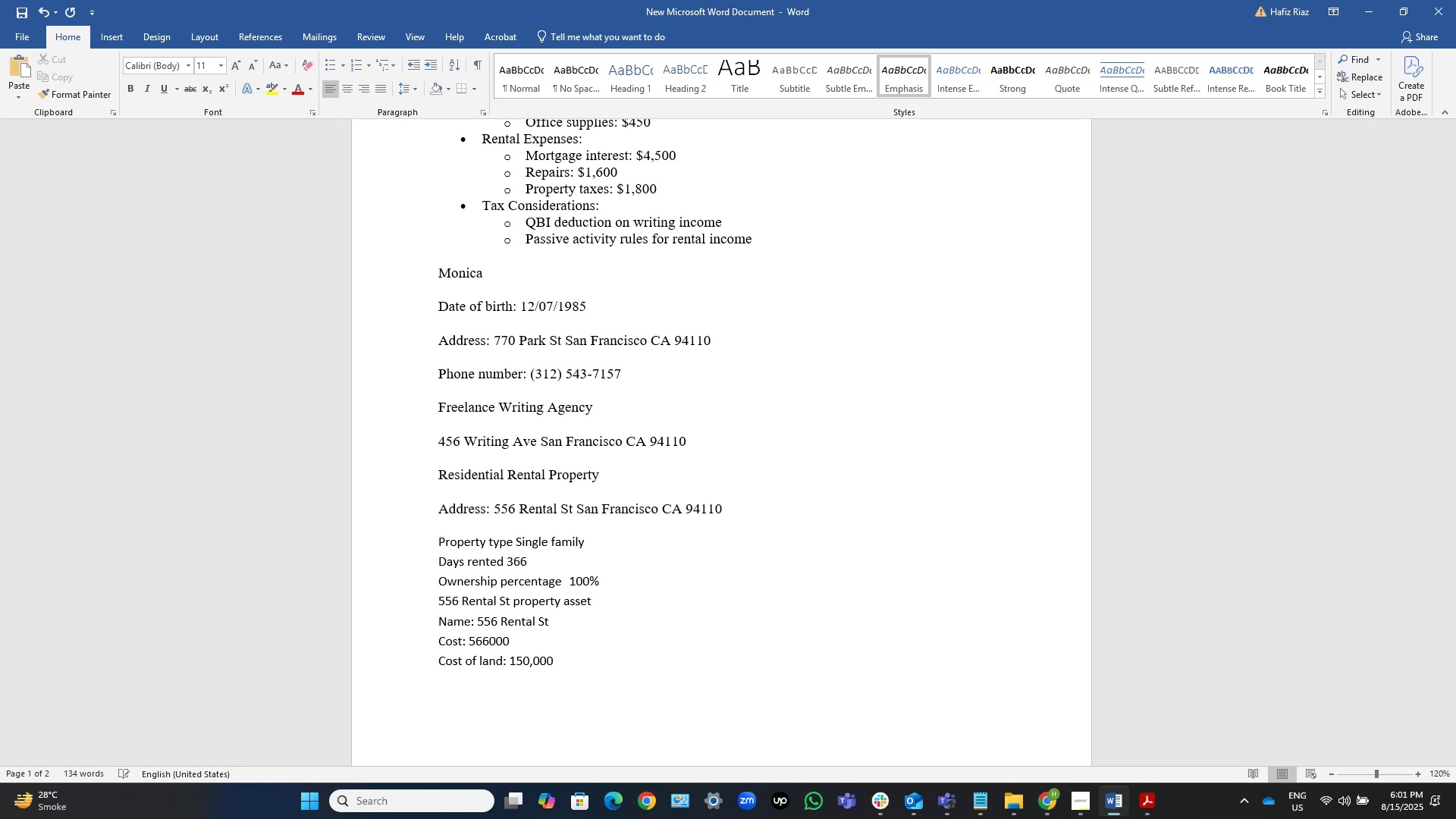 
key(ArrowUp)
 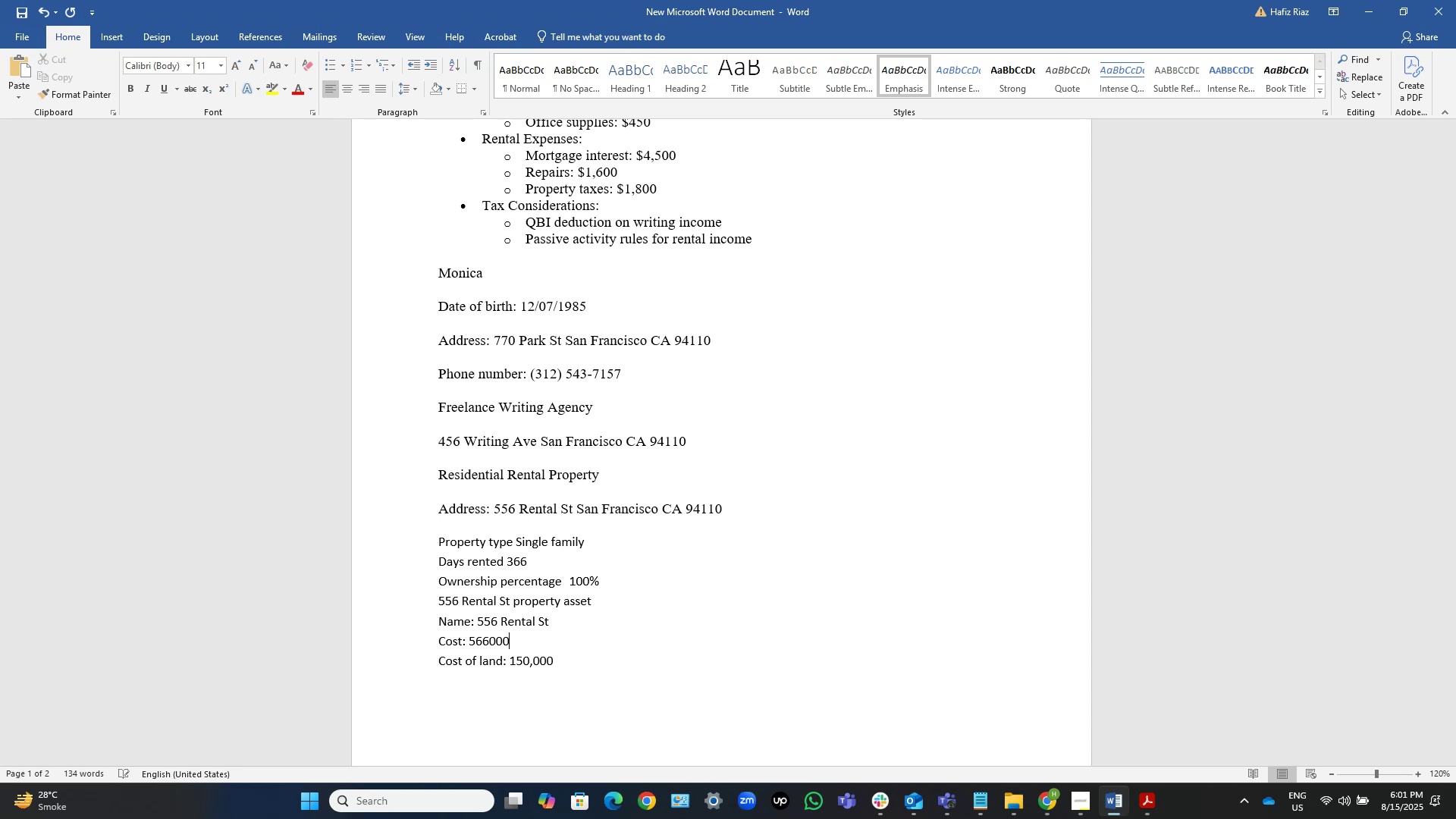 
key(Control+ControlLeft)
 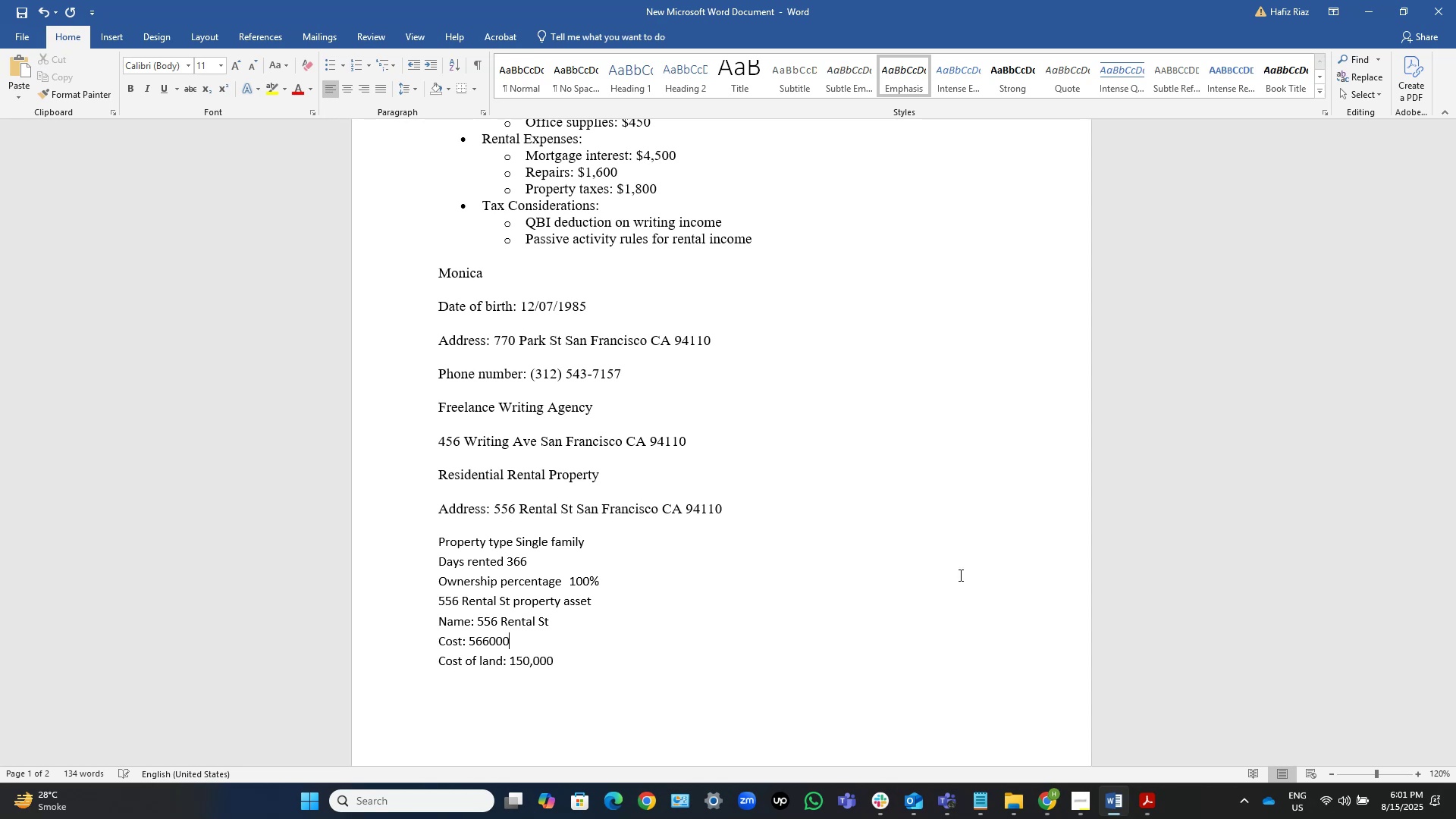 
key(Control+ArrowLeft)
 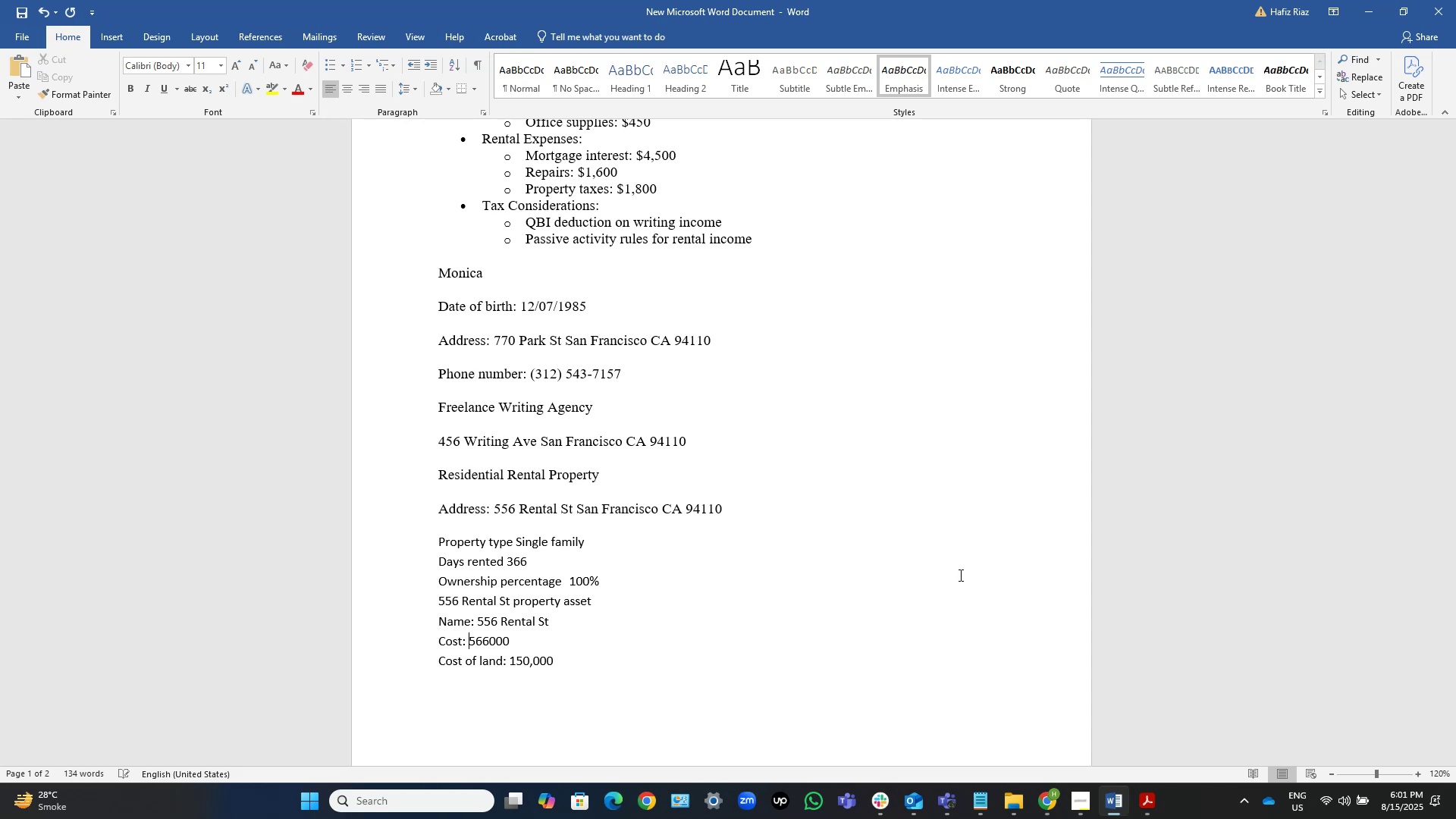 
key(ArrowRight)
 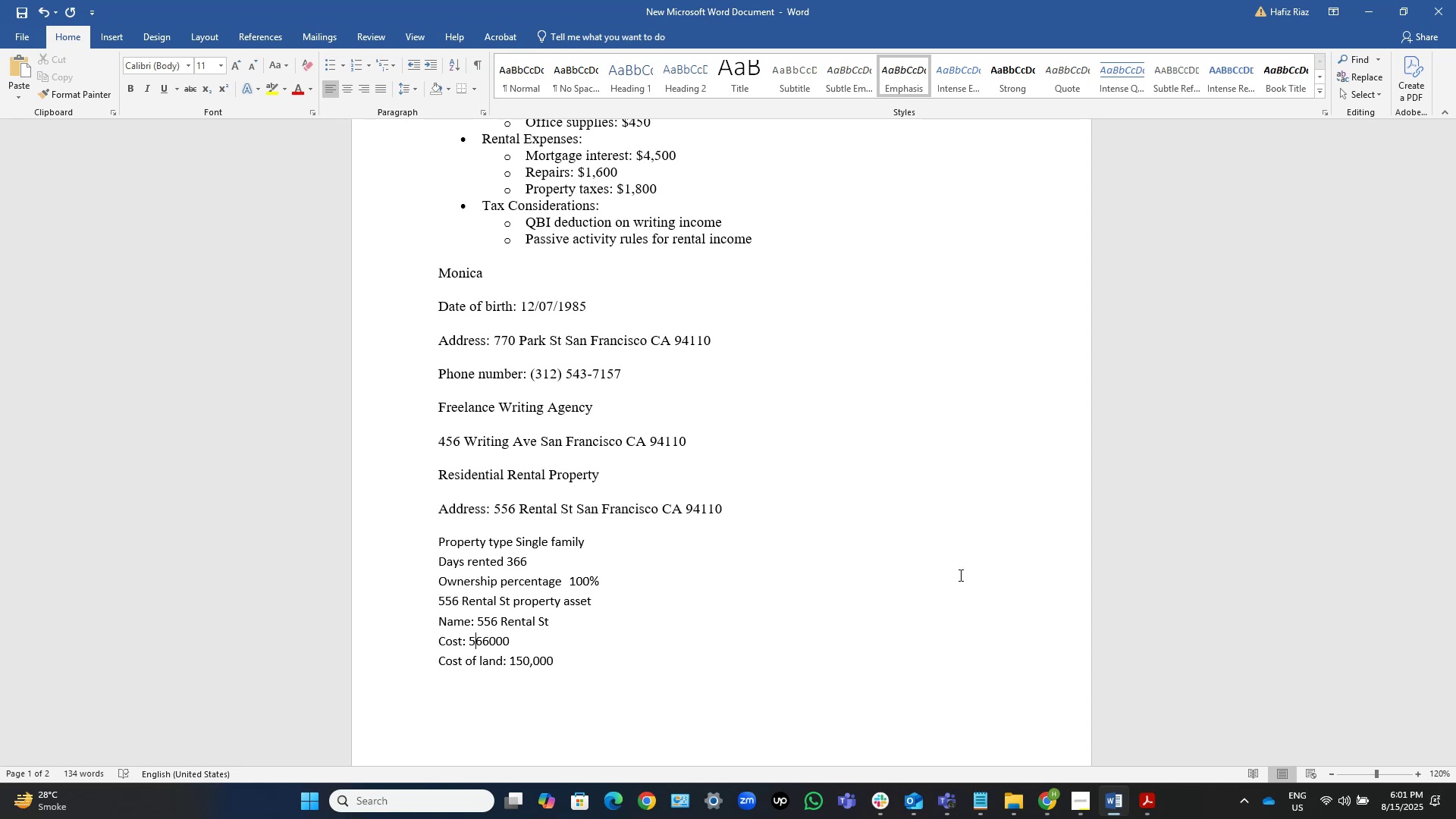 
key(ArrowRight)
 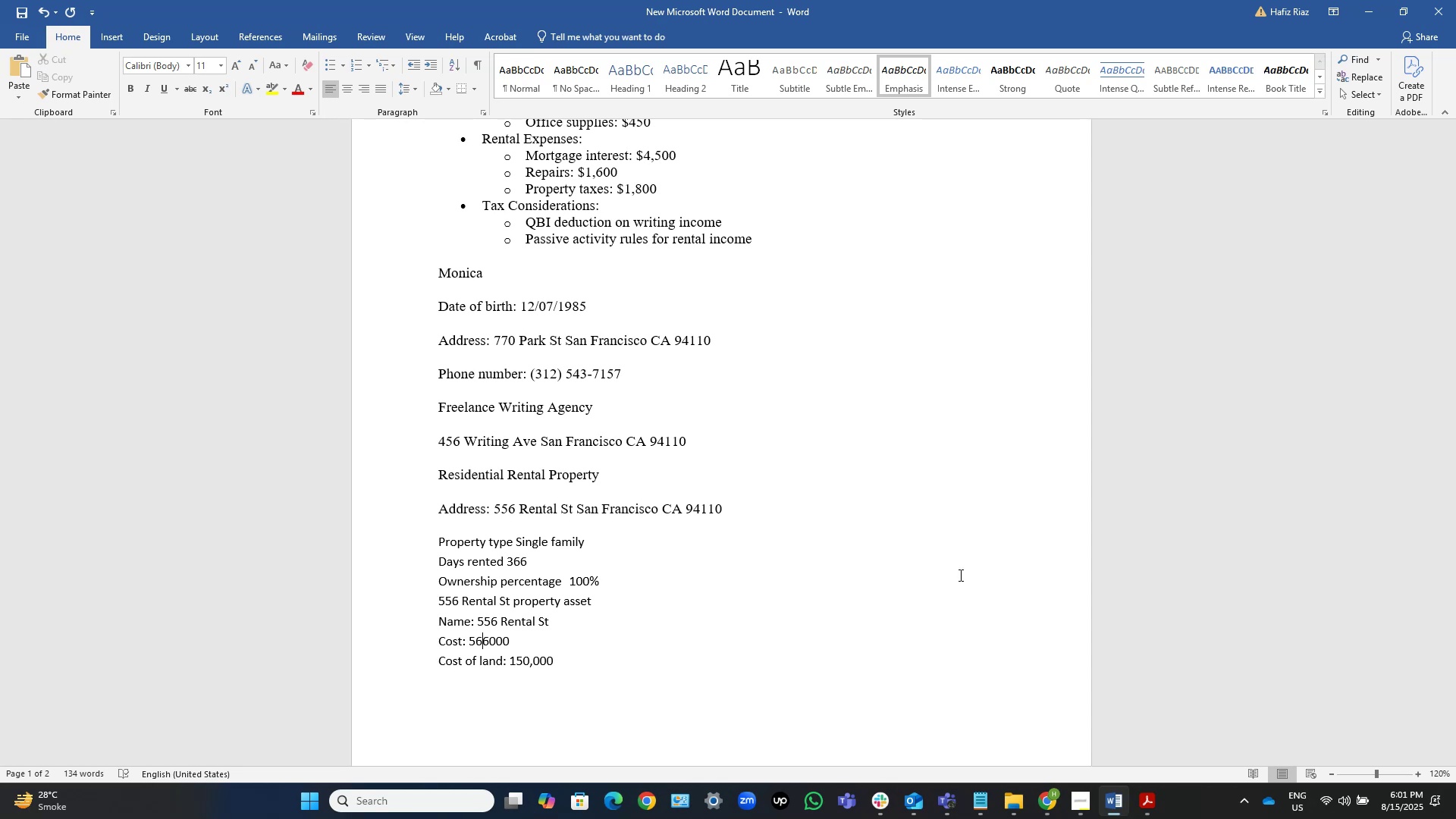 
key(ArrowRight)
 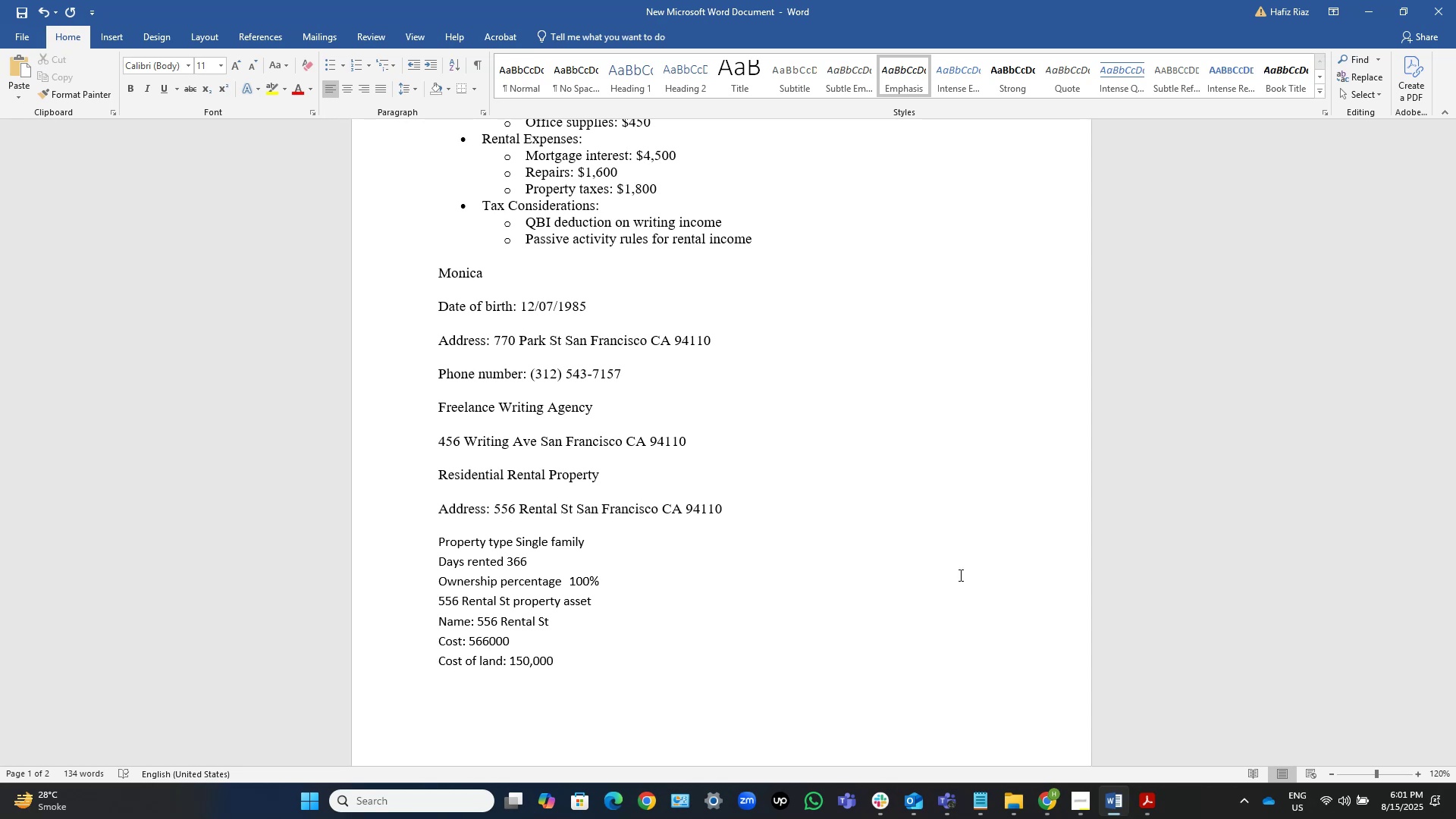 
key(Comma)
 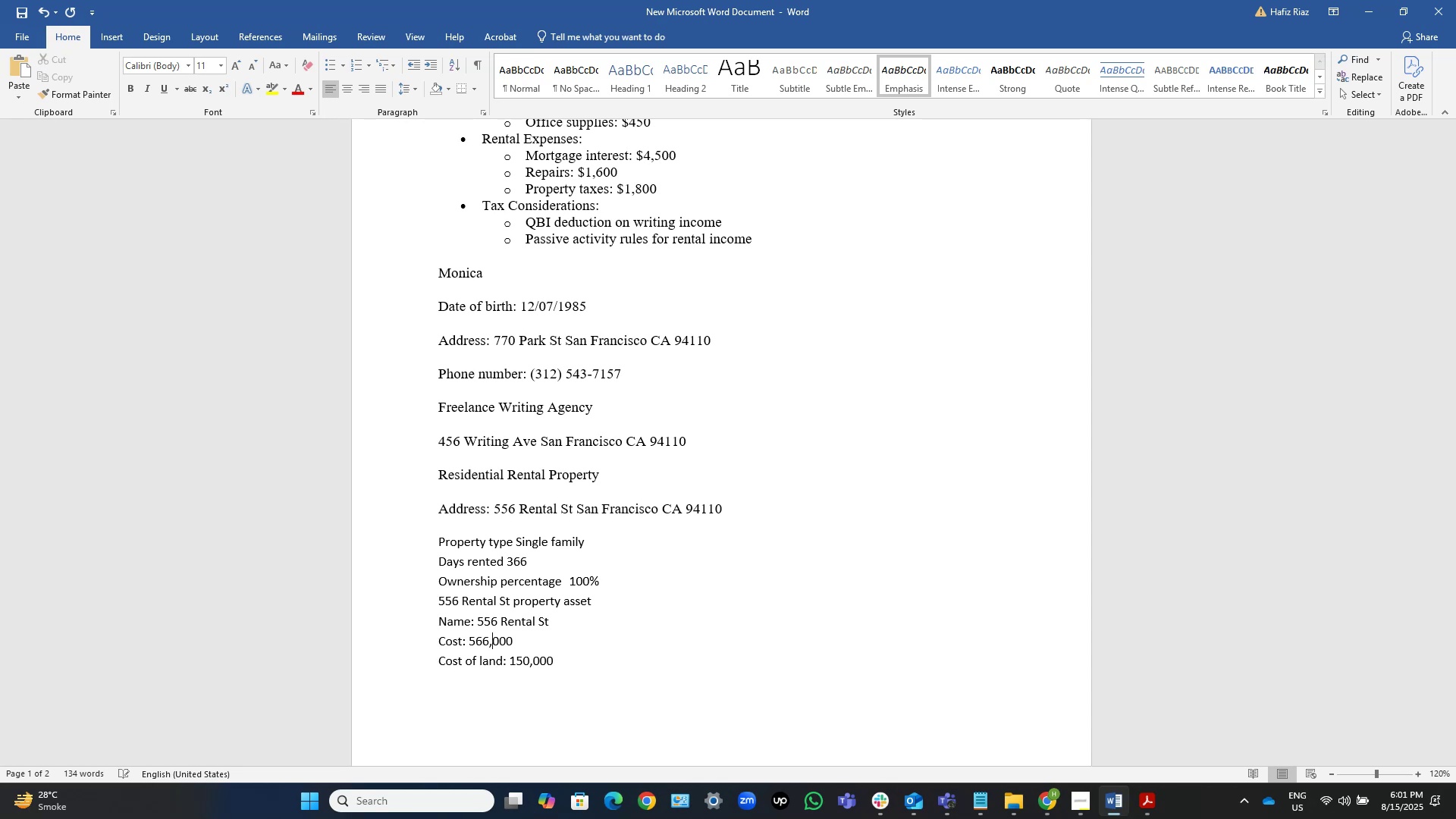 
key(Meta+MetaLeft)
 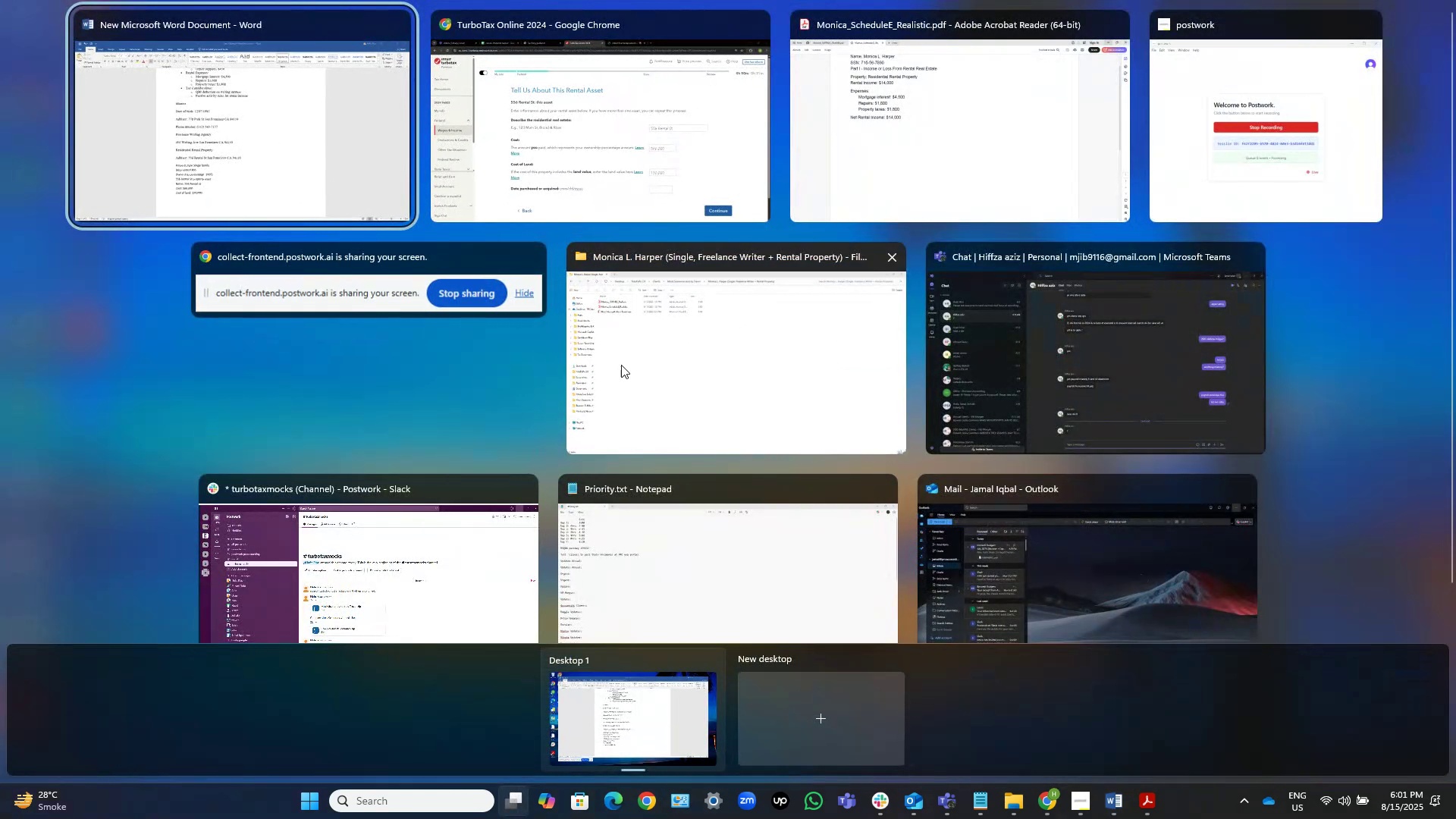 
left_click([212, 115])
 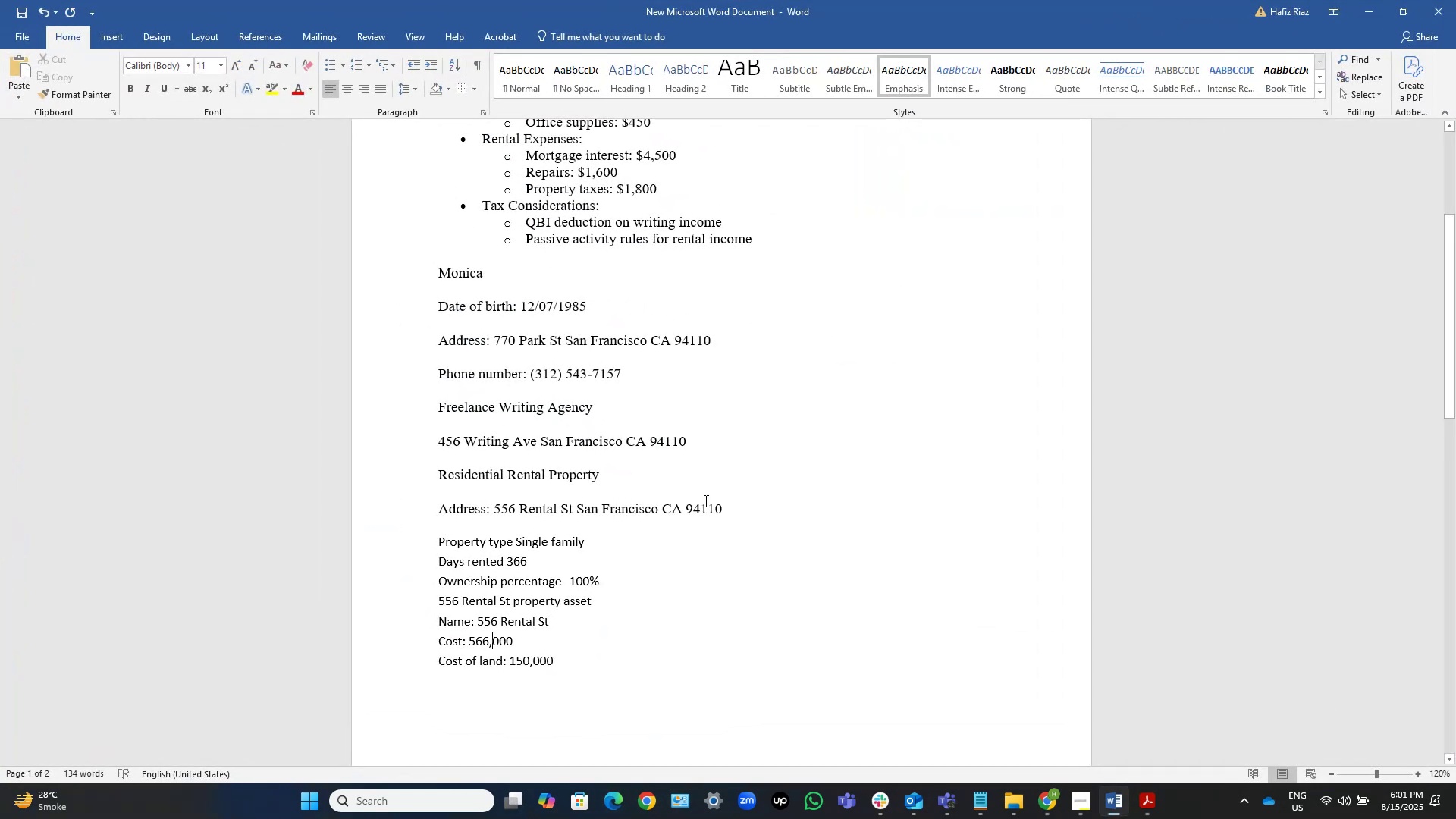 
key(Alt+AltLeft)
 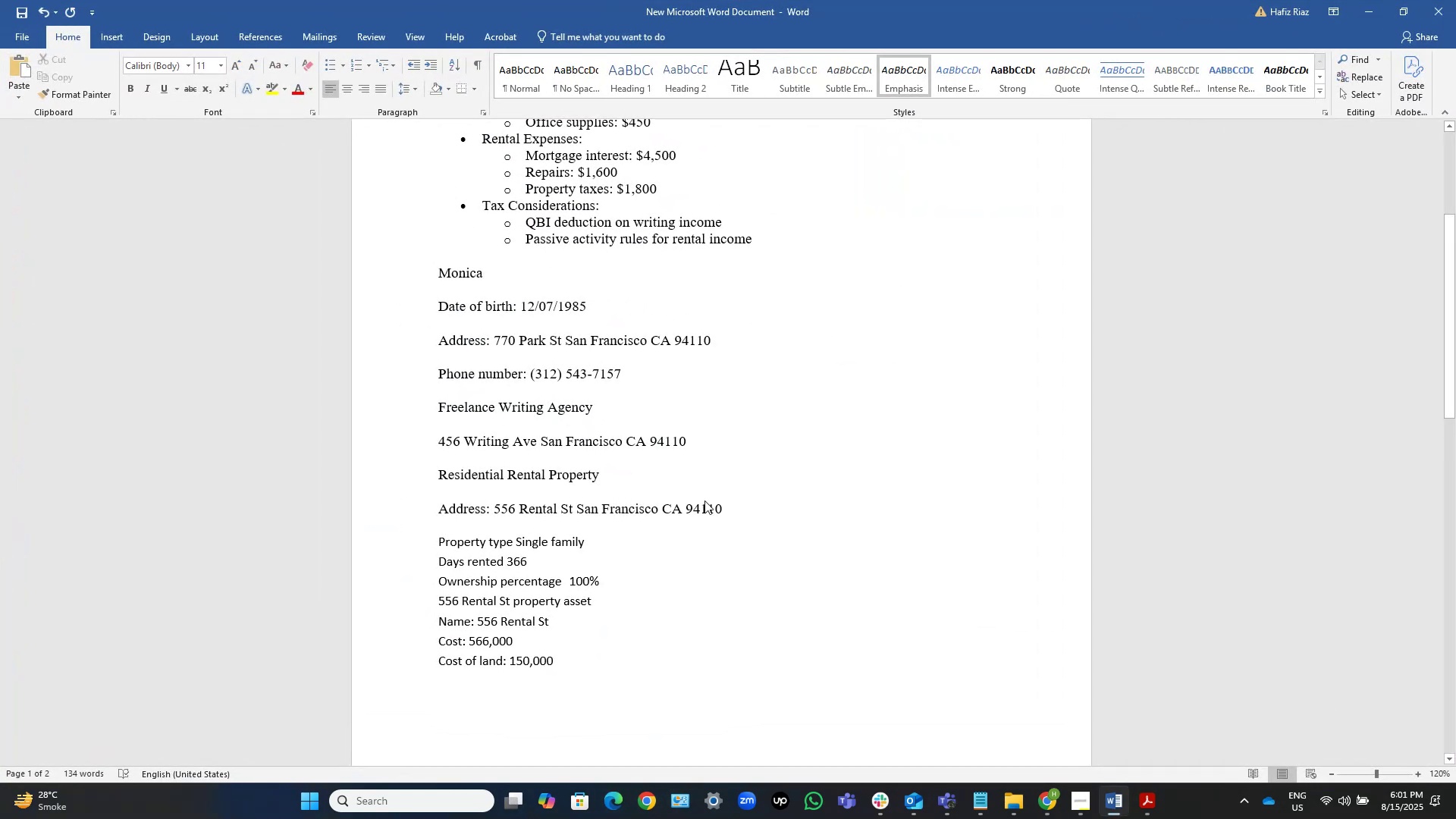 
key(Alt+Tab)
 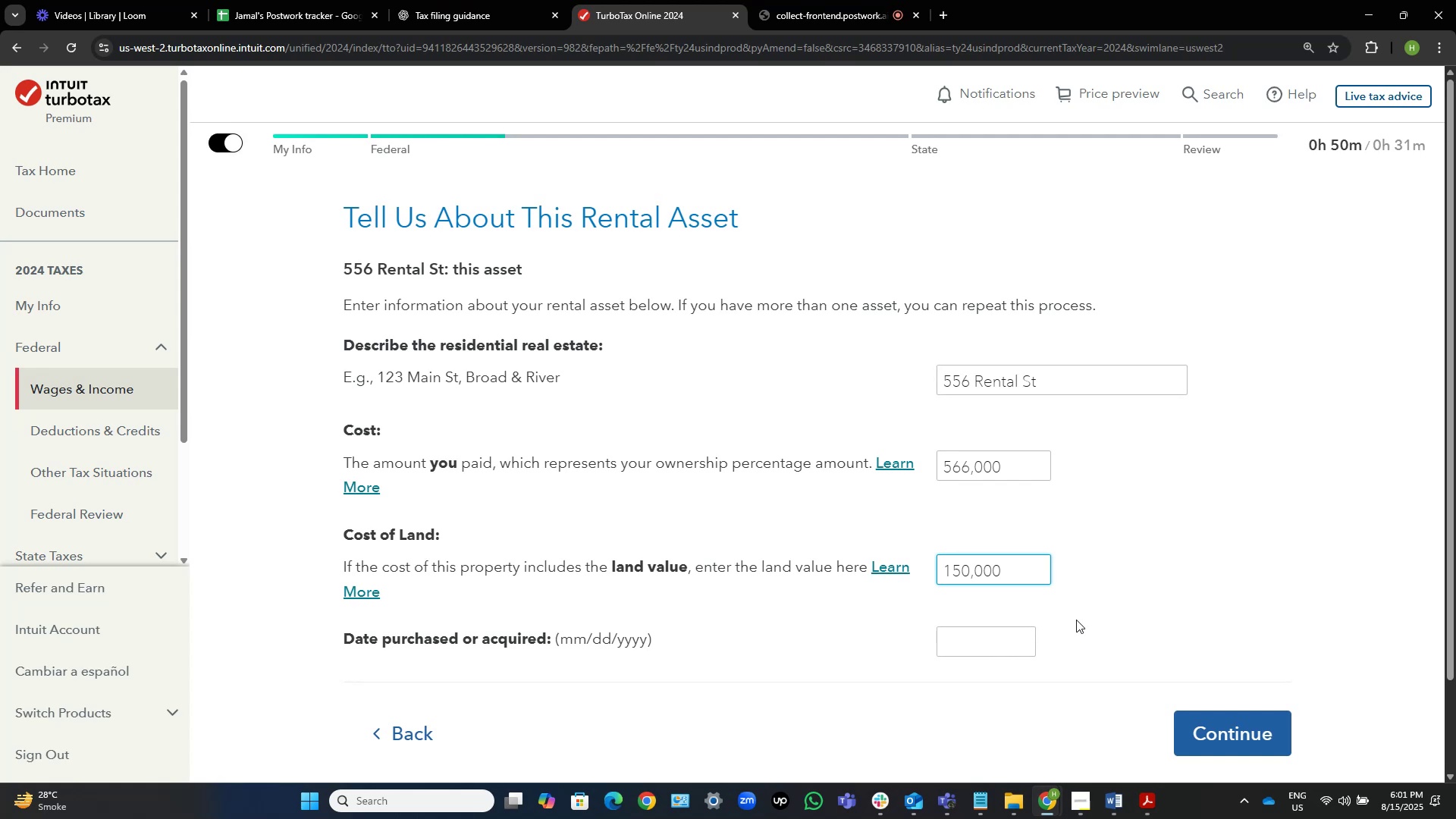 
key(Alt+AltLeft)
 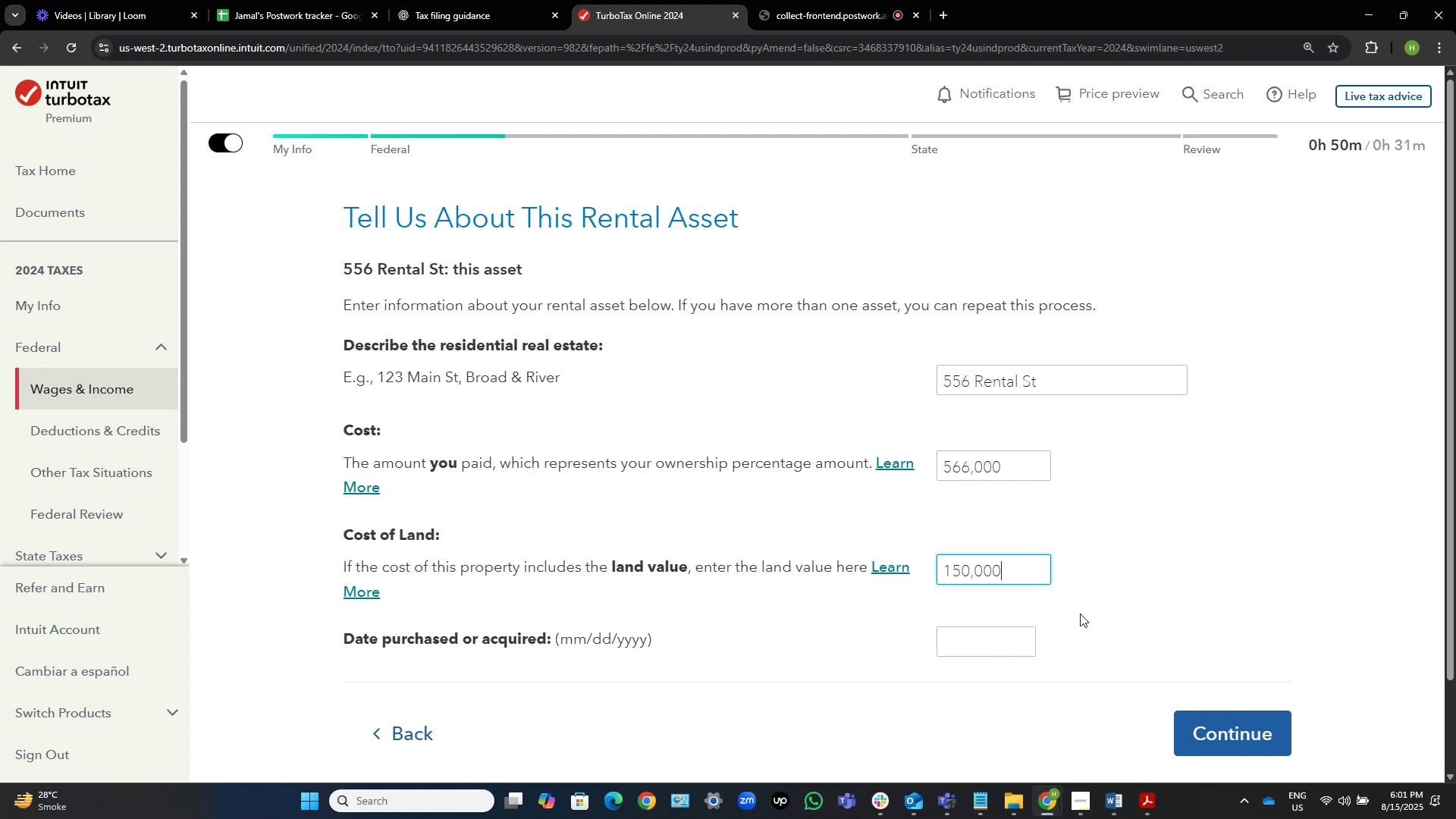 
key(Alt+Tab)
 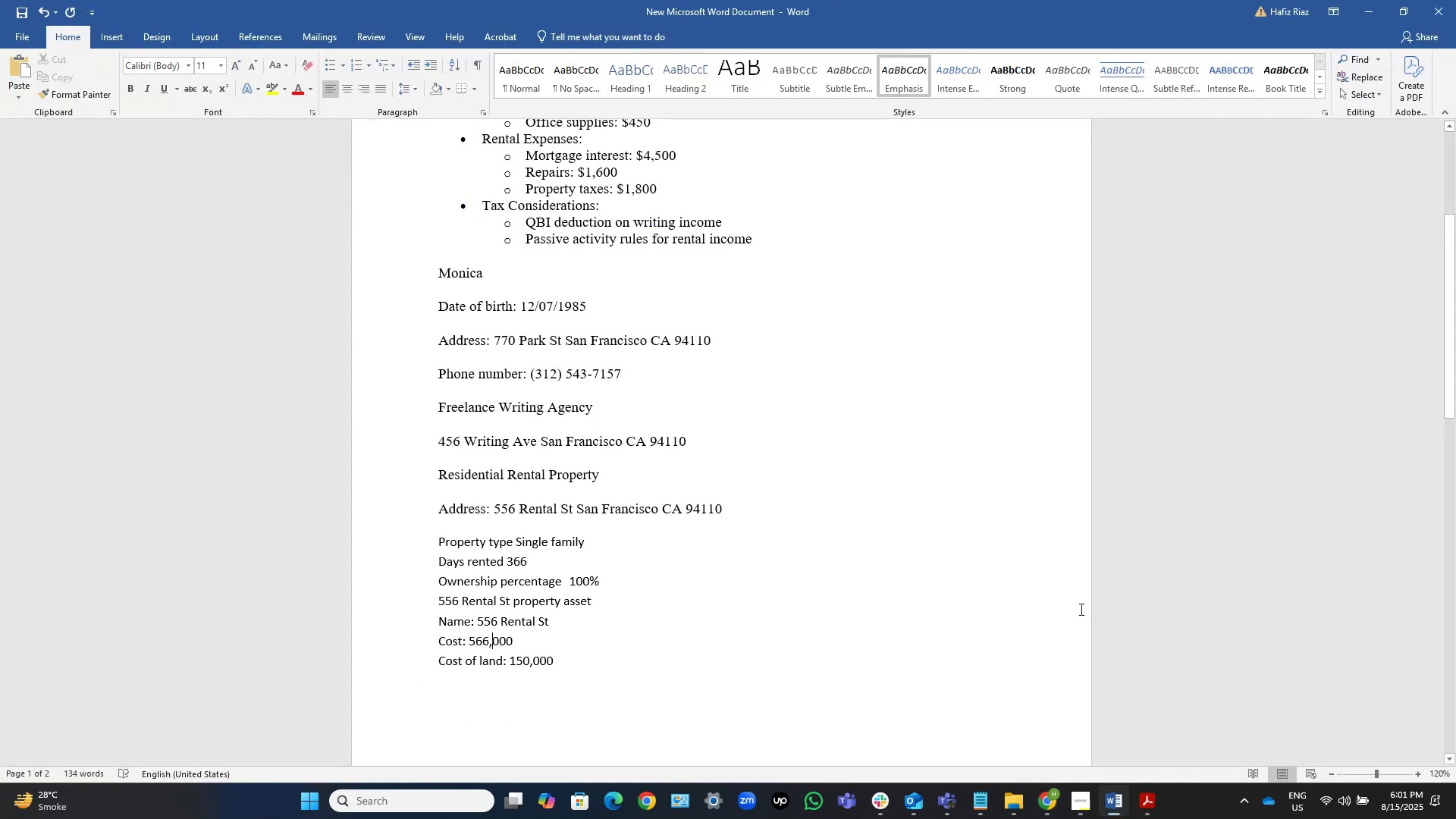 
key(Alt+AltLeft)
 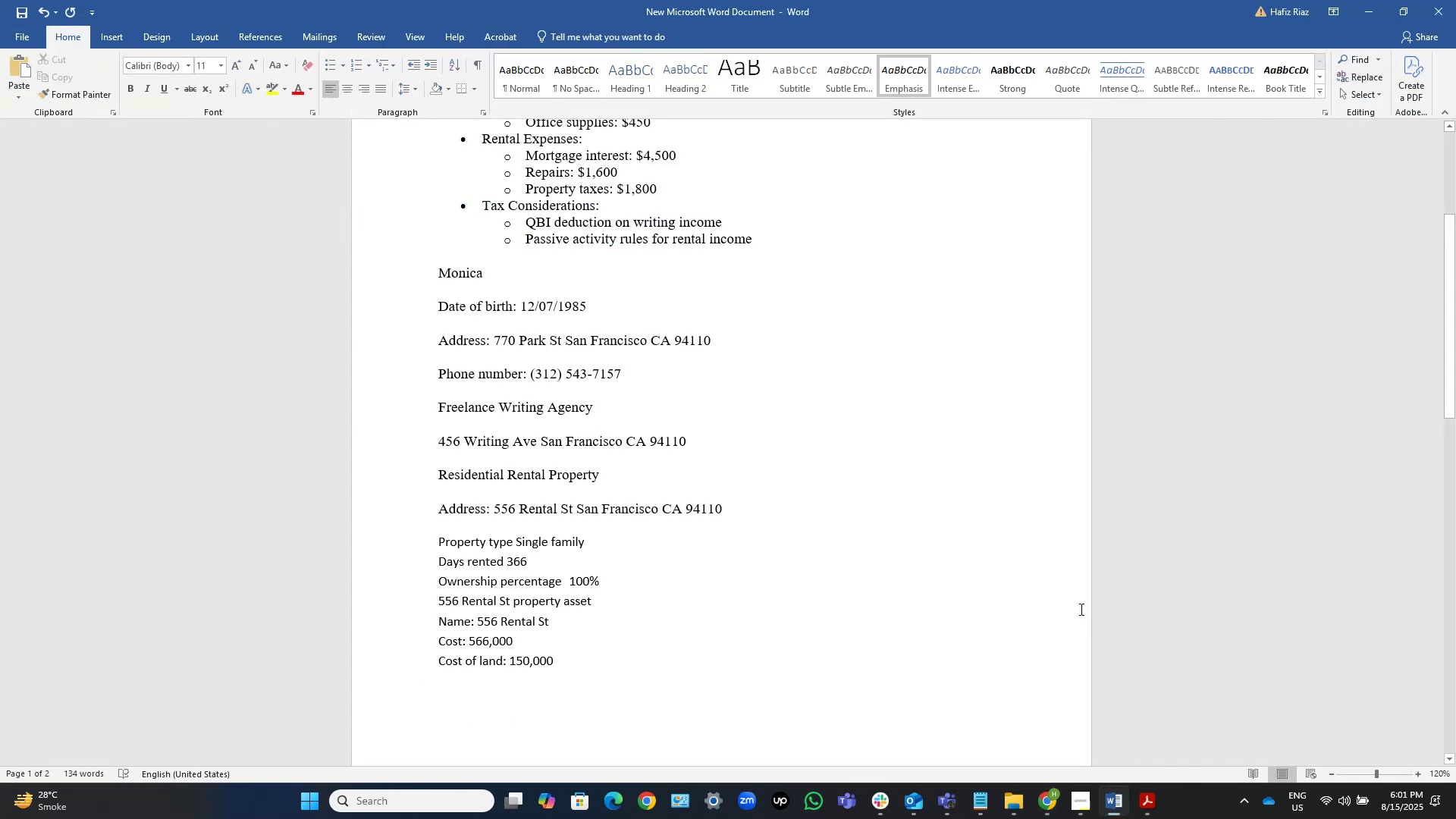 
key(Alt+Tab)
 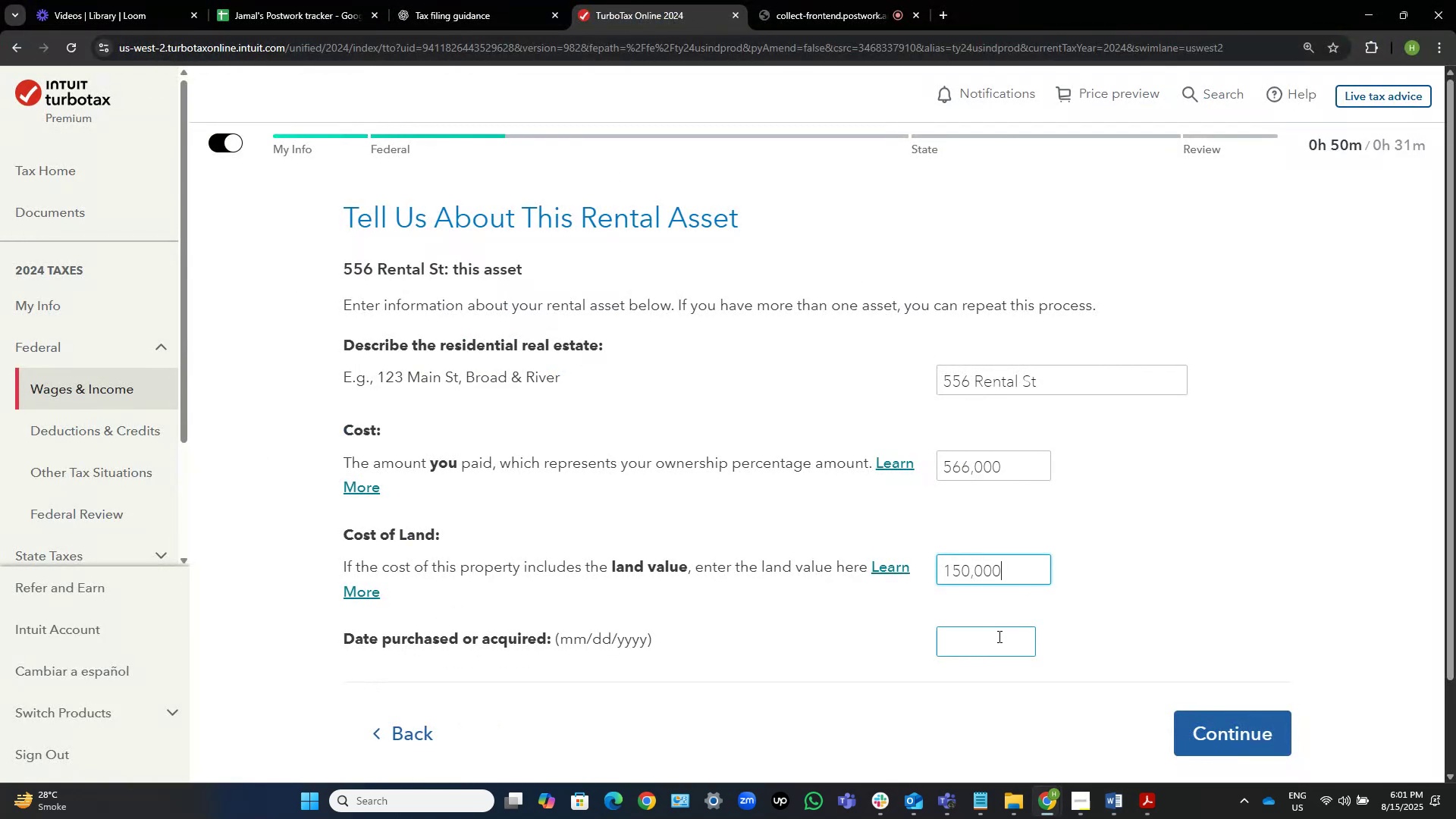 
left_click([1003, 640])
 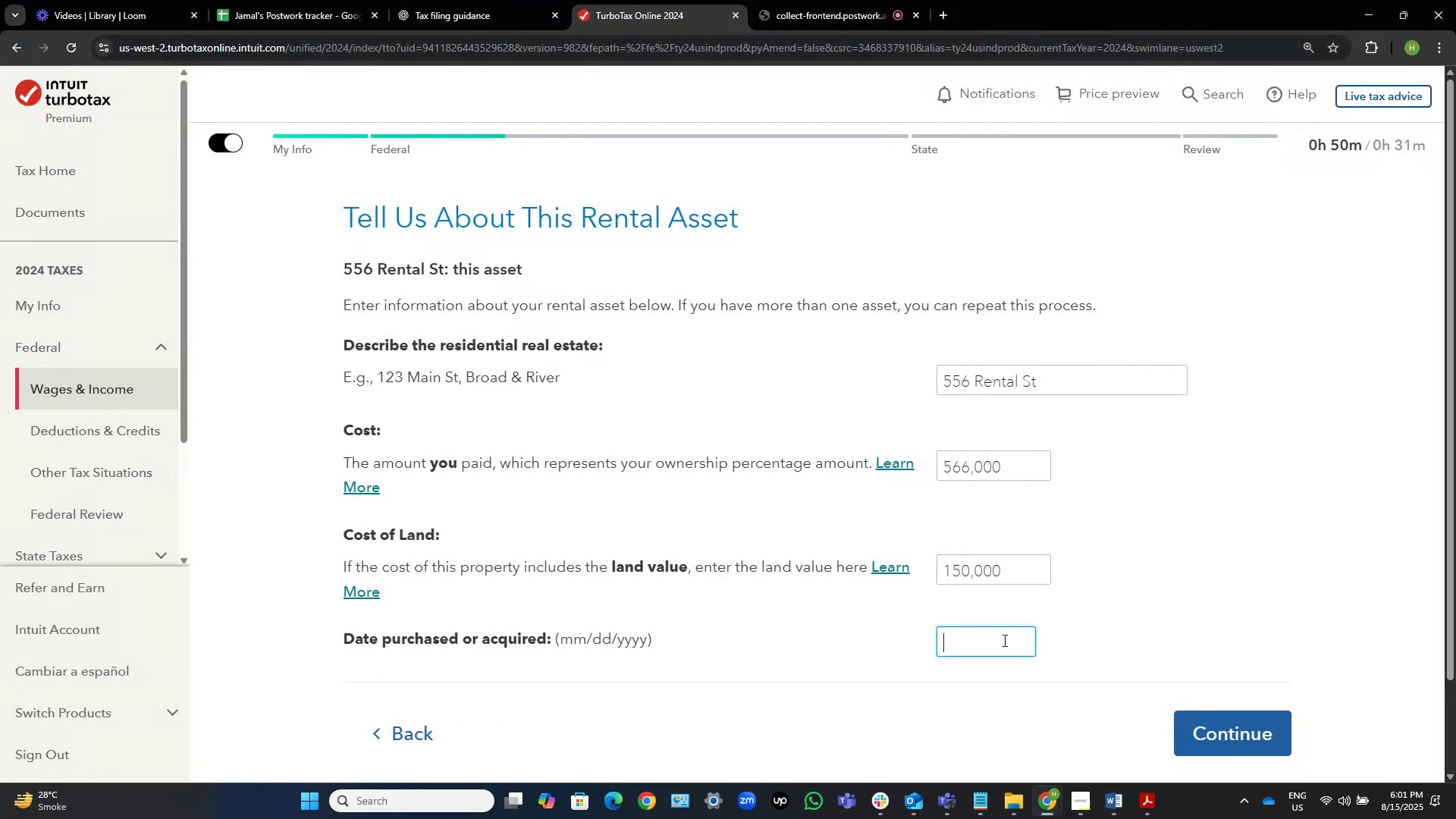 
key(Numpad1)
 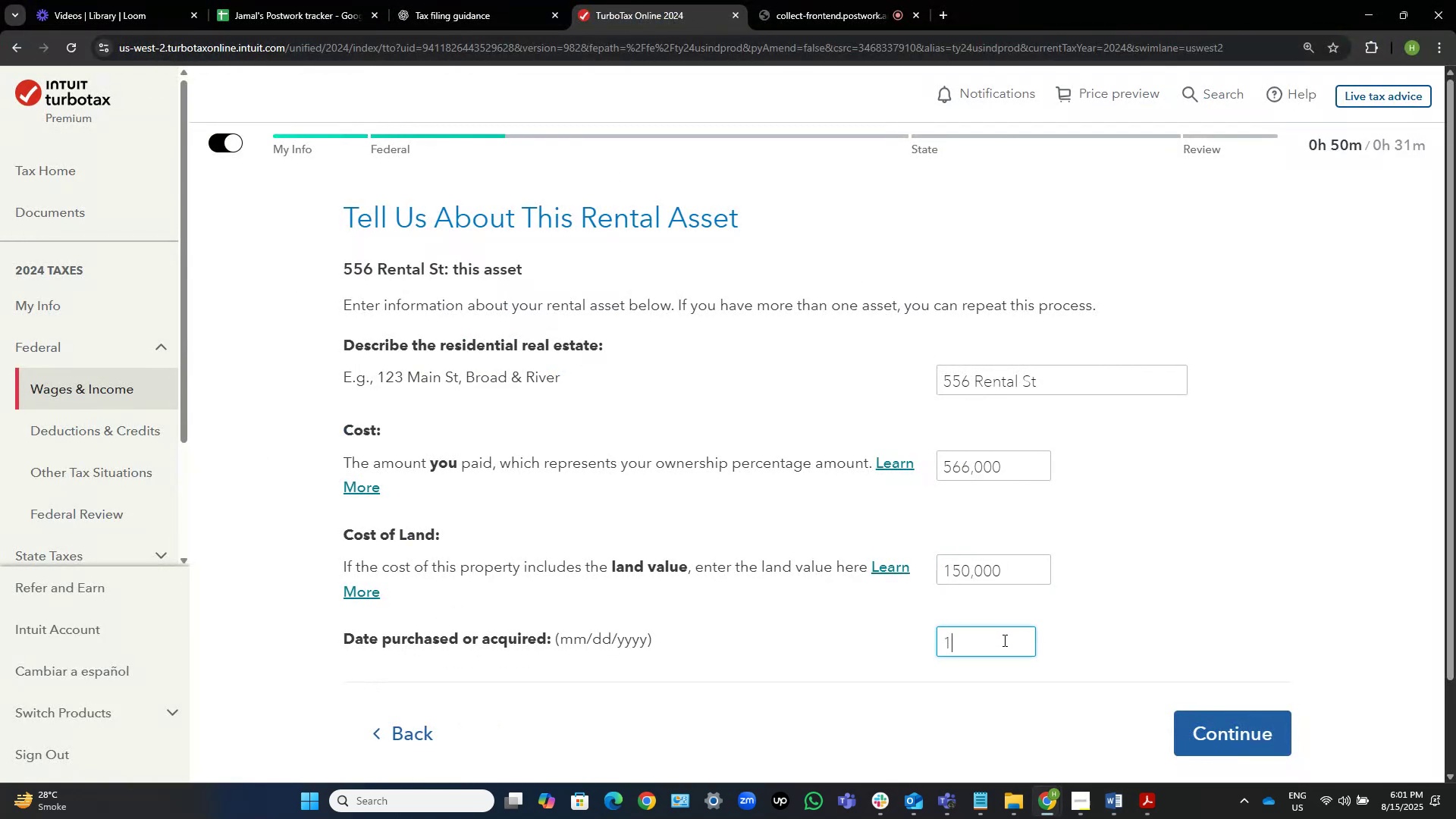 
key(NumpadDivide)
 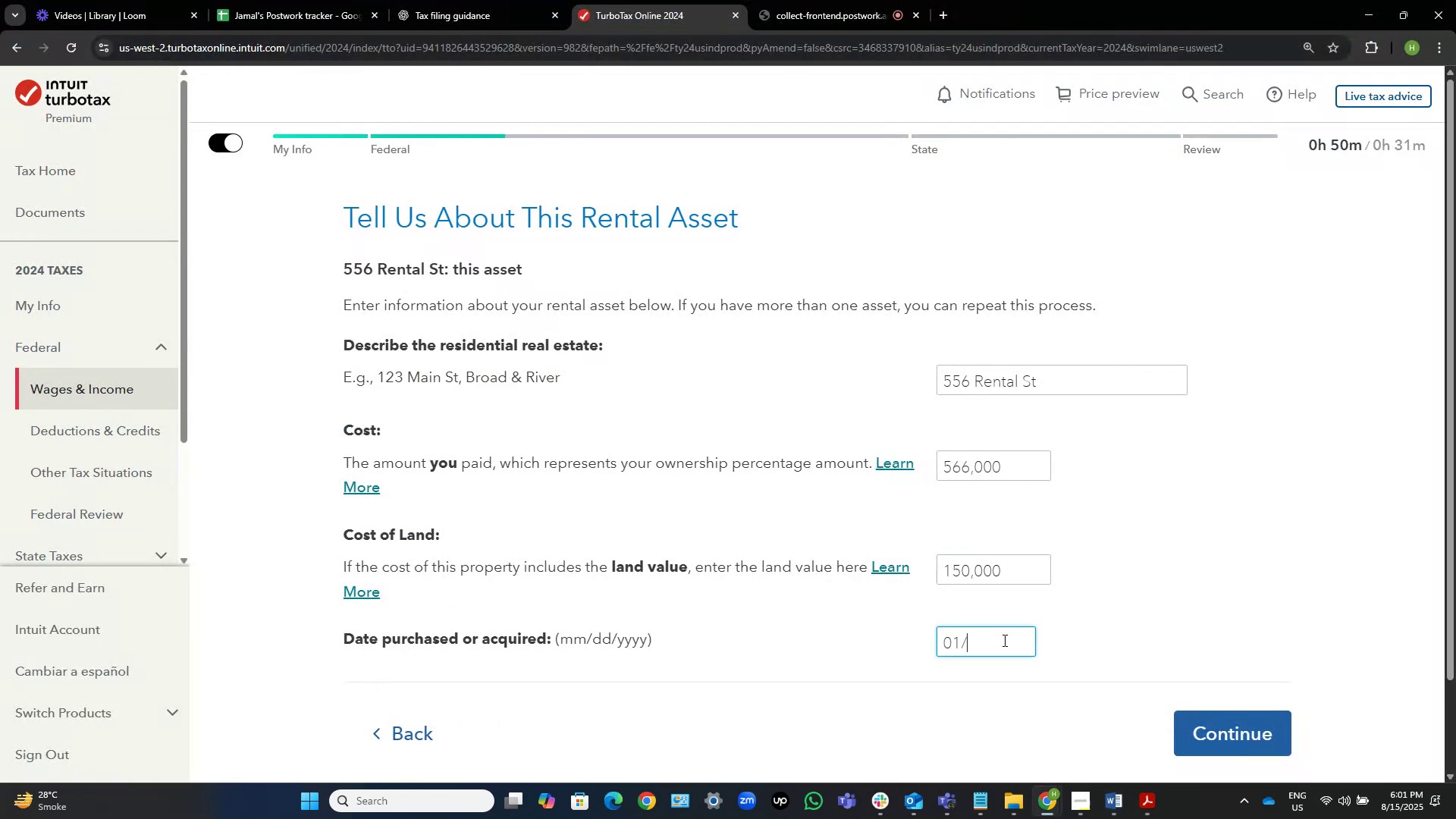 
key(Numpad1)
 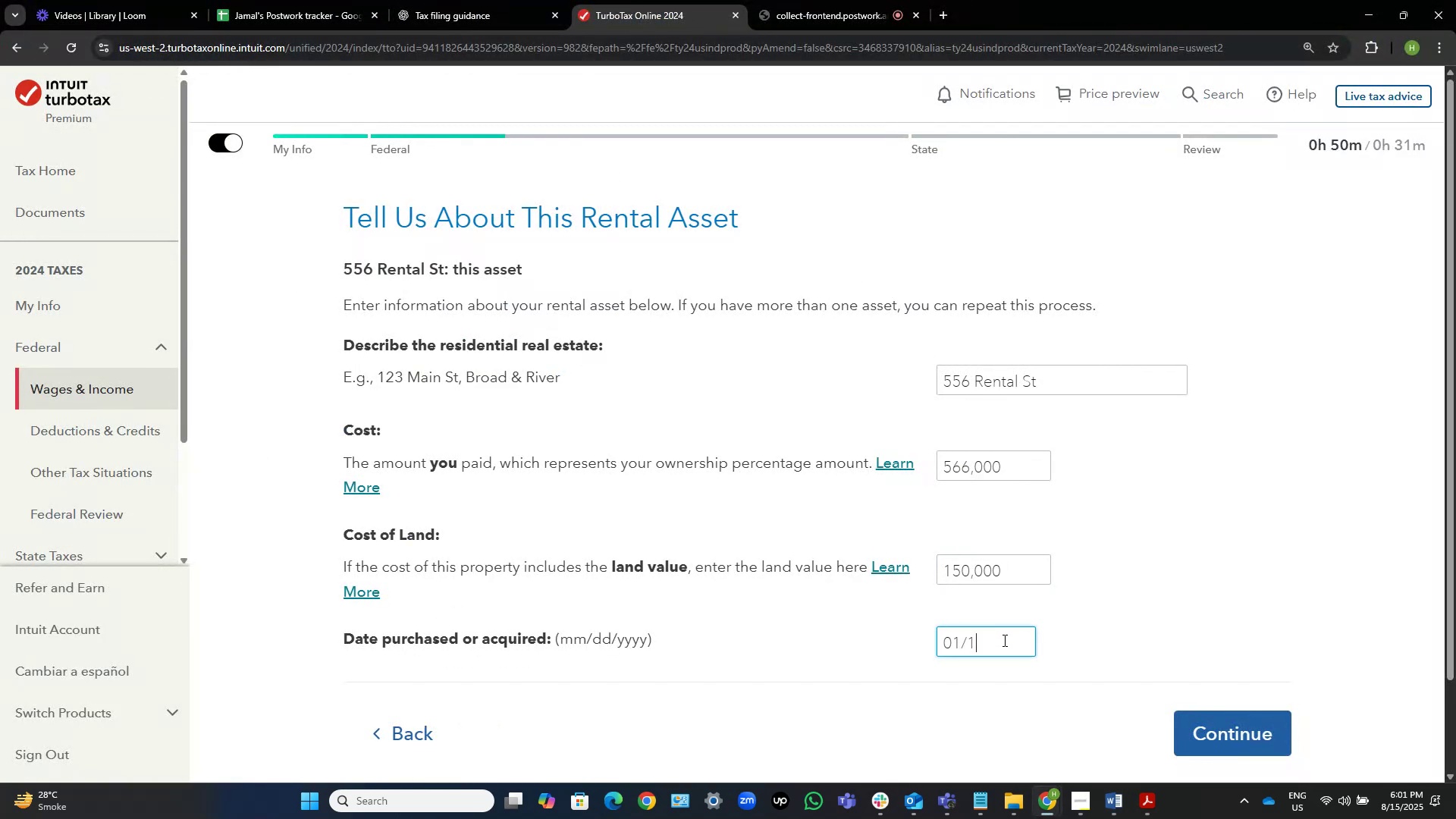 
key(NumpadDivide)
 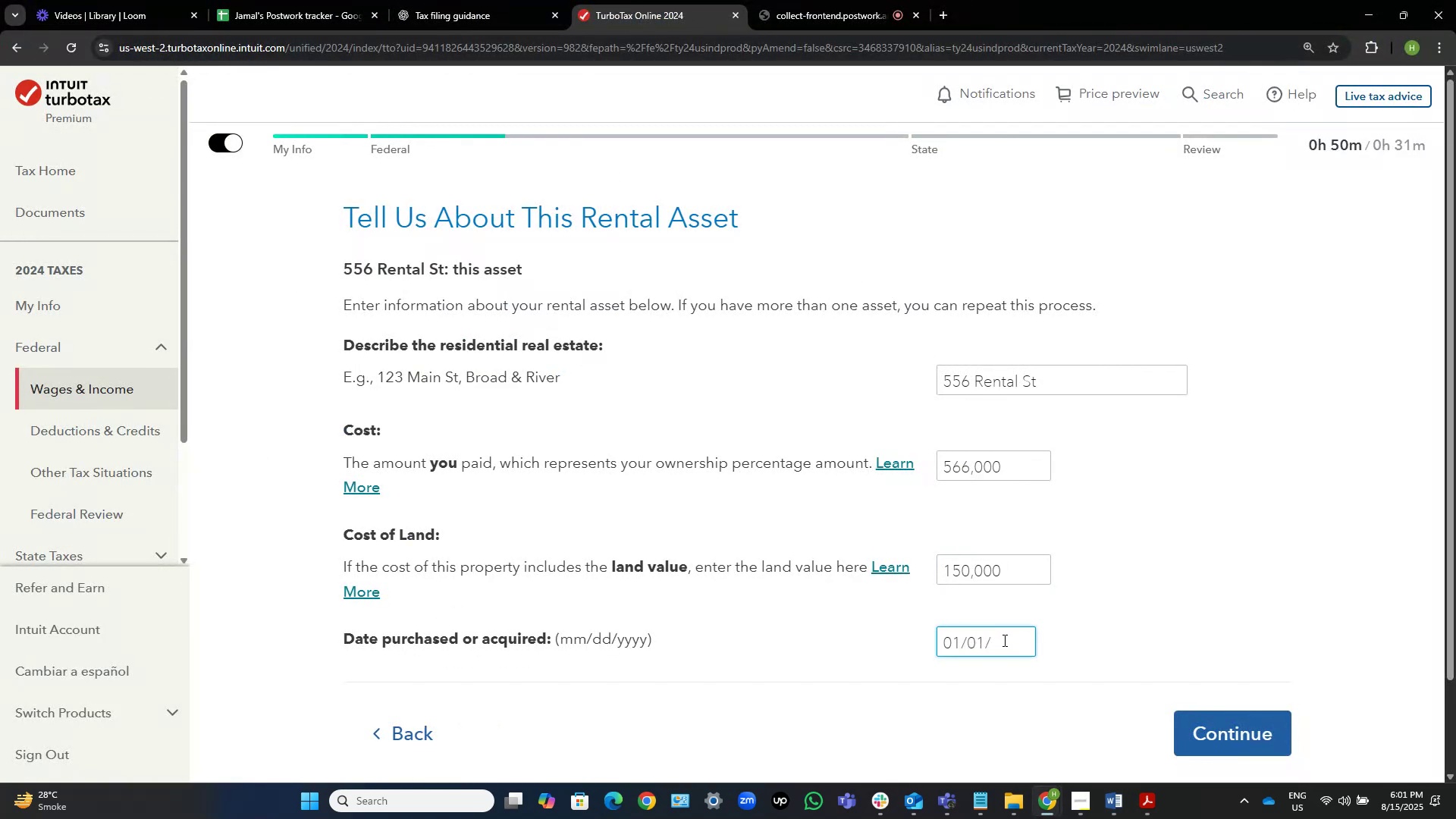 
key(Numpad2)
 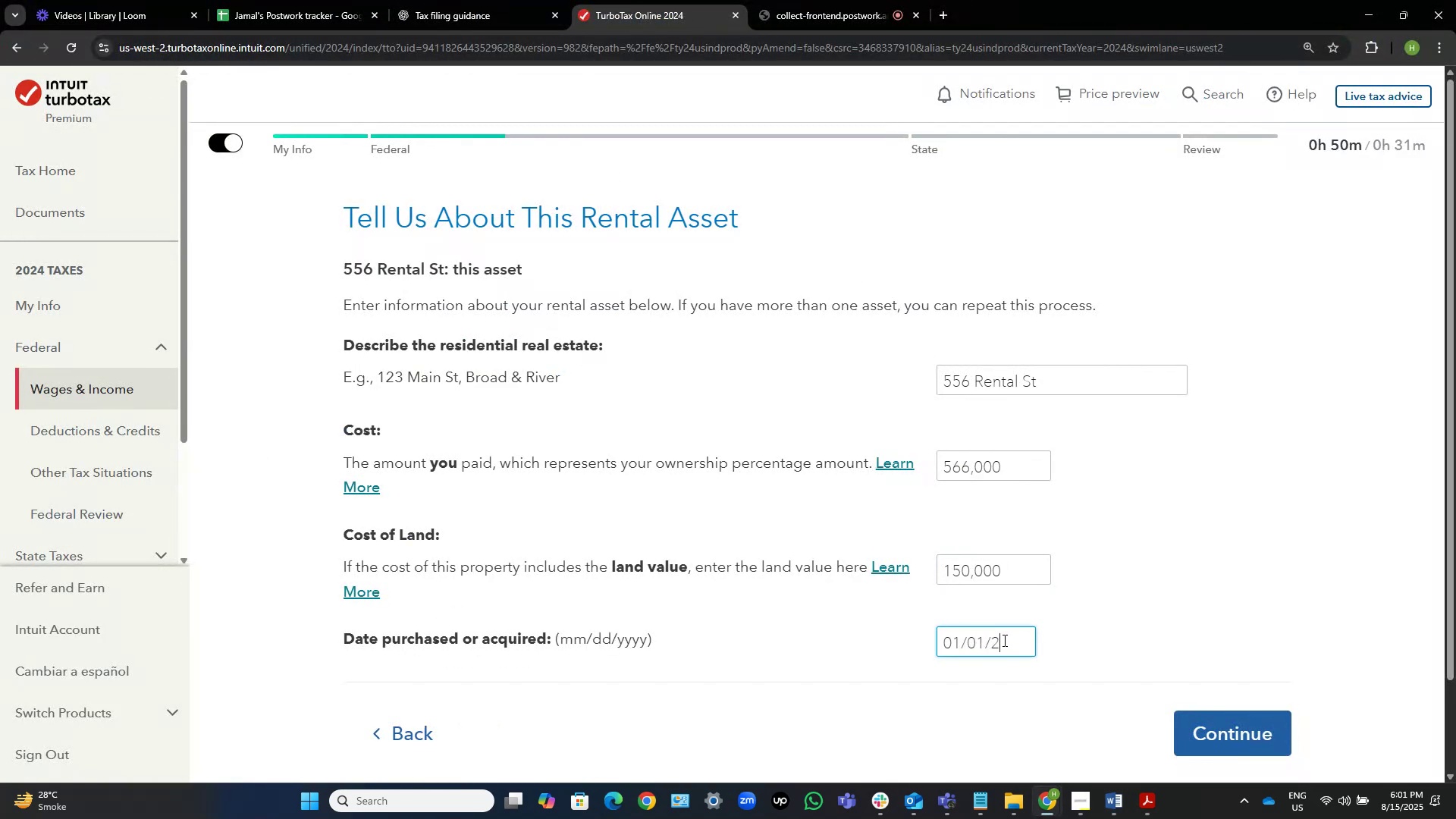 
key(Numpad4)
 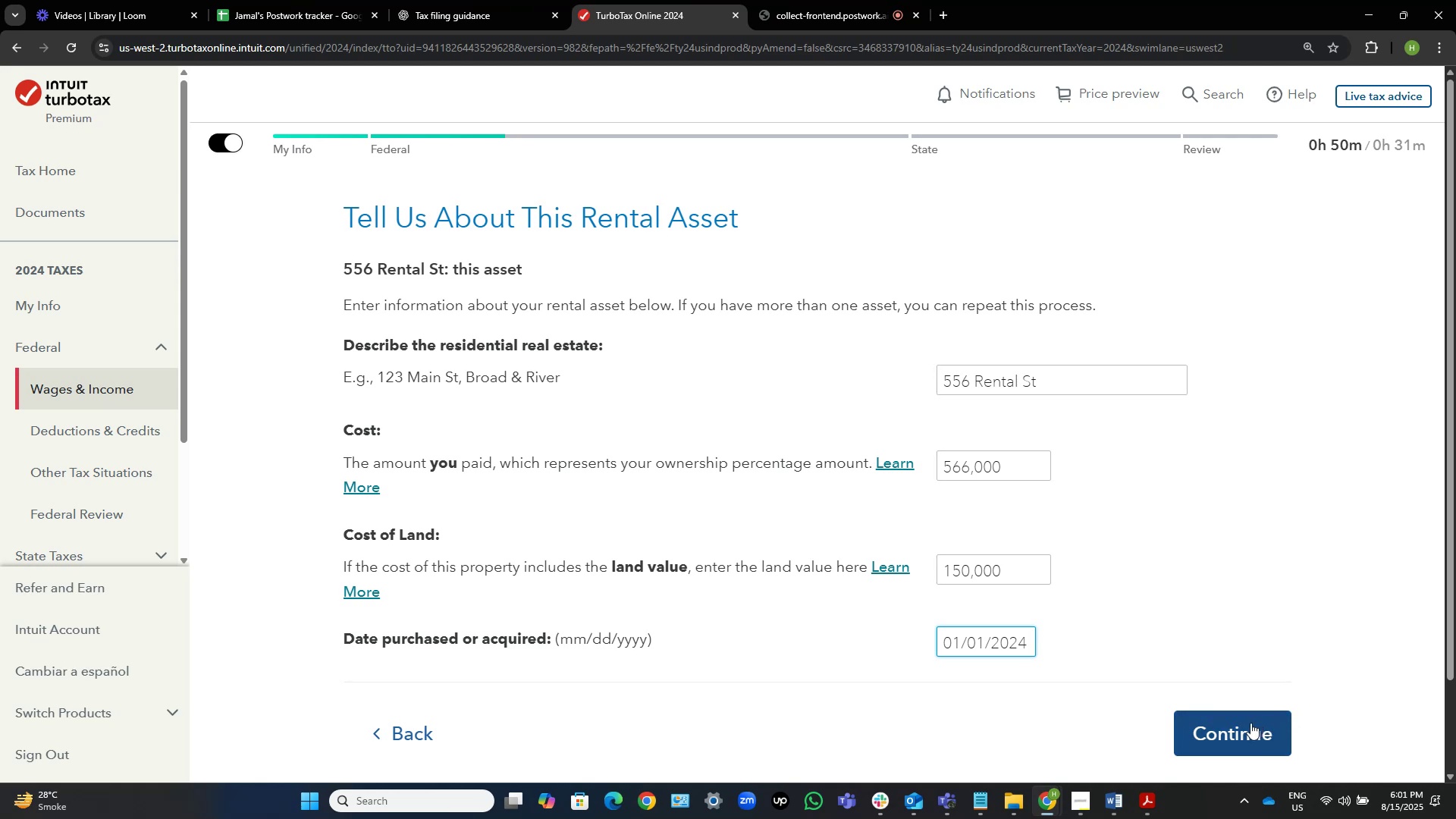 
left_click([1250, 723])
 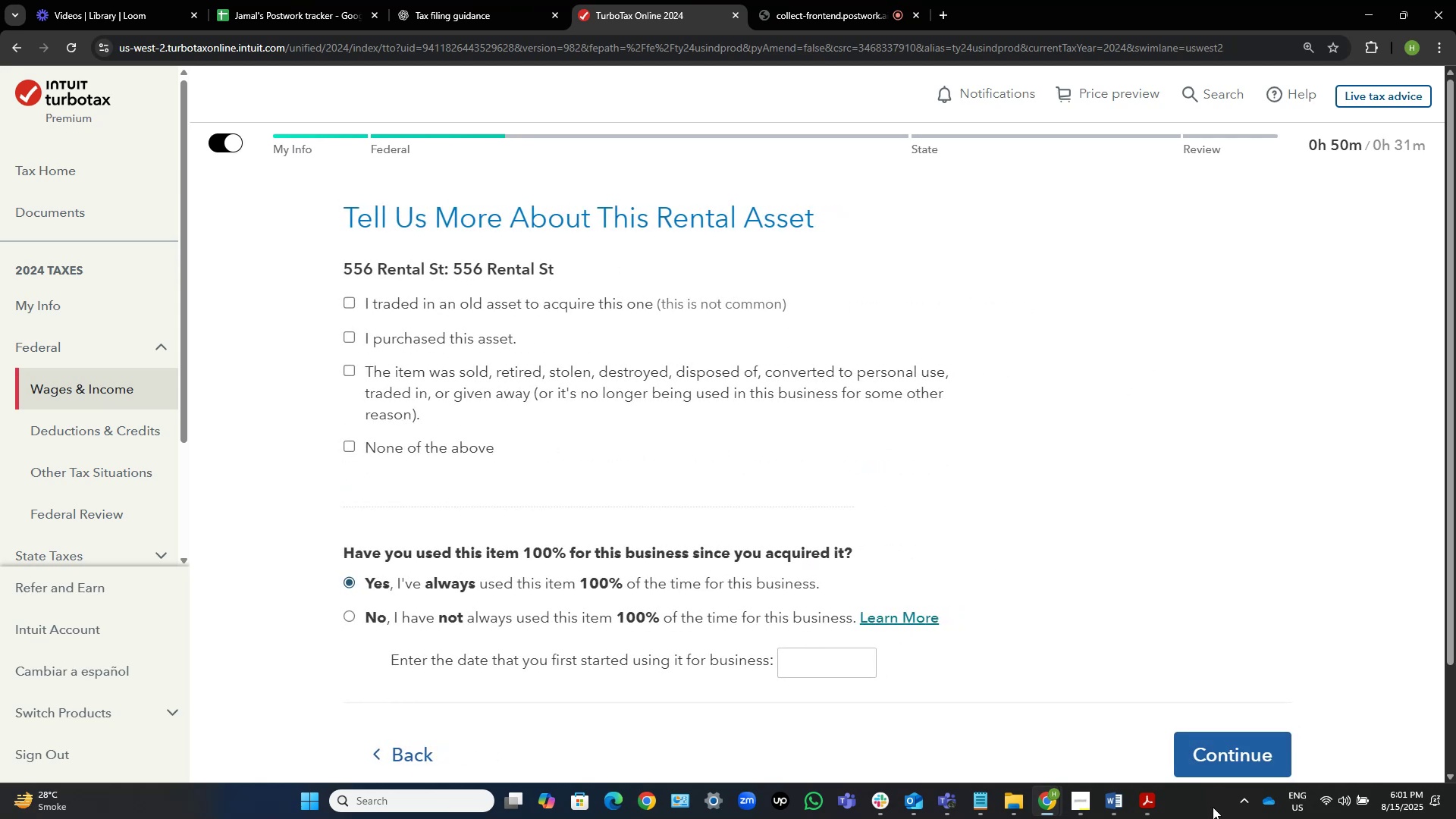 
left_click([1010, 802])
 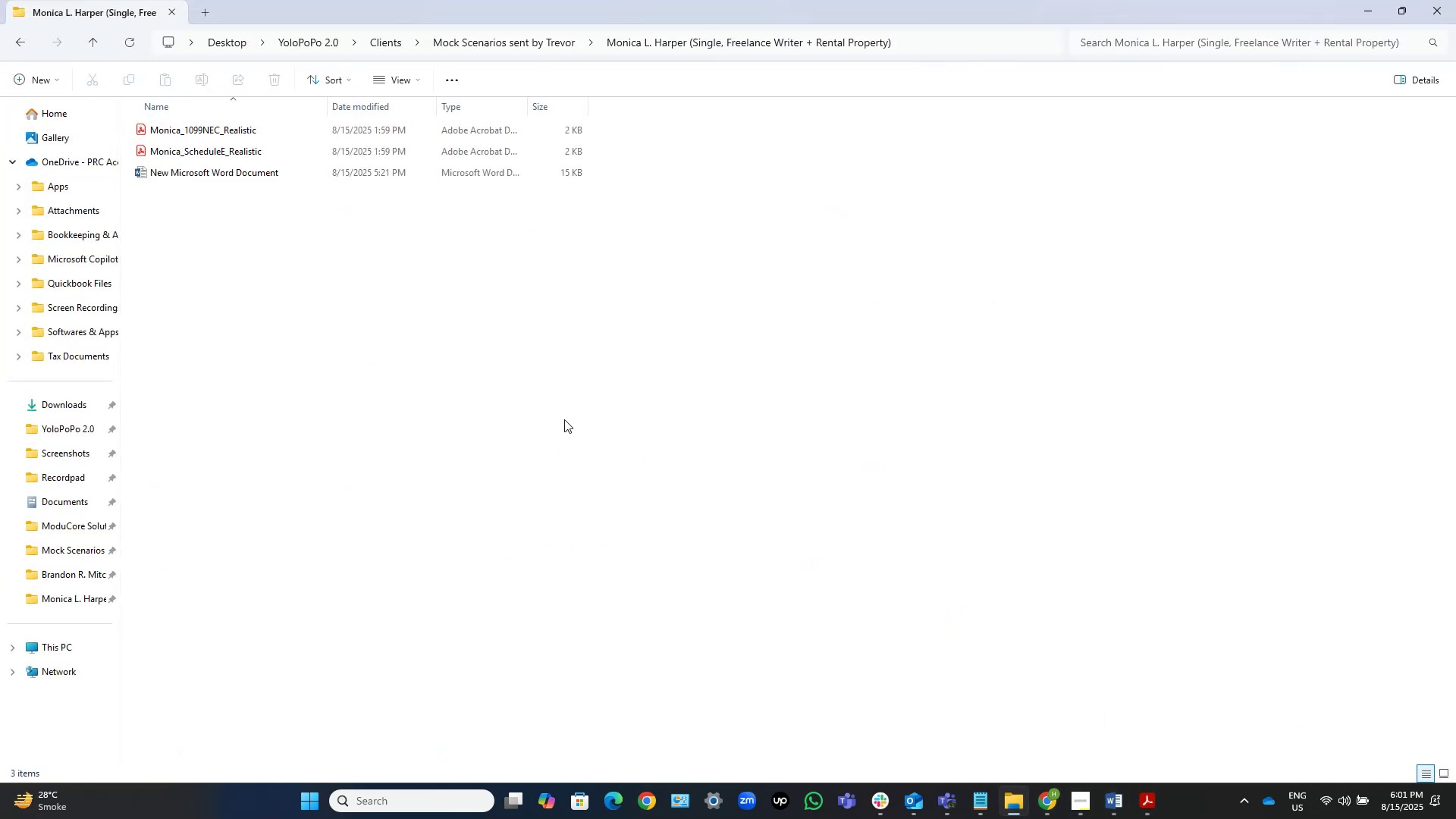 
left_click([551, 416])
 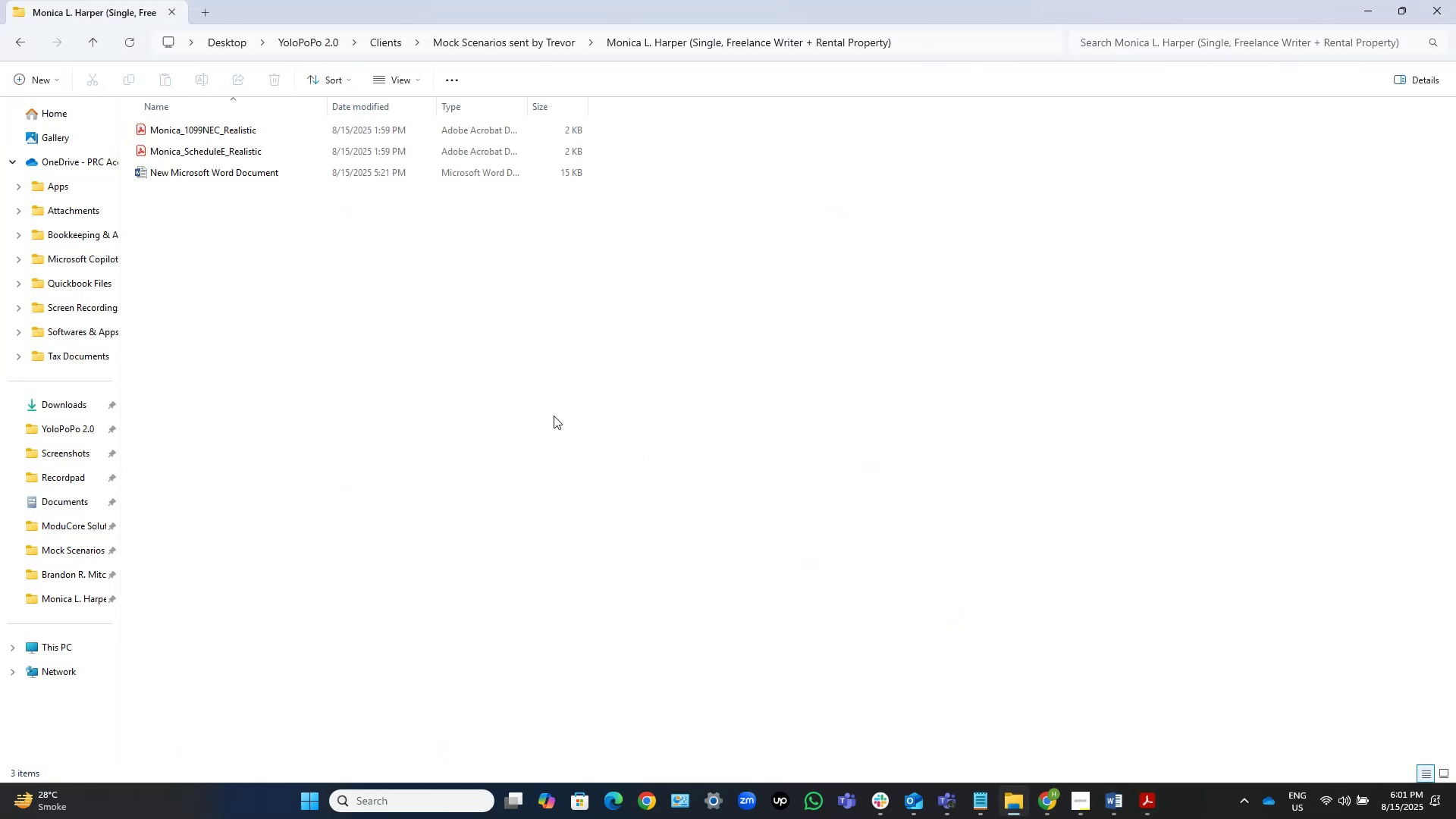 
key(Backspace)
 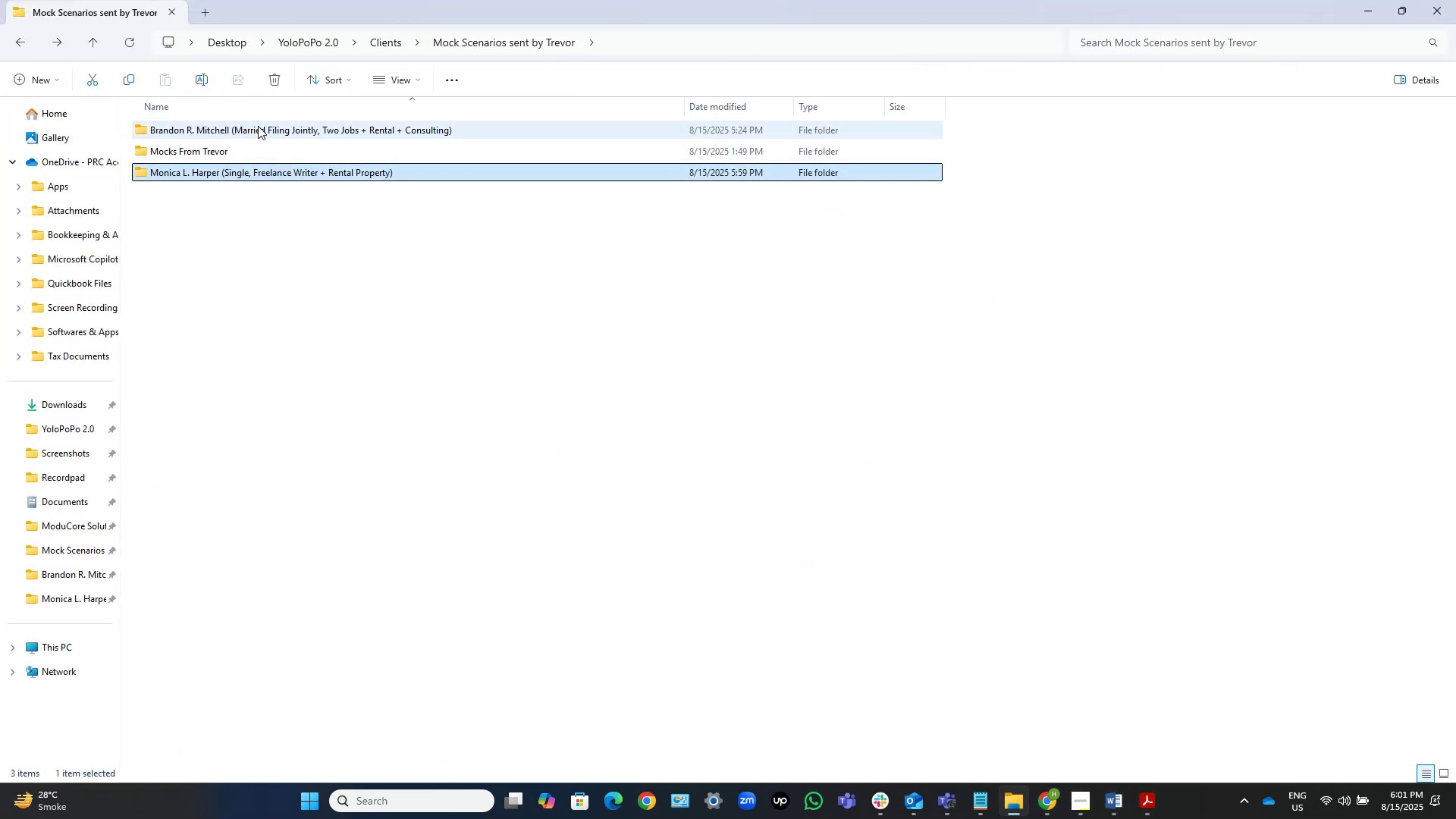 
double_click([258, 126])
 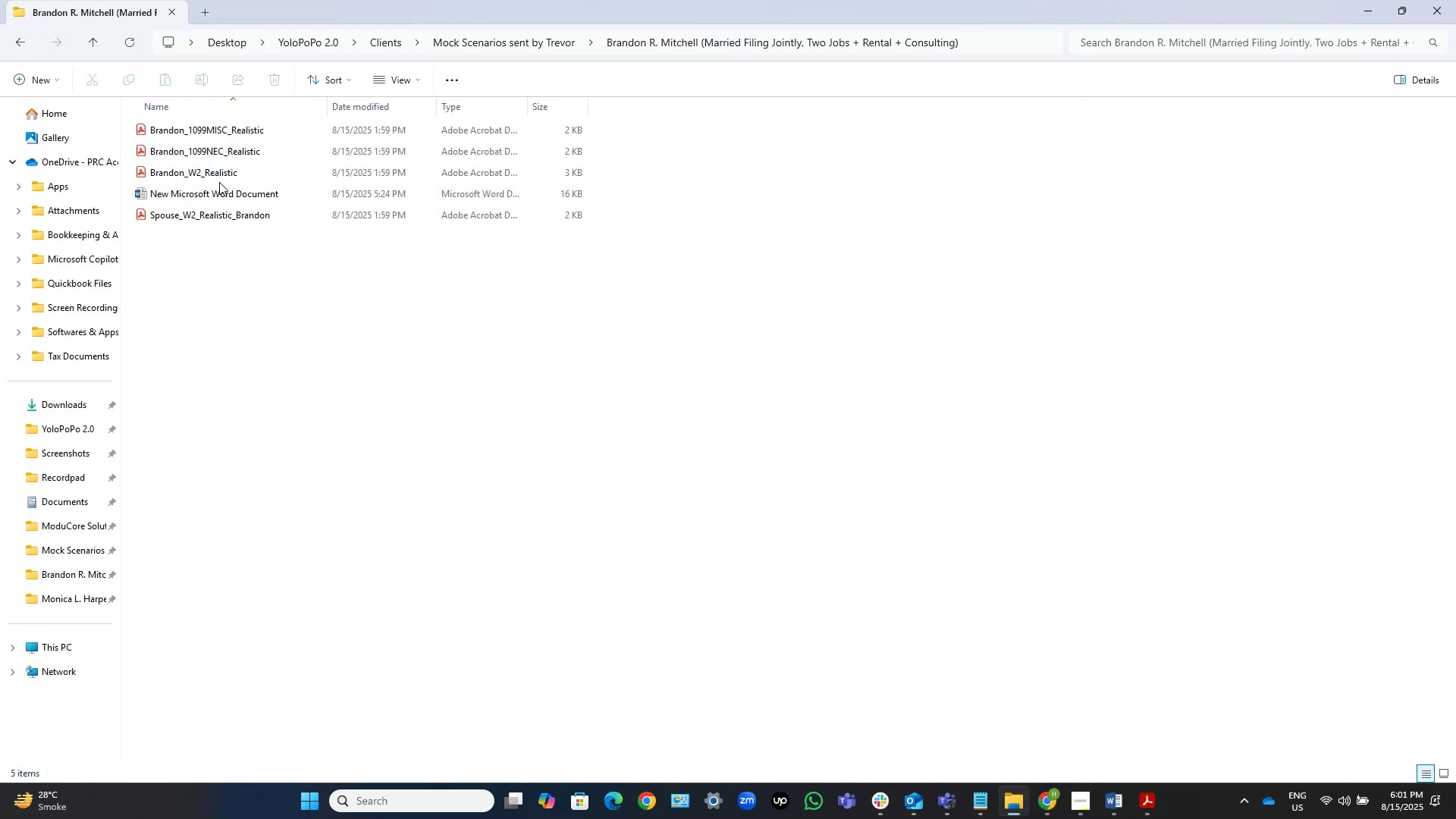 
double_click([222, 193])
 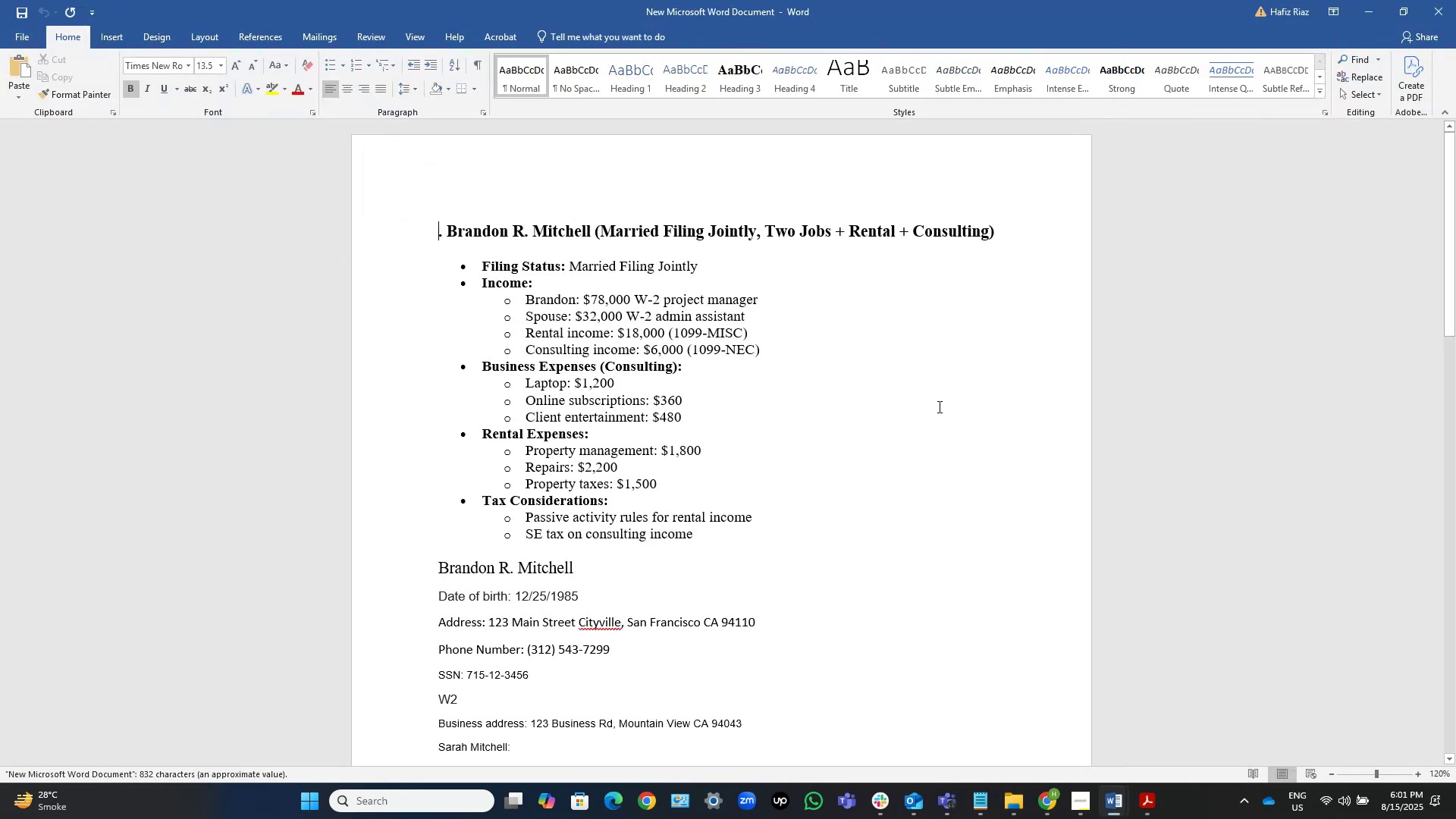 
scroll: coordinate [779, 511], scroll_direction: down, amount: 7.0
 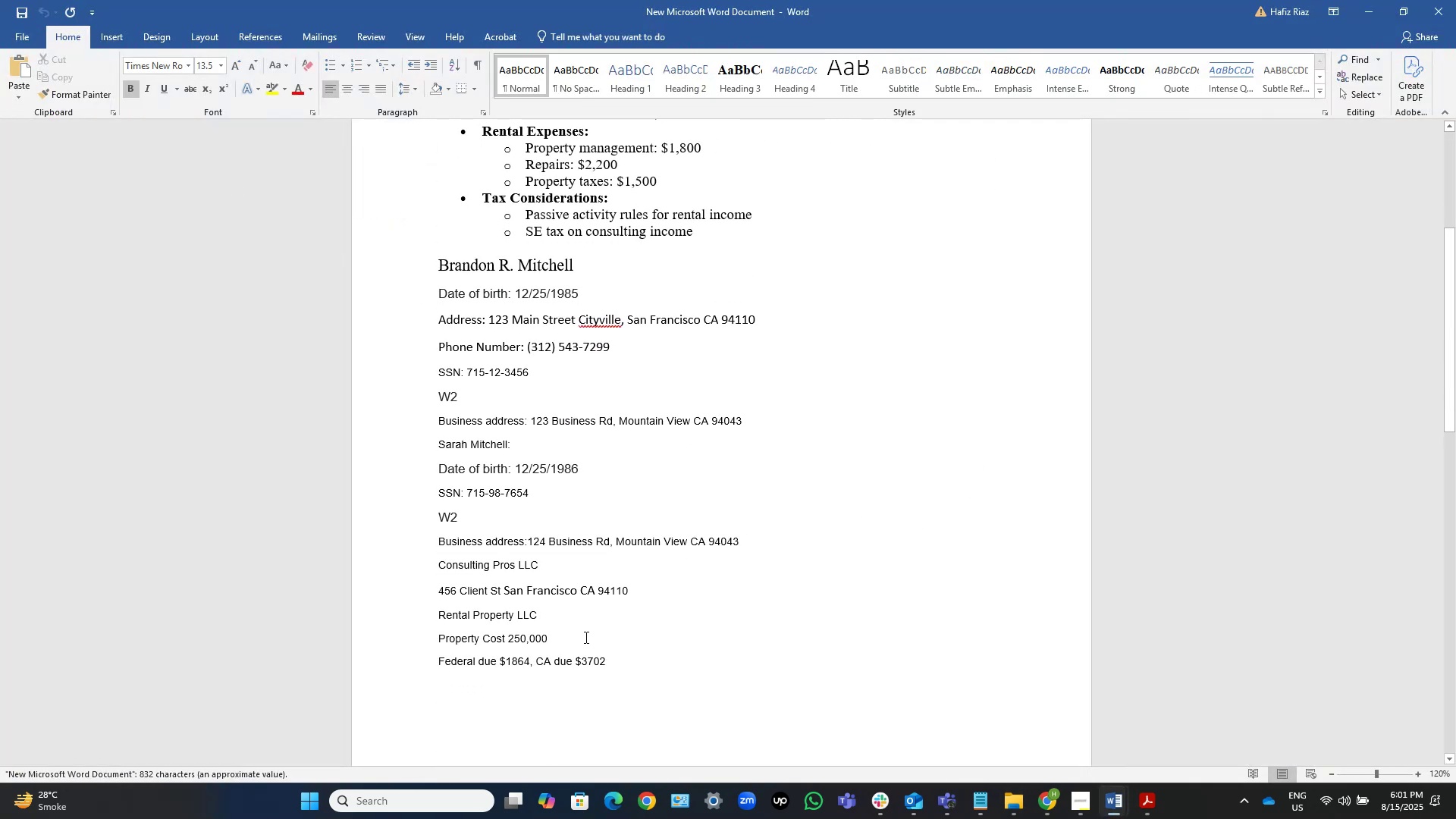 
left_click([585, 637])
 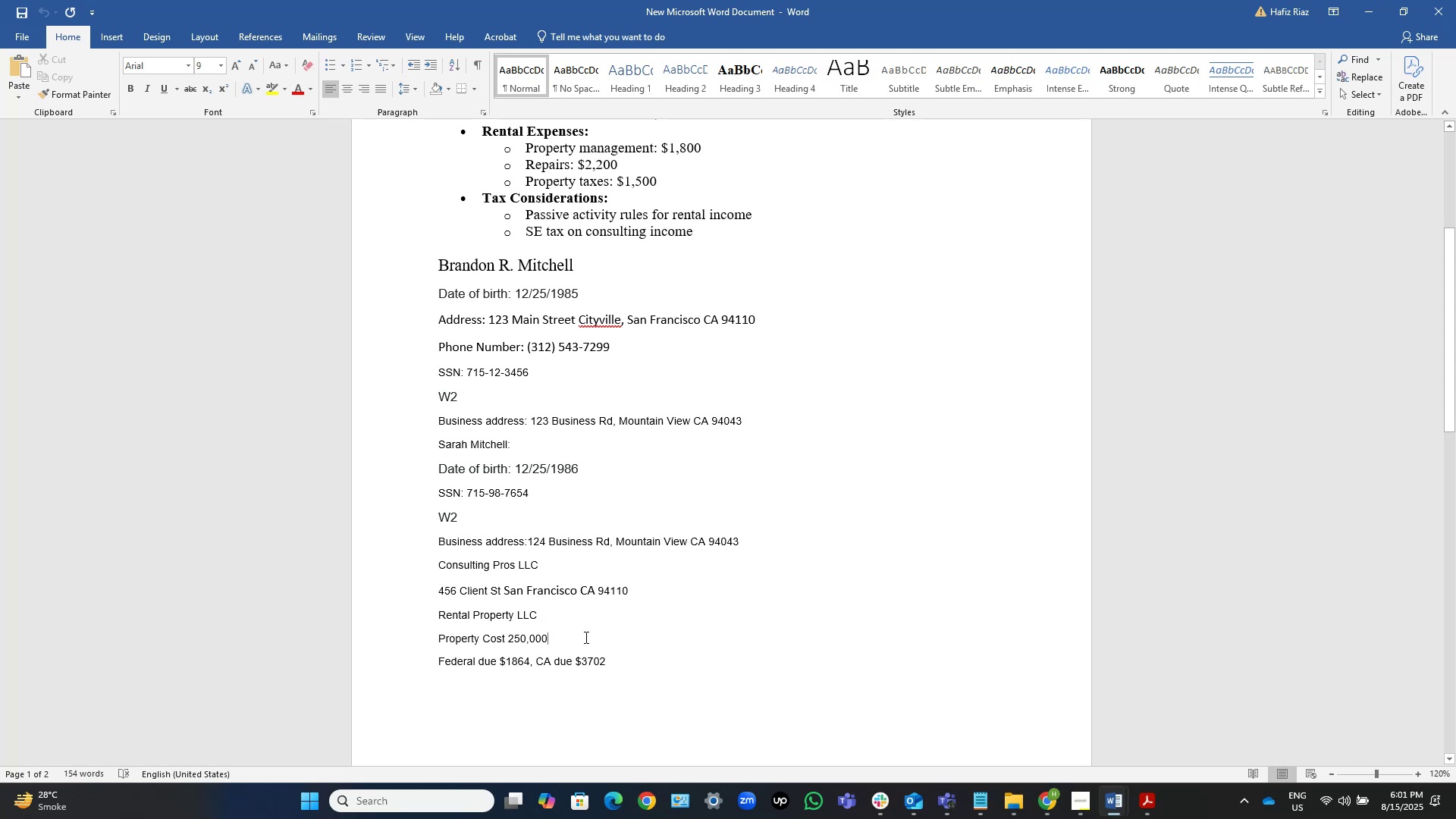 
key(NumpadEnter)
type(Cost of land:)
 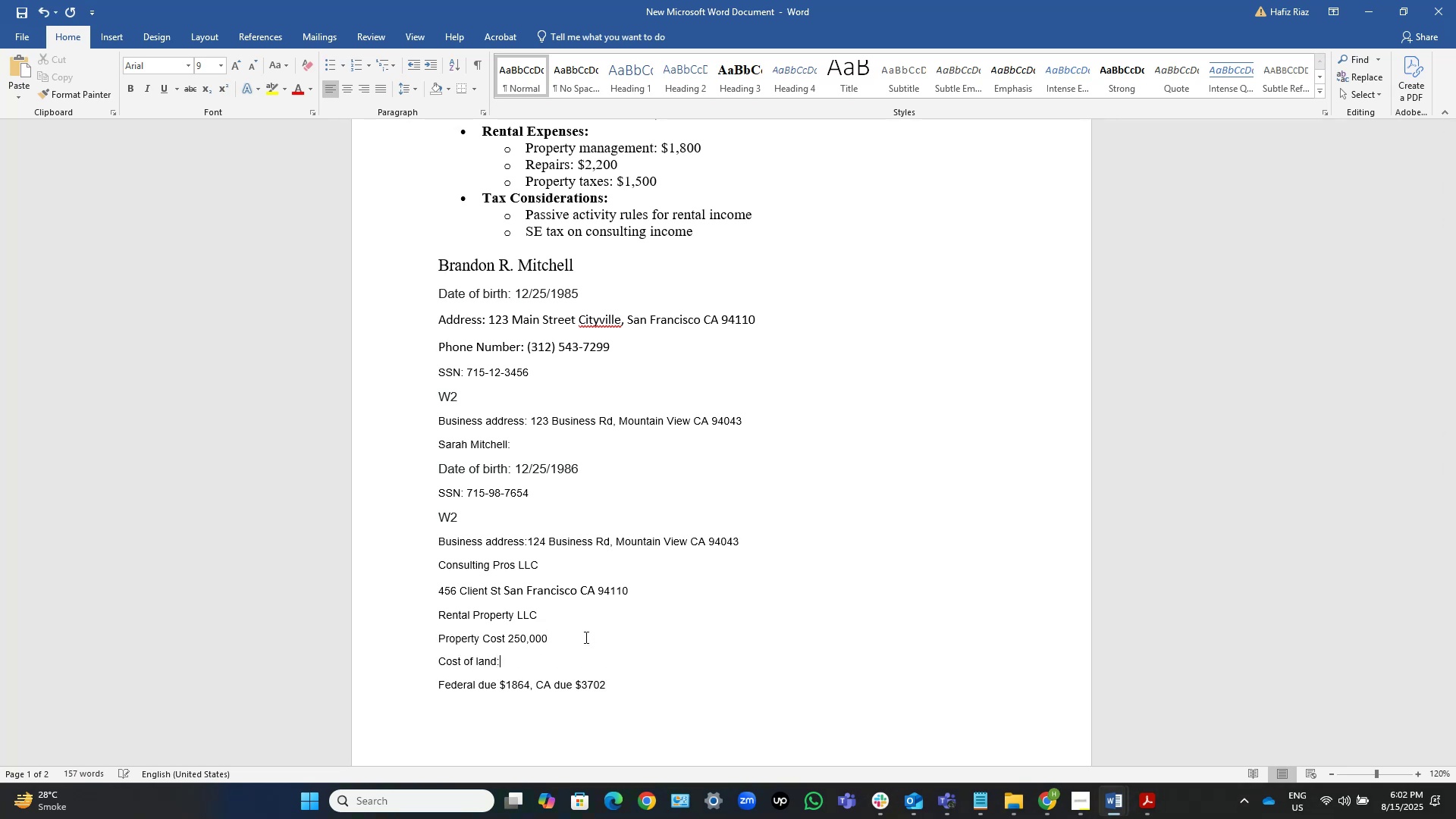 
key(Numpad1)
 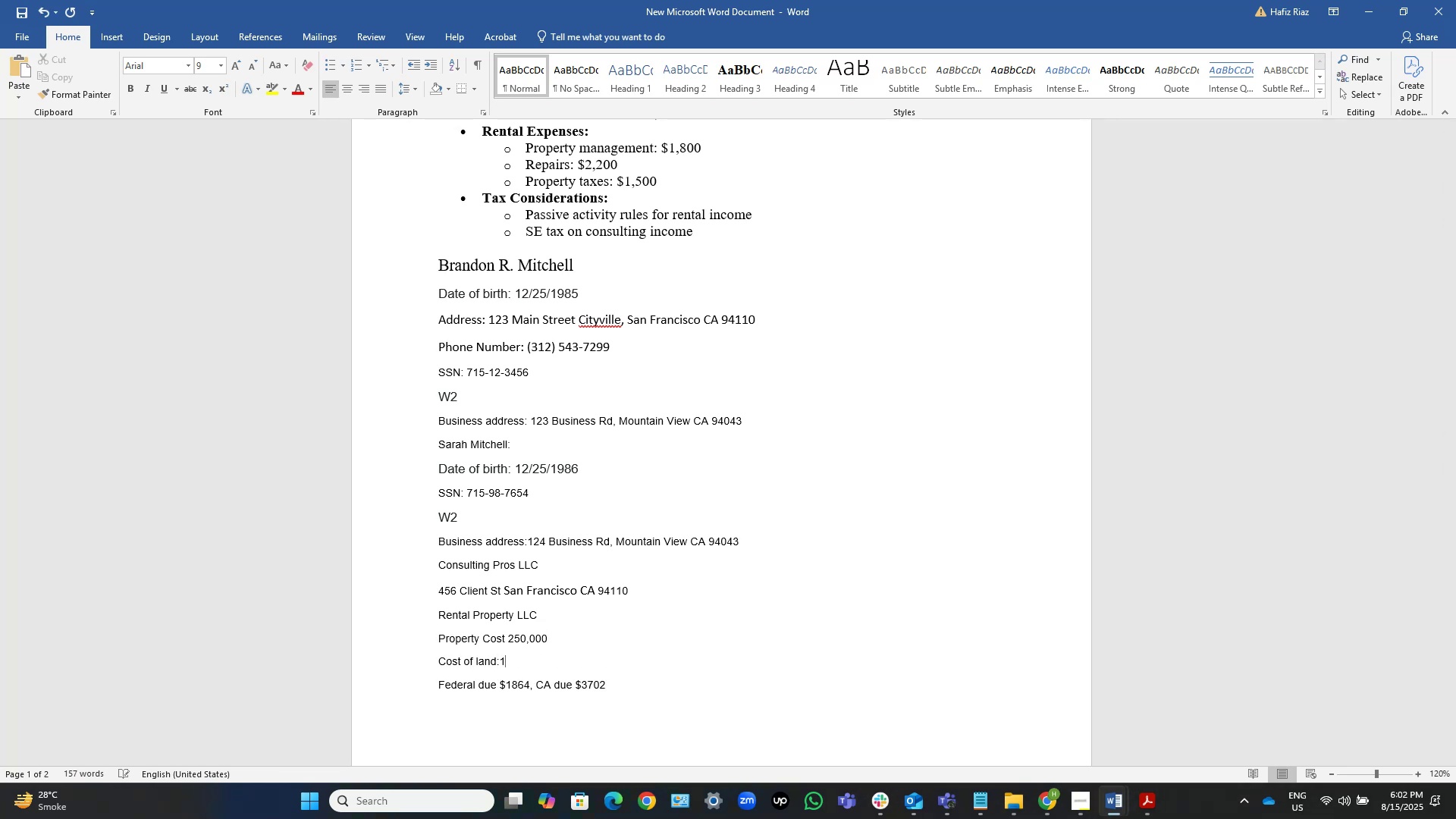 
key(Numpad2)
 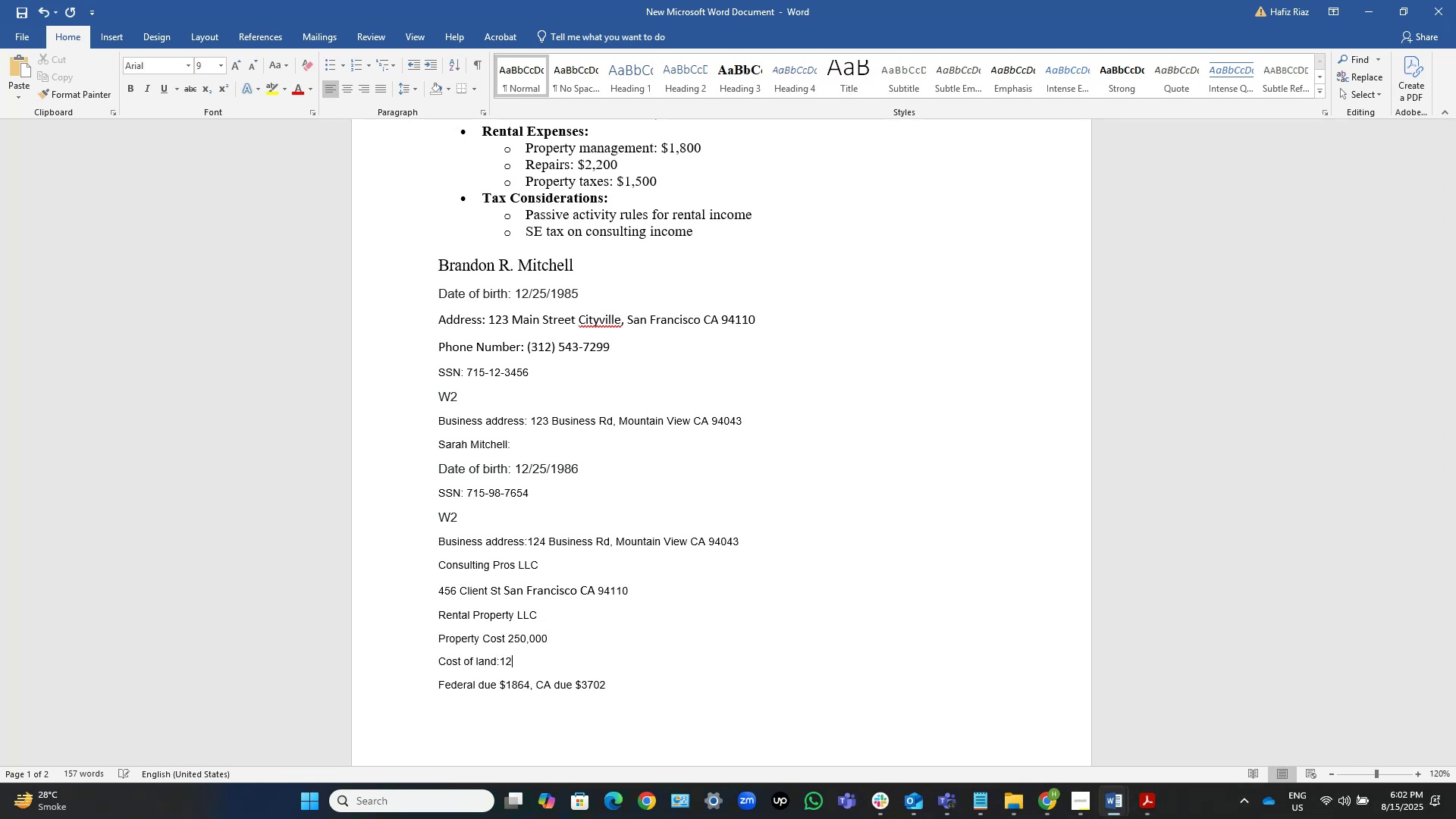 
key(Numpad5)
 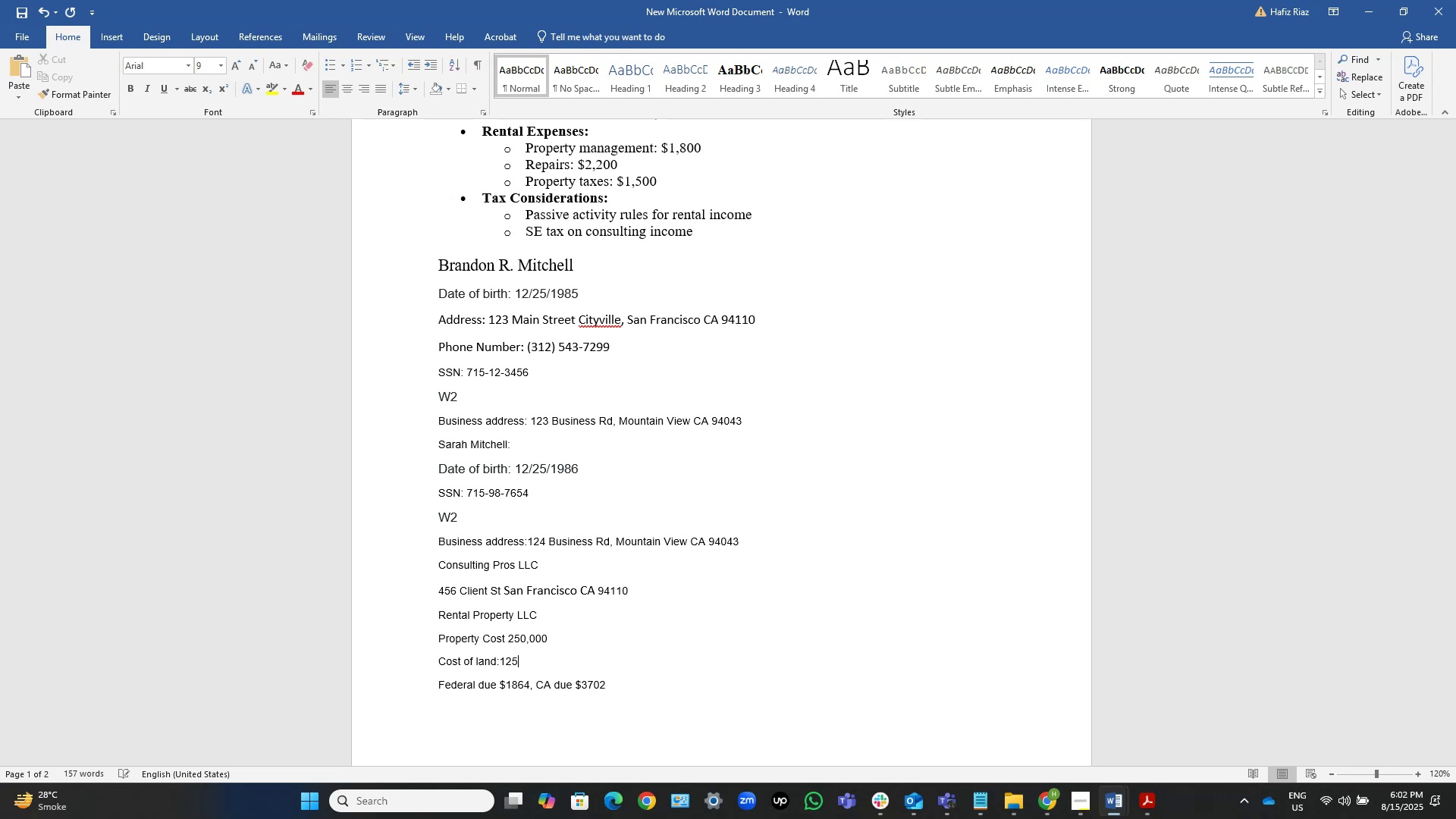 
key(Numpad0)
 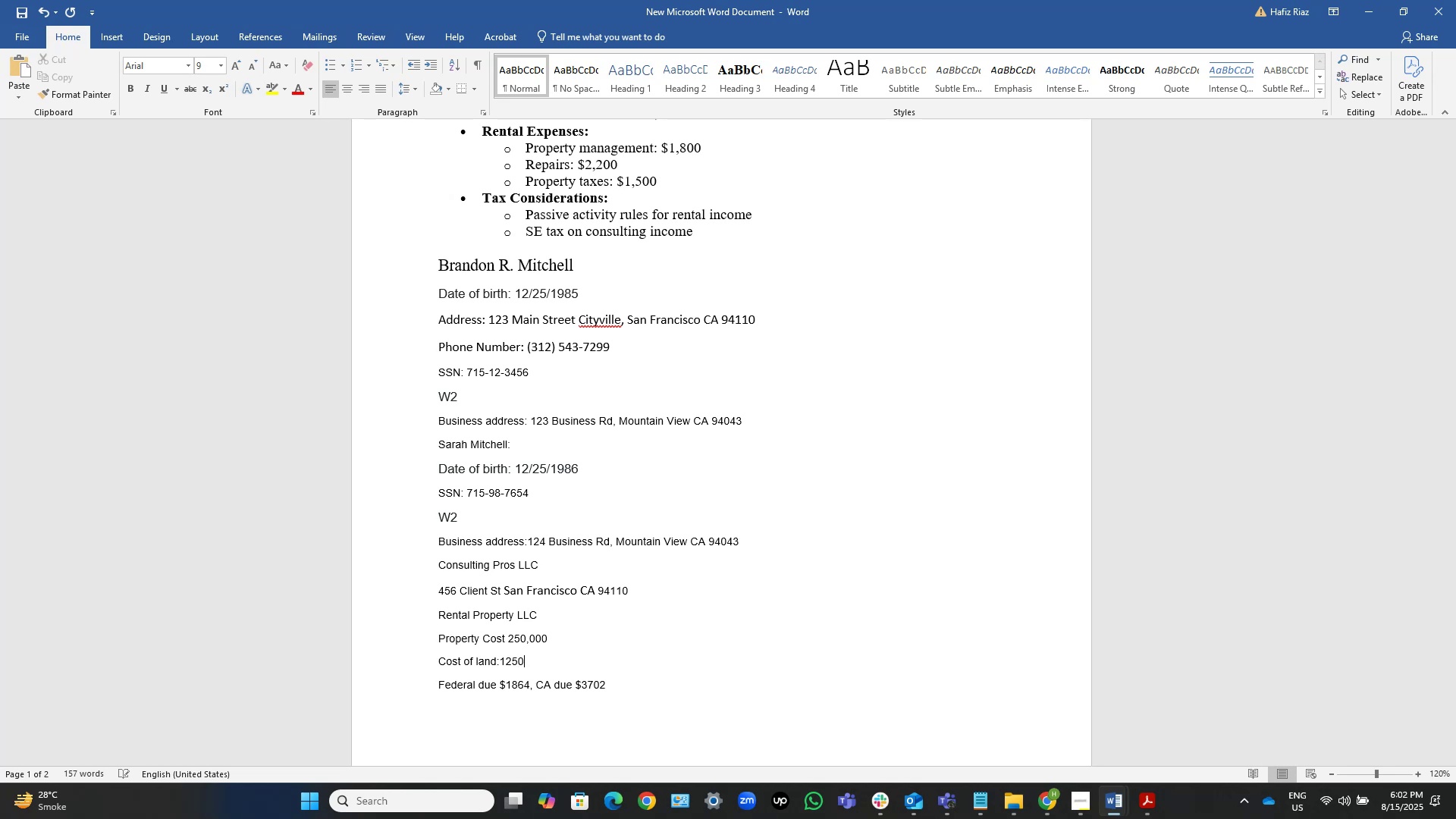 
key(Numpad0)
 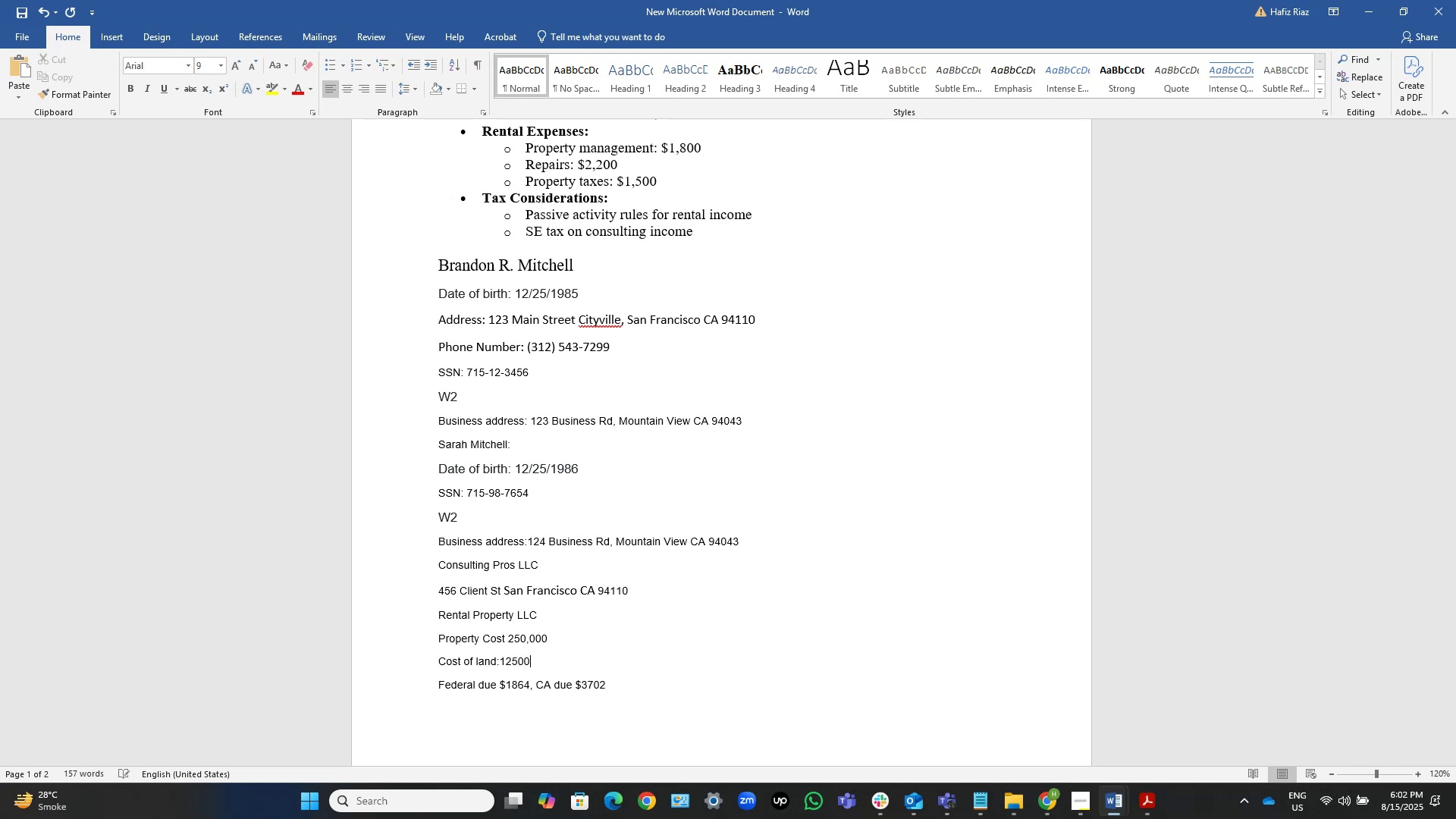 
key(Numpad0)
 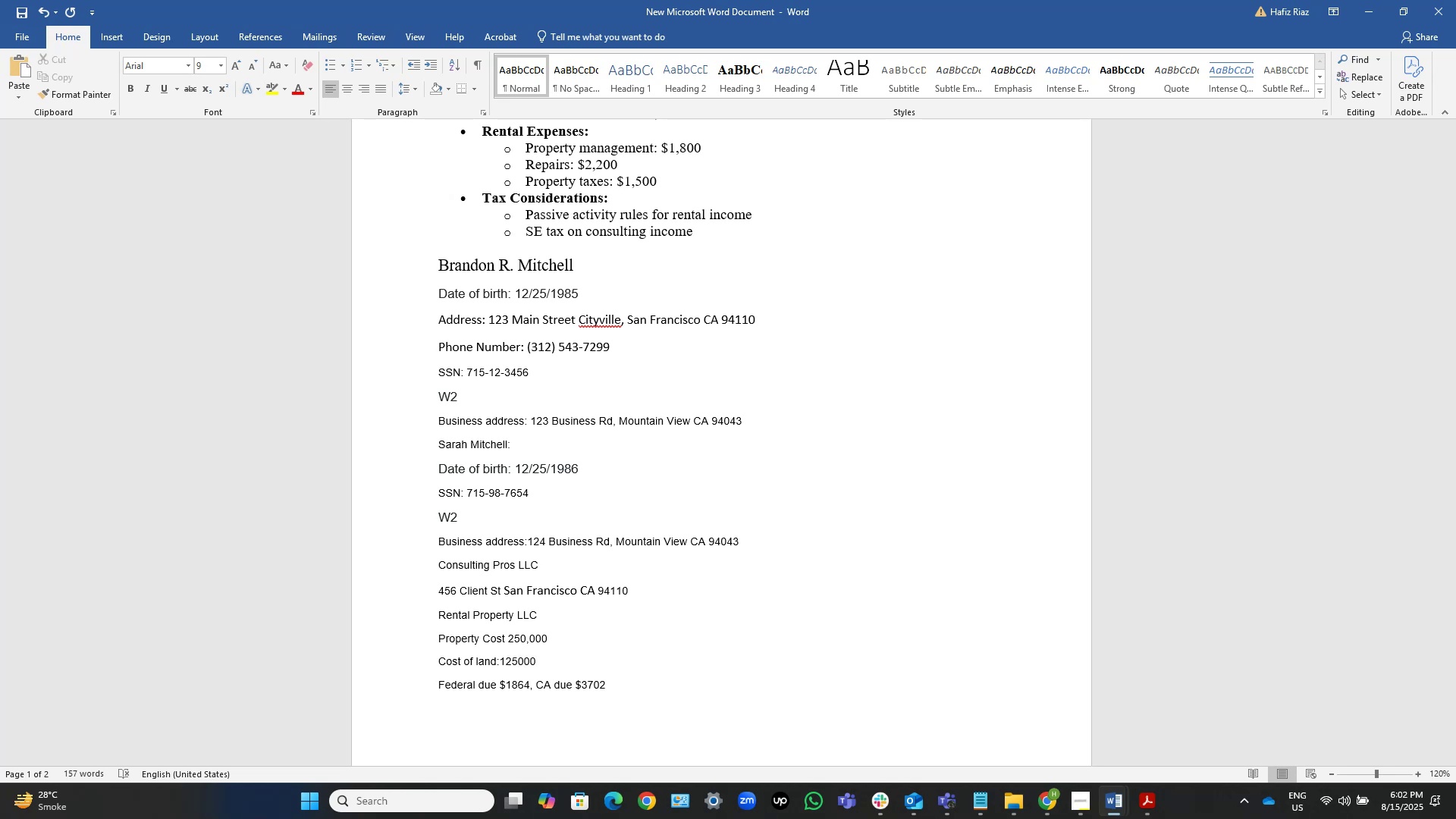 
key(Control+S)
 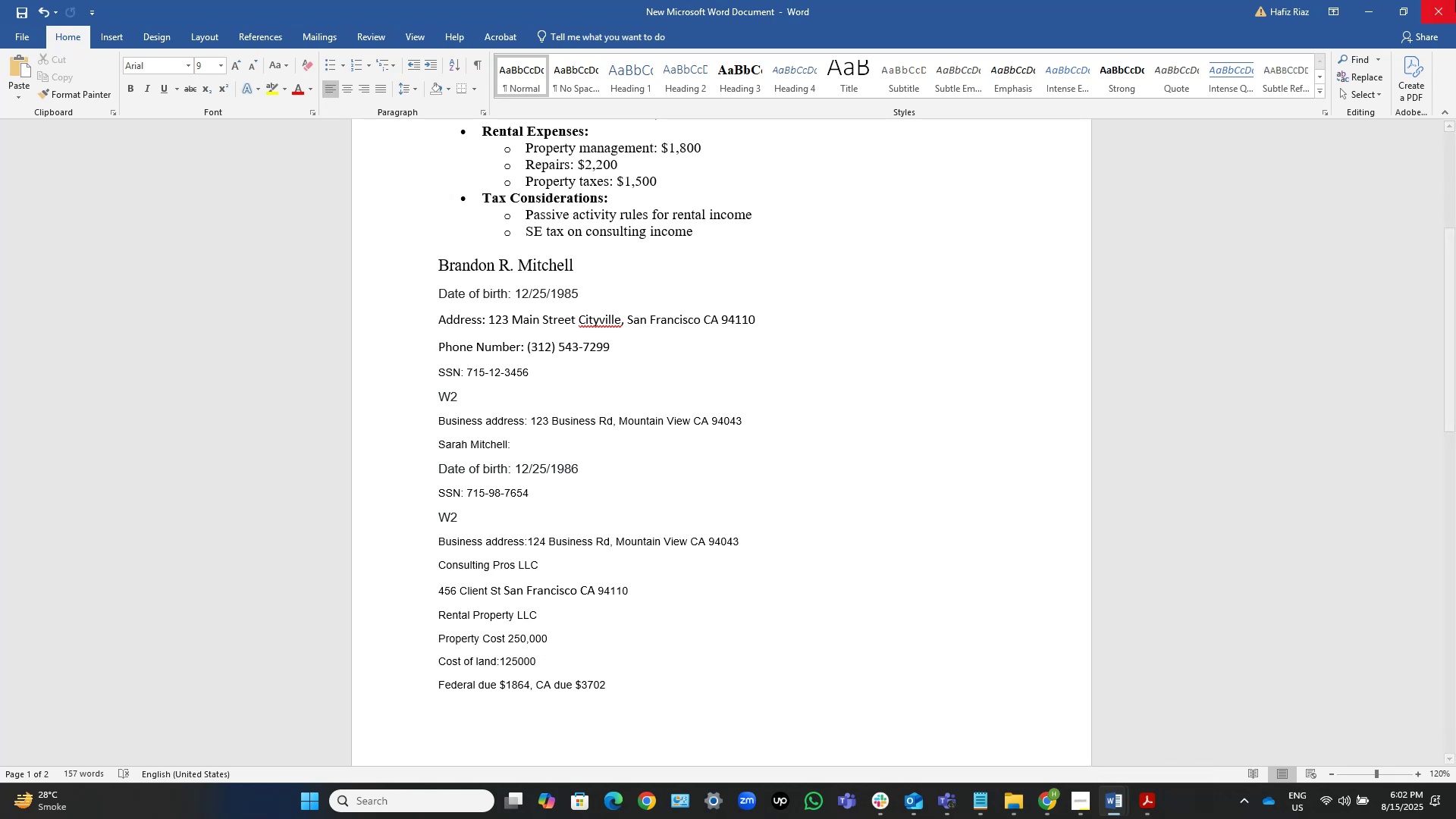 
left_click([1444, 8])
 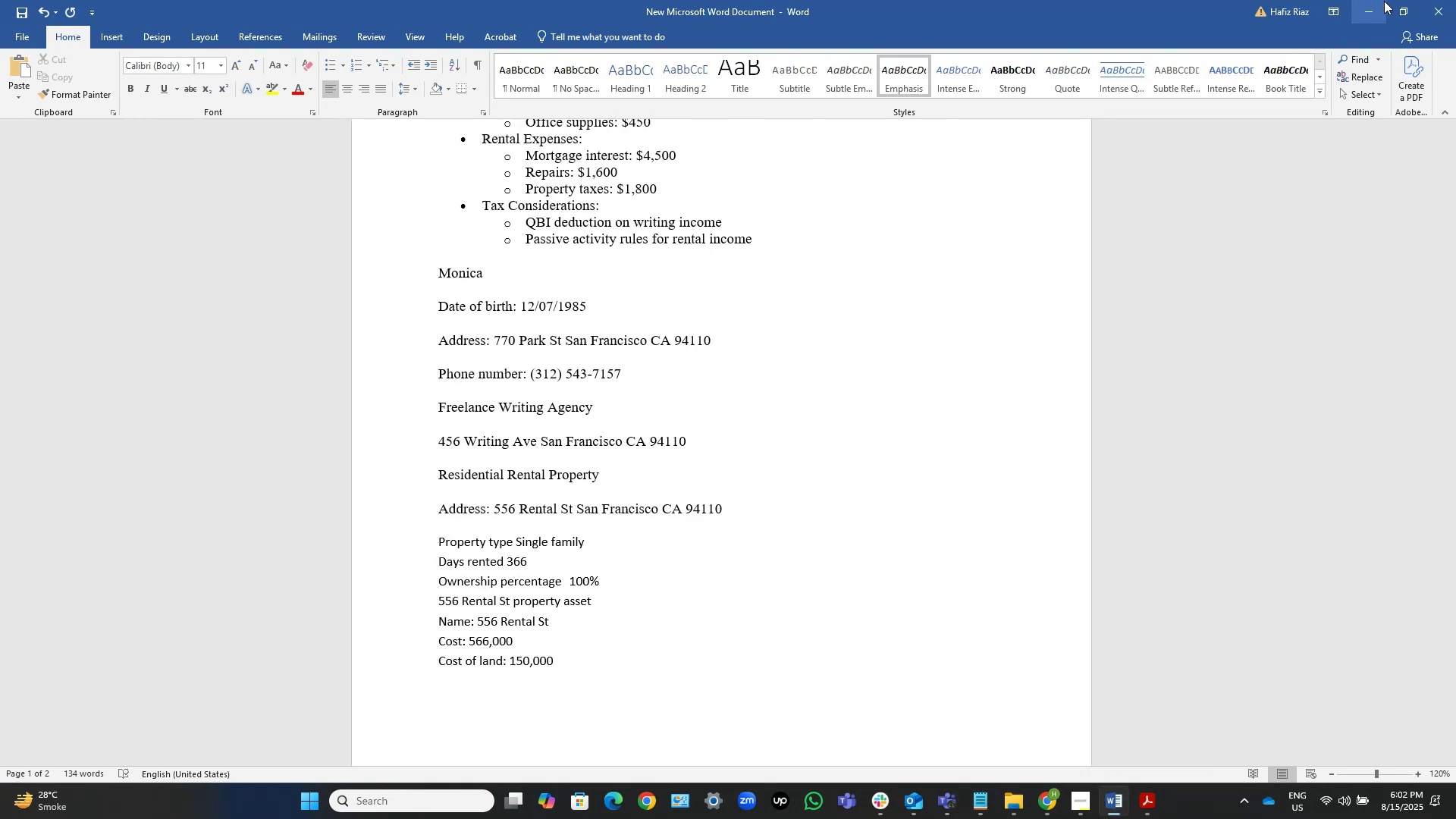 
left_click([1374, 5])
 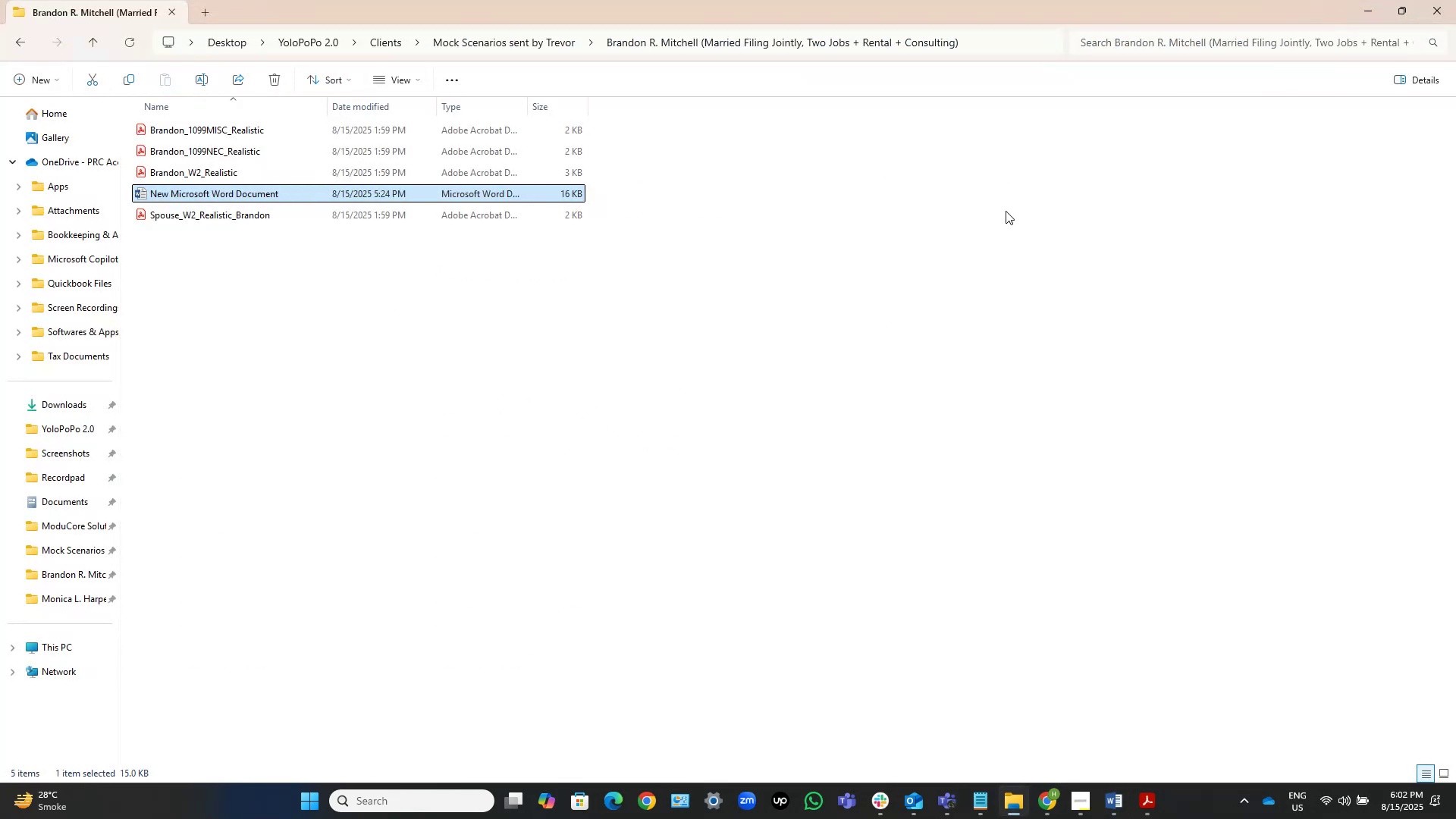 
left_click([522, 346])
 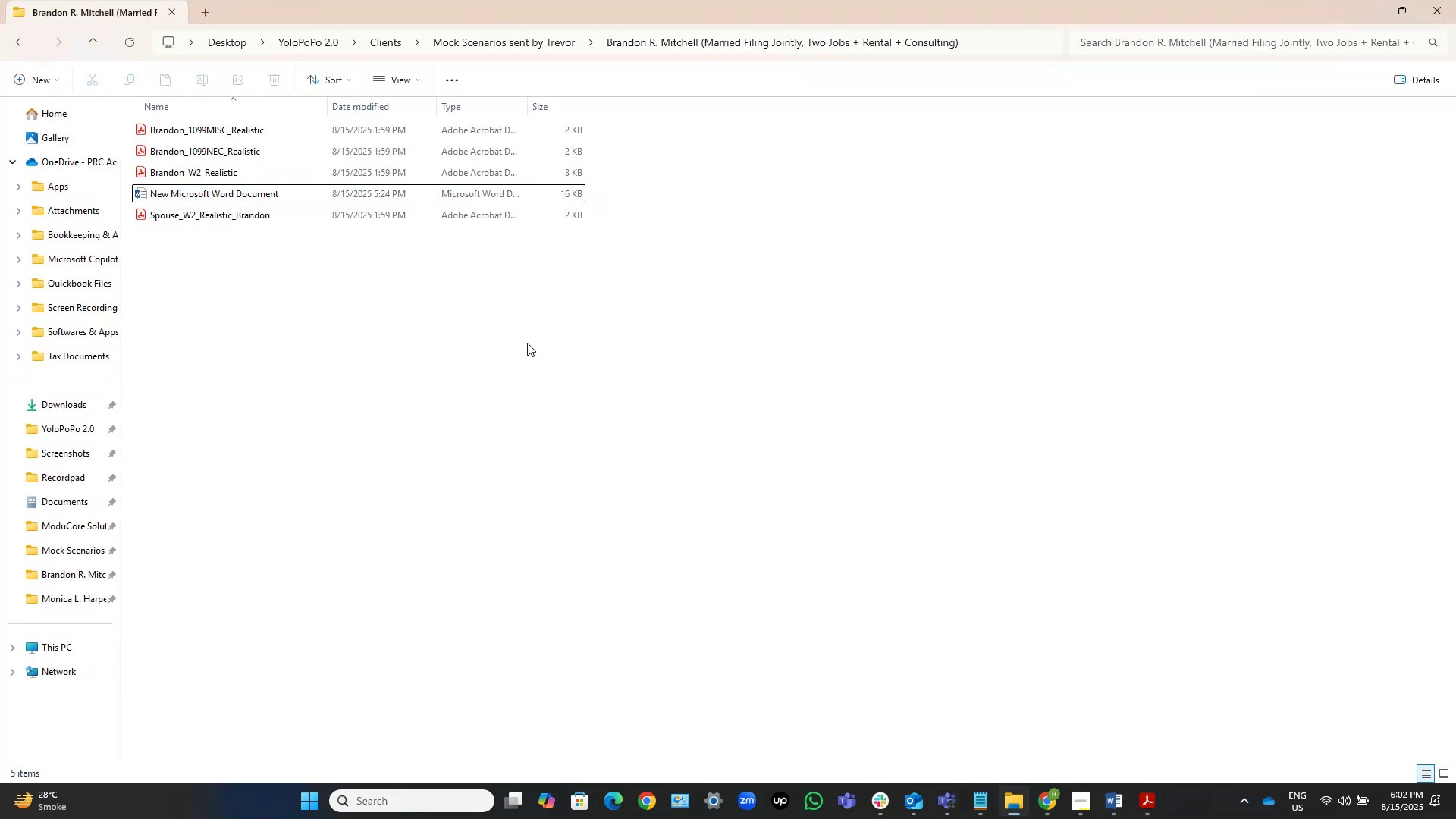 
key(Backspace)
 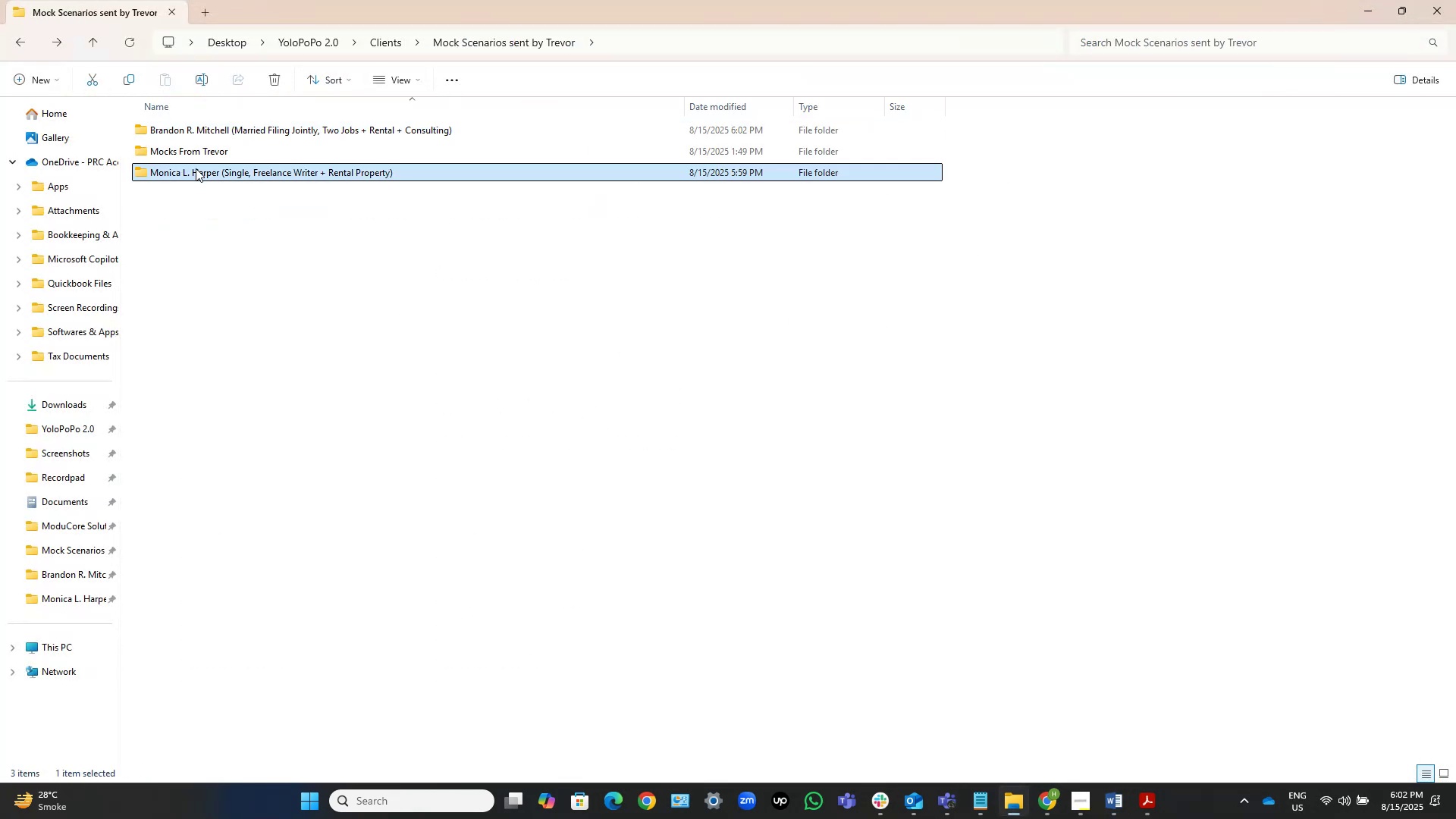 
double_click([196, 168])
 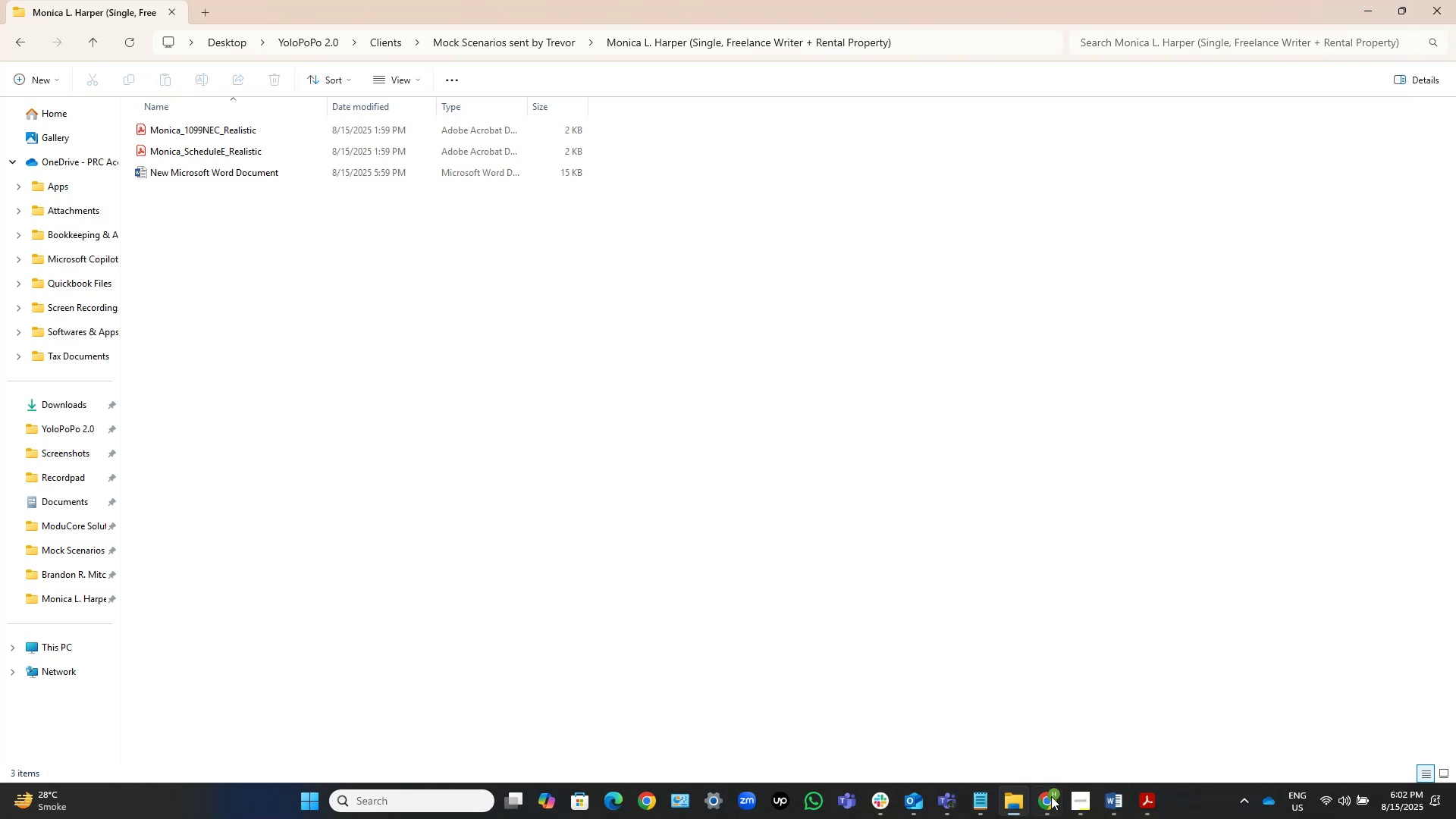 
double_click([1008, 743])
 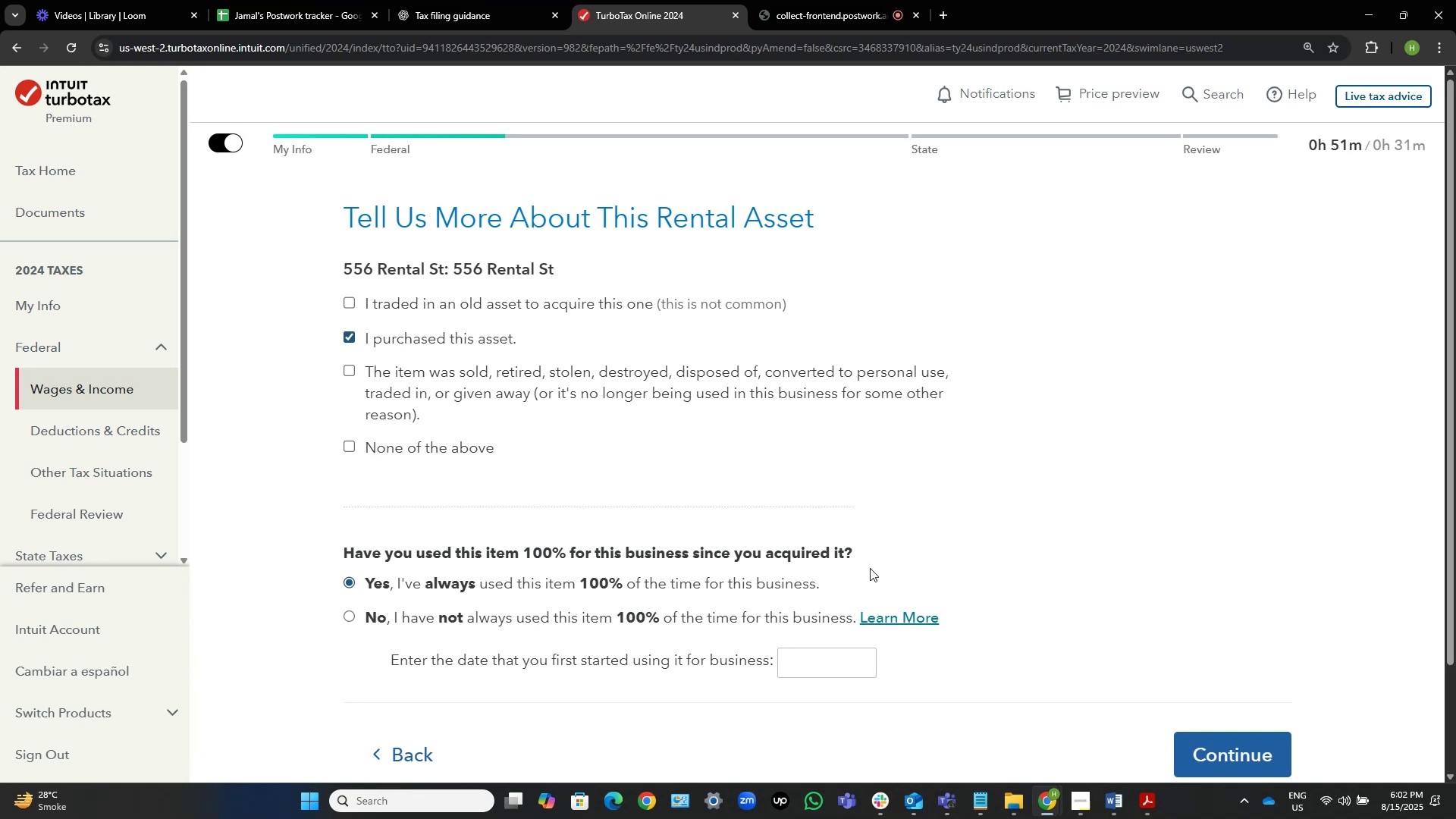 
wait(28.8)
 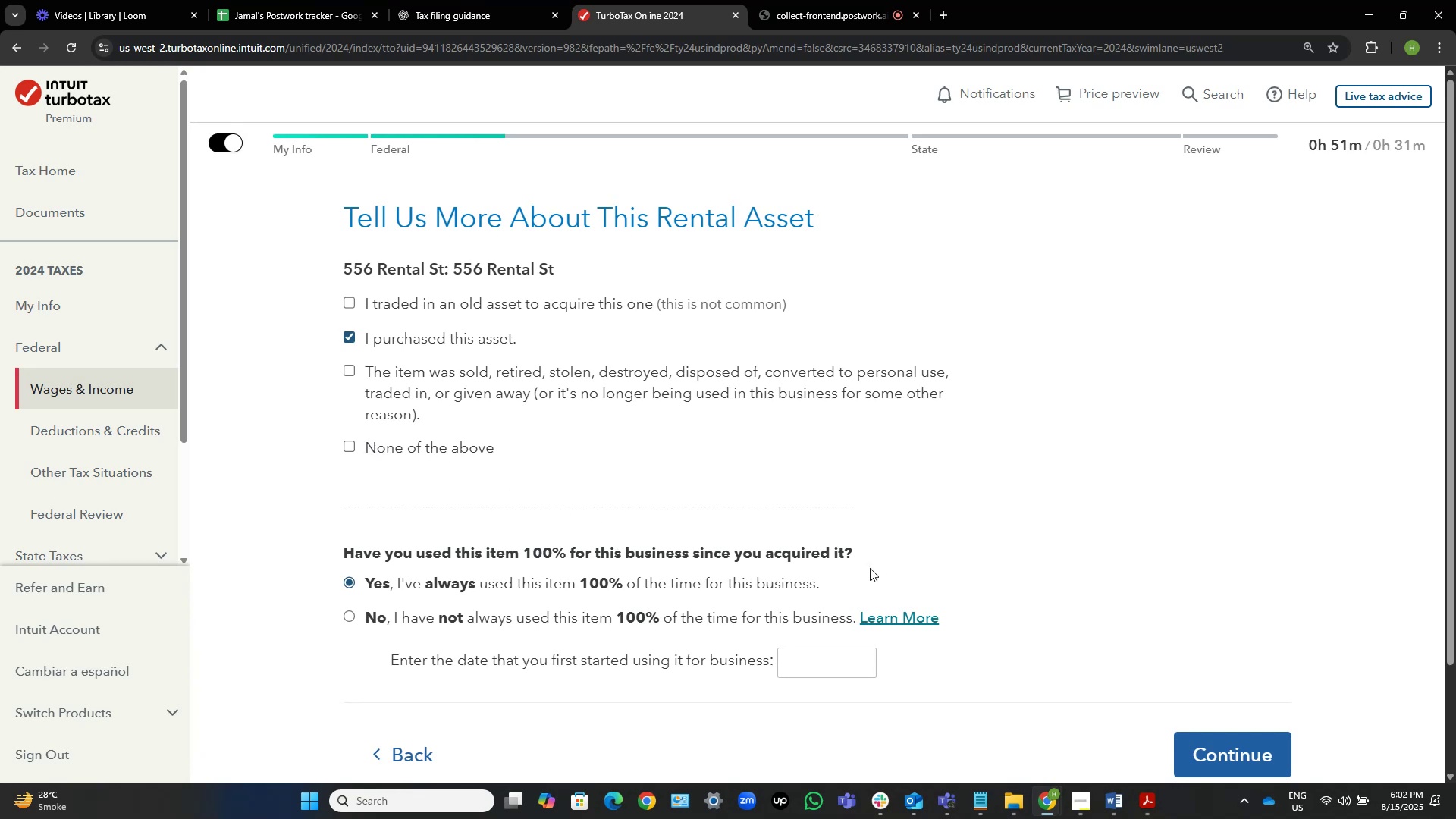 
left_click([1250, 762])
 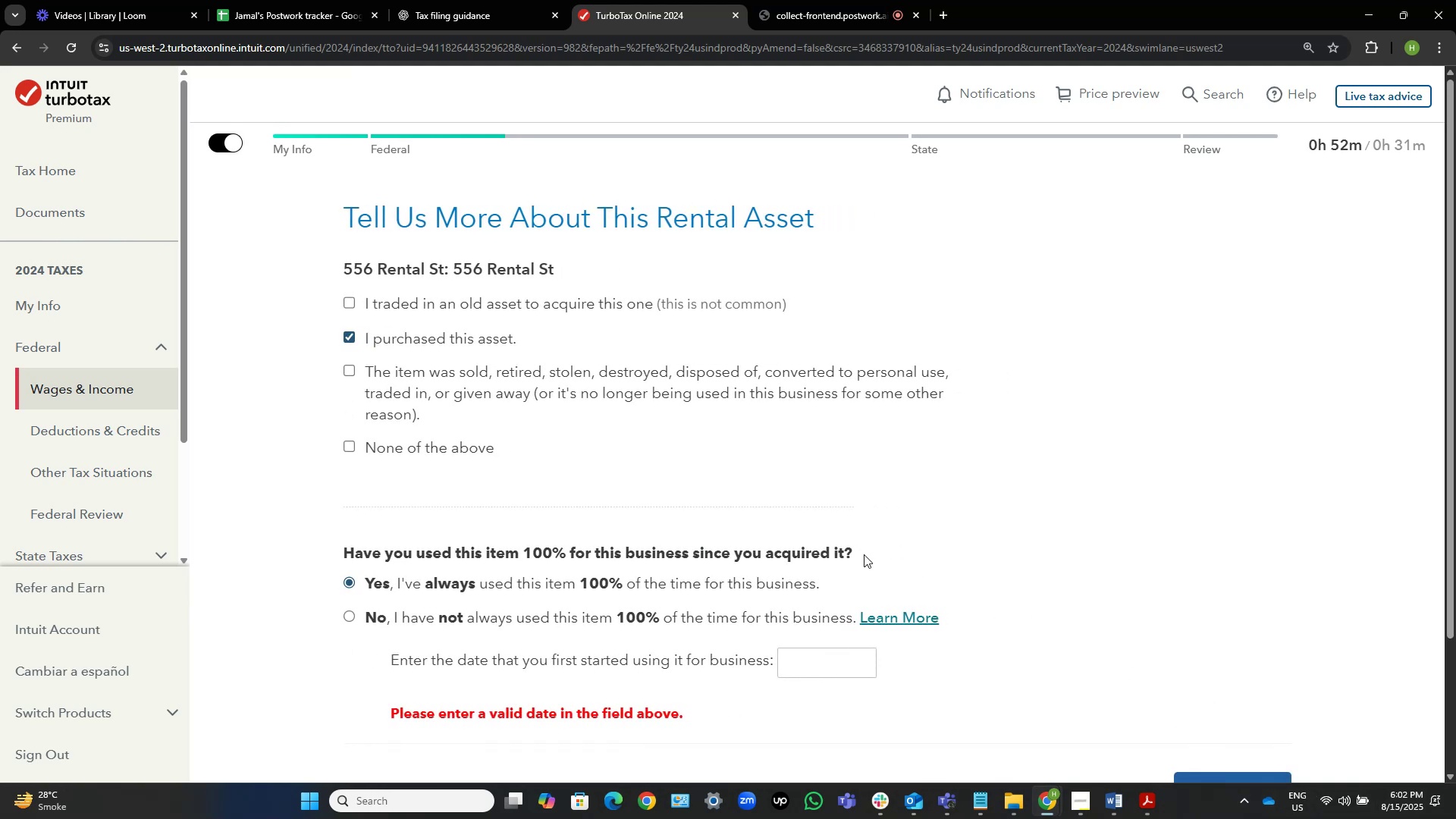 
scroll: coordinate [858, 557], scroll_direction: down, amount: 3.0
 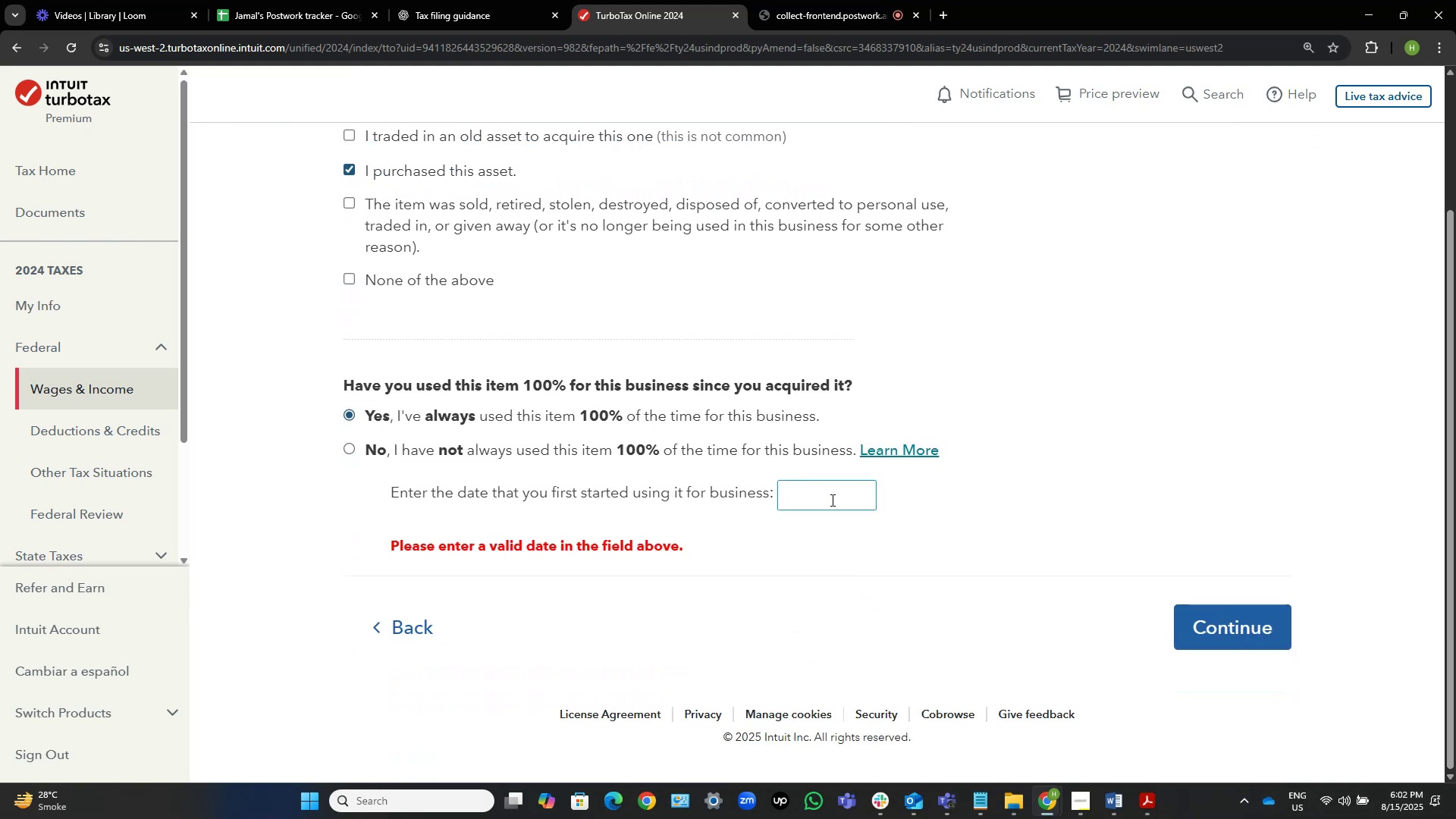 
left_click([827, 503])
 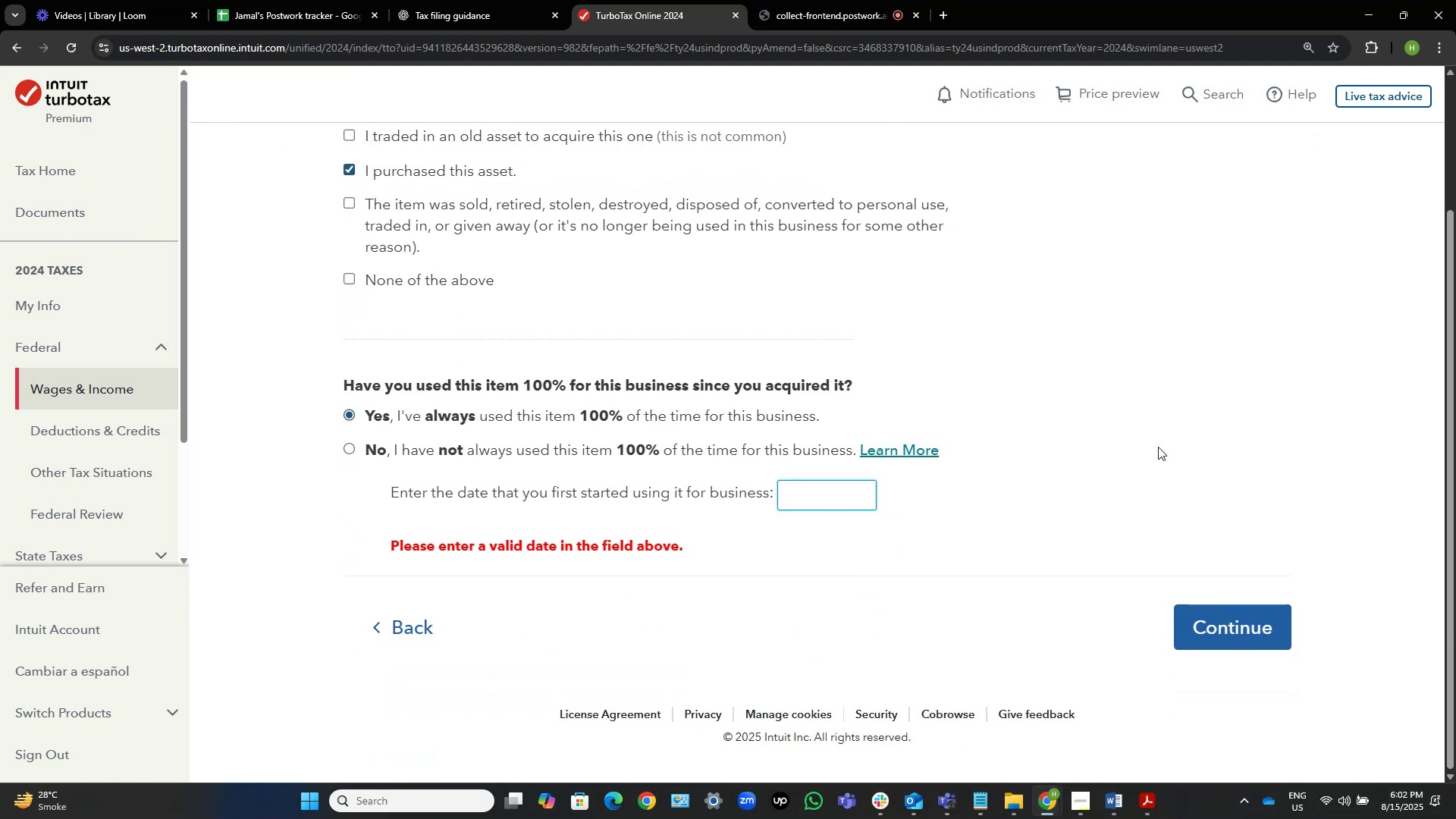 
key(Numpad1)
 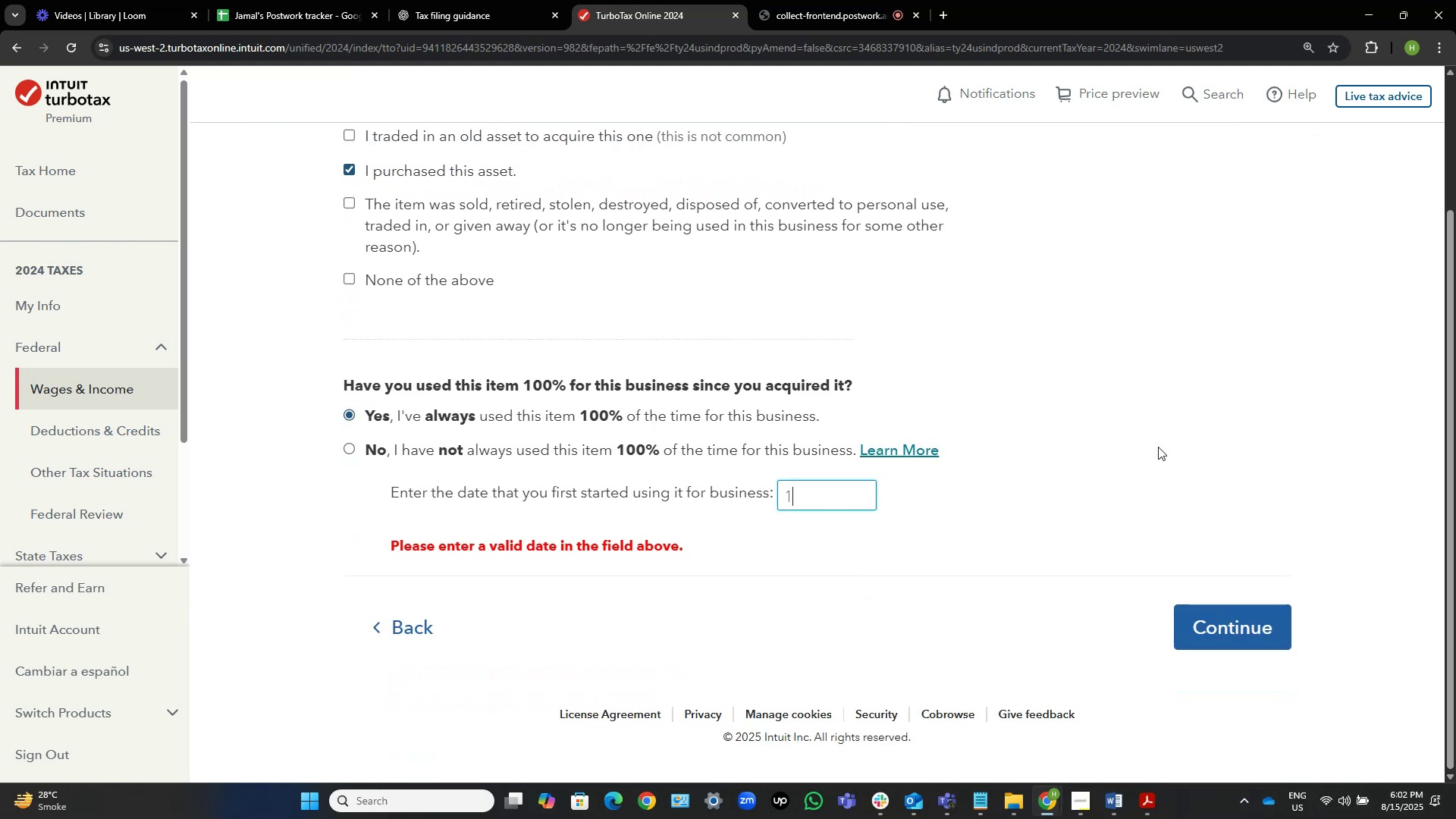 
key(NumpadDivide)
 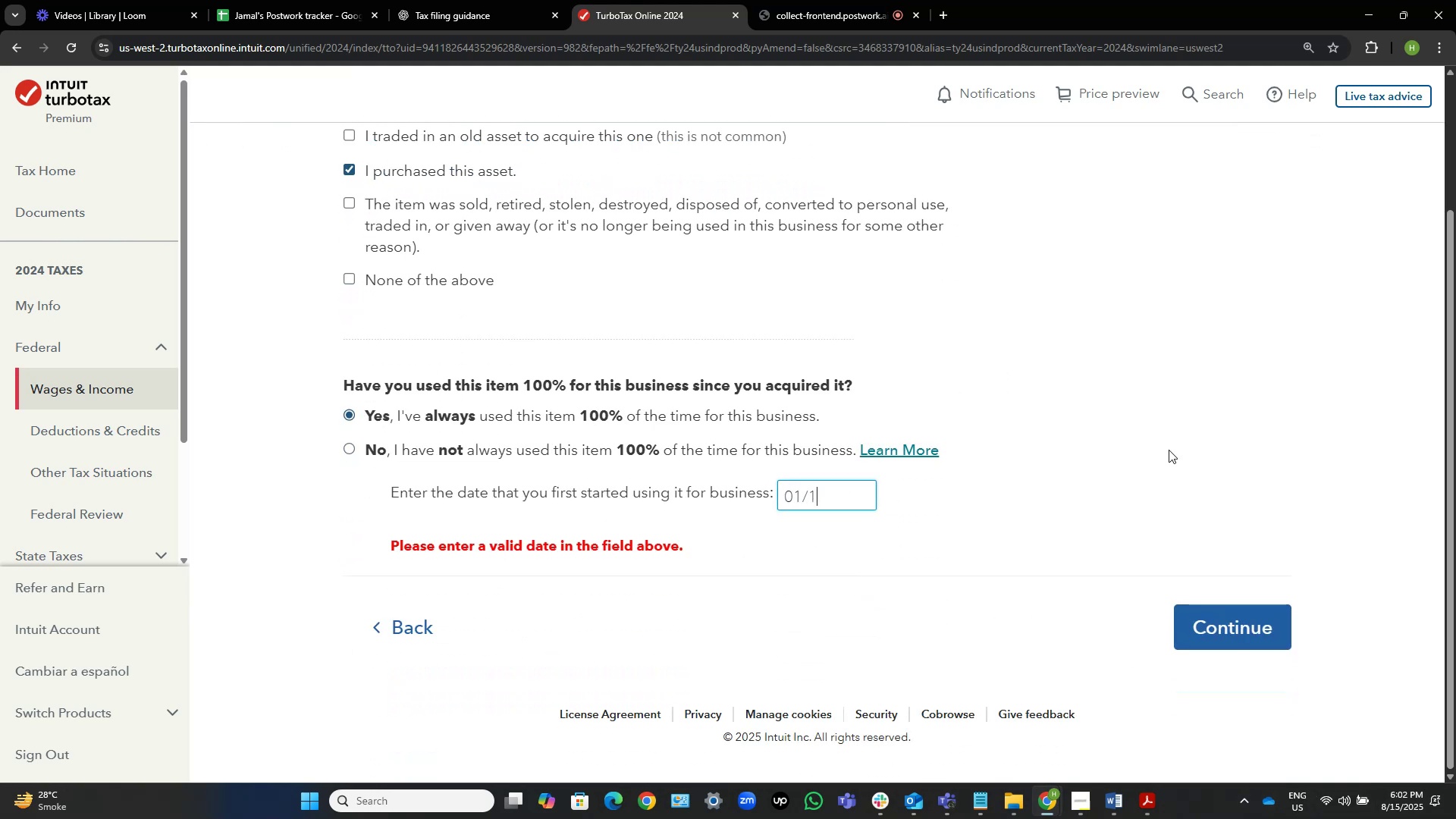 
key(Numpad1)
 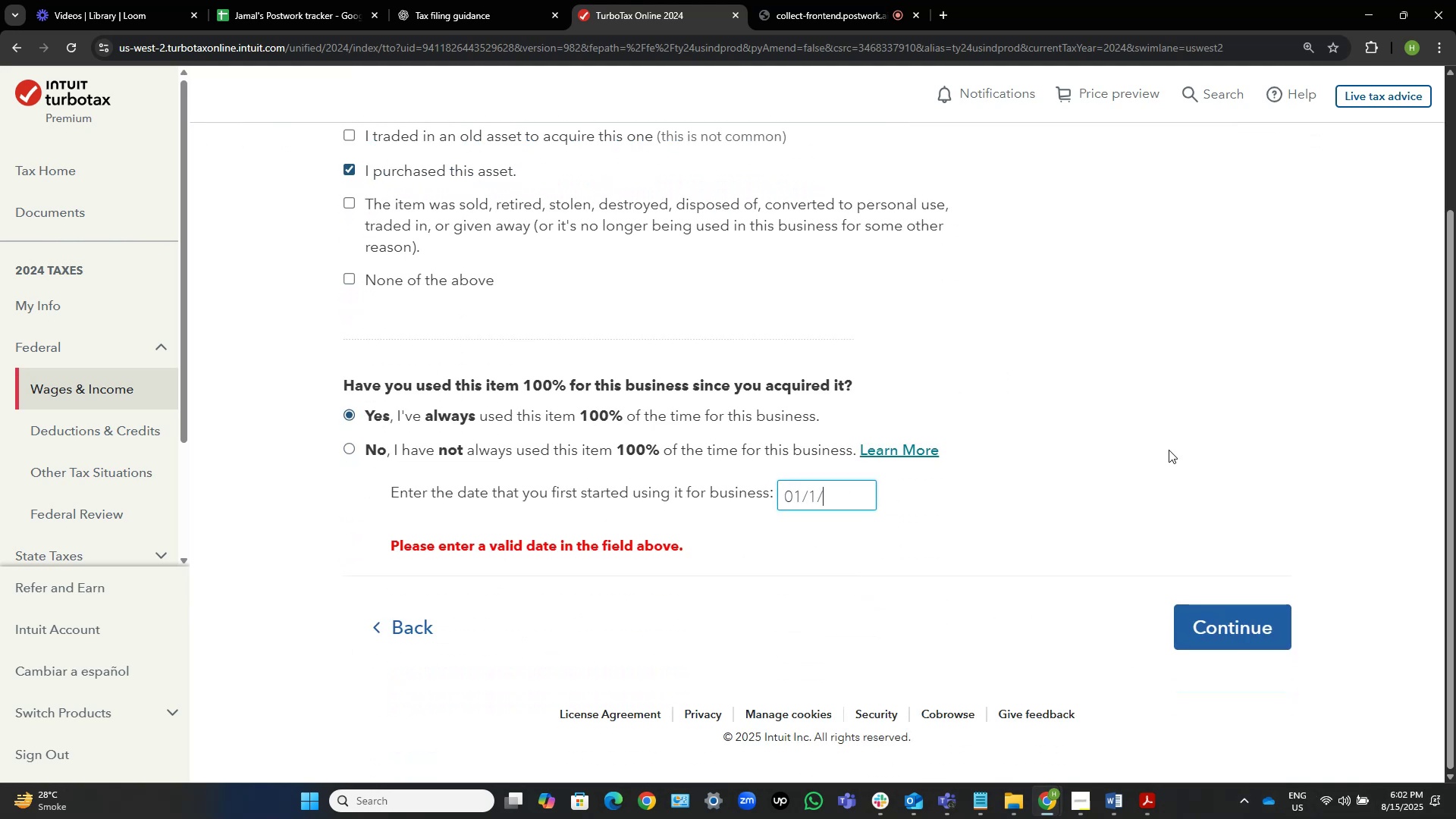 
key(NumpadDivide)
 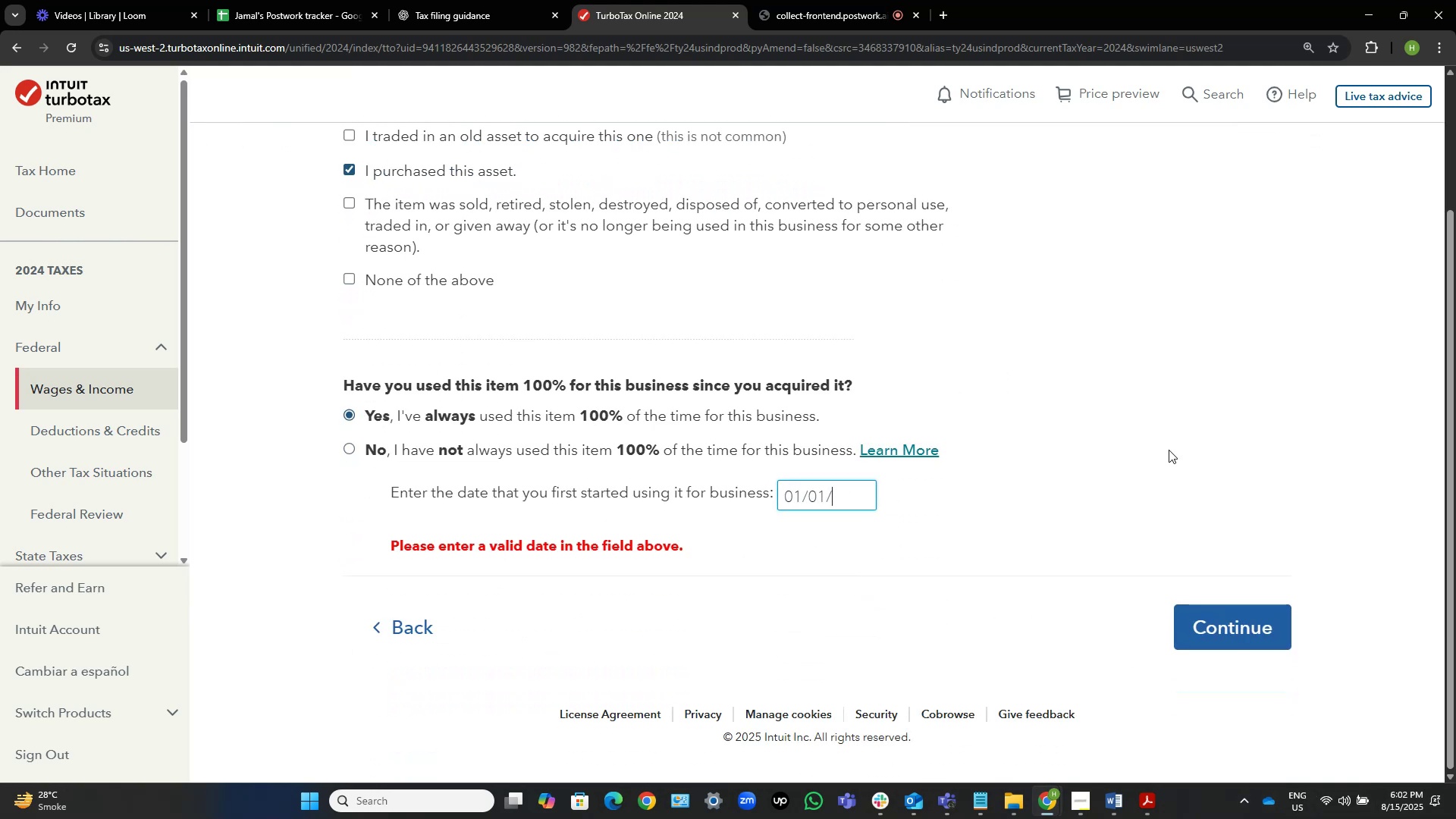 
key(Numpad2)
 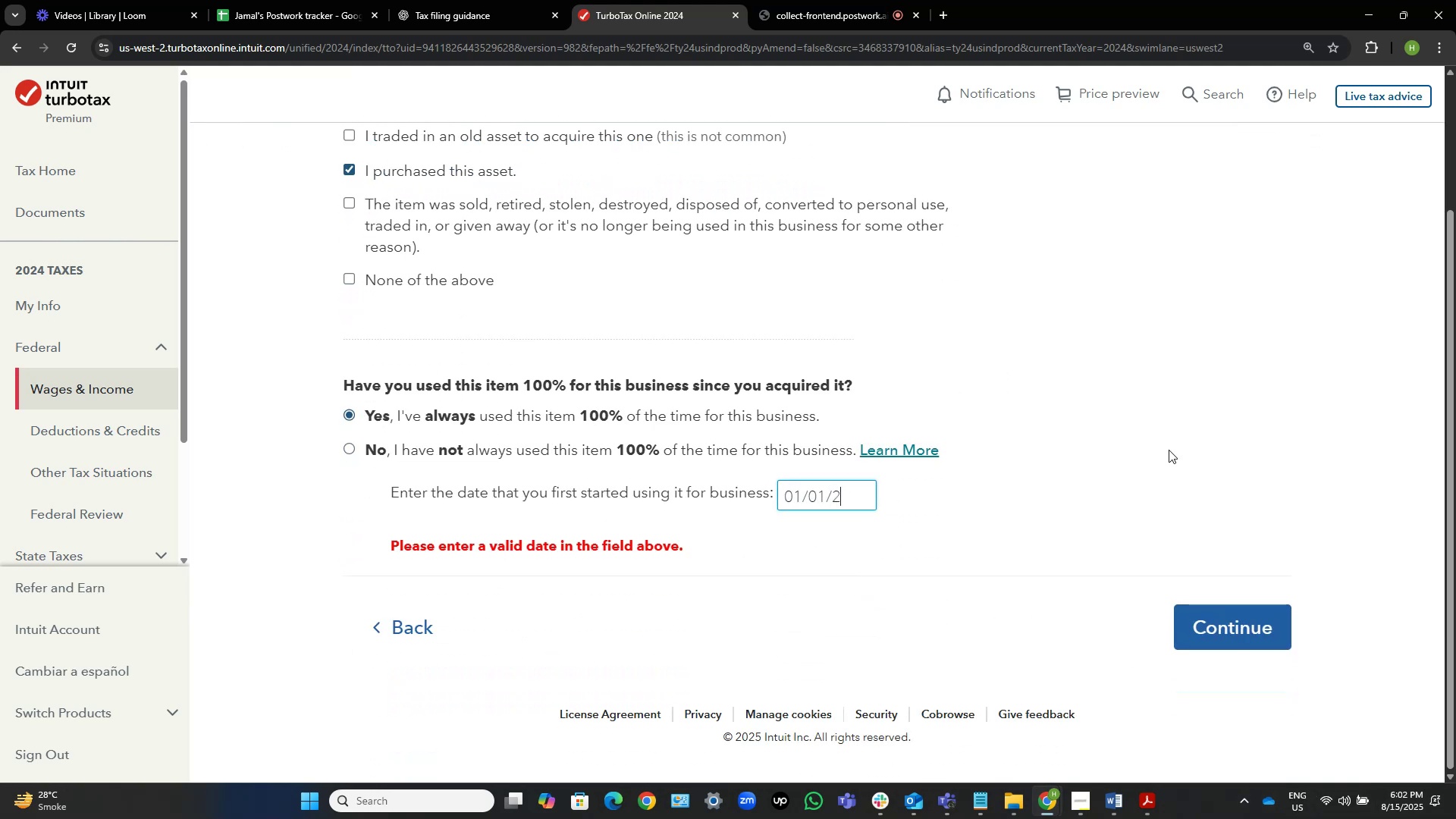 
key(Numpad4)
 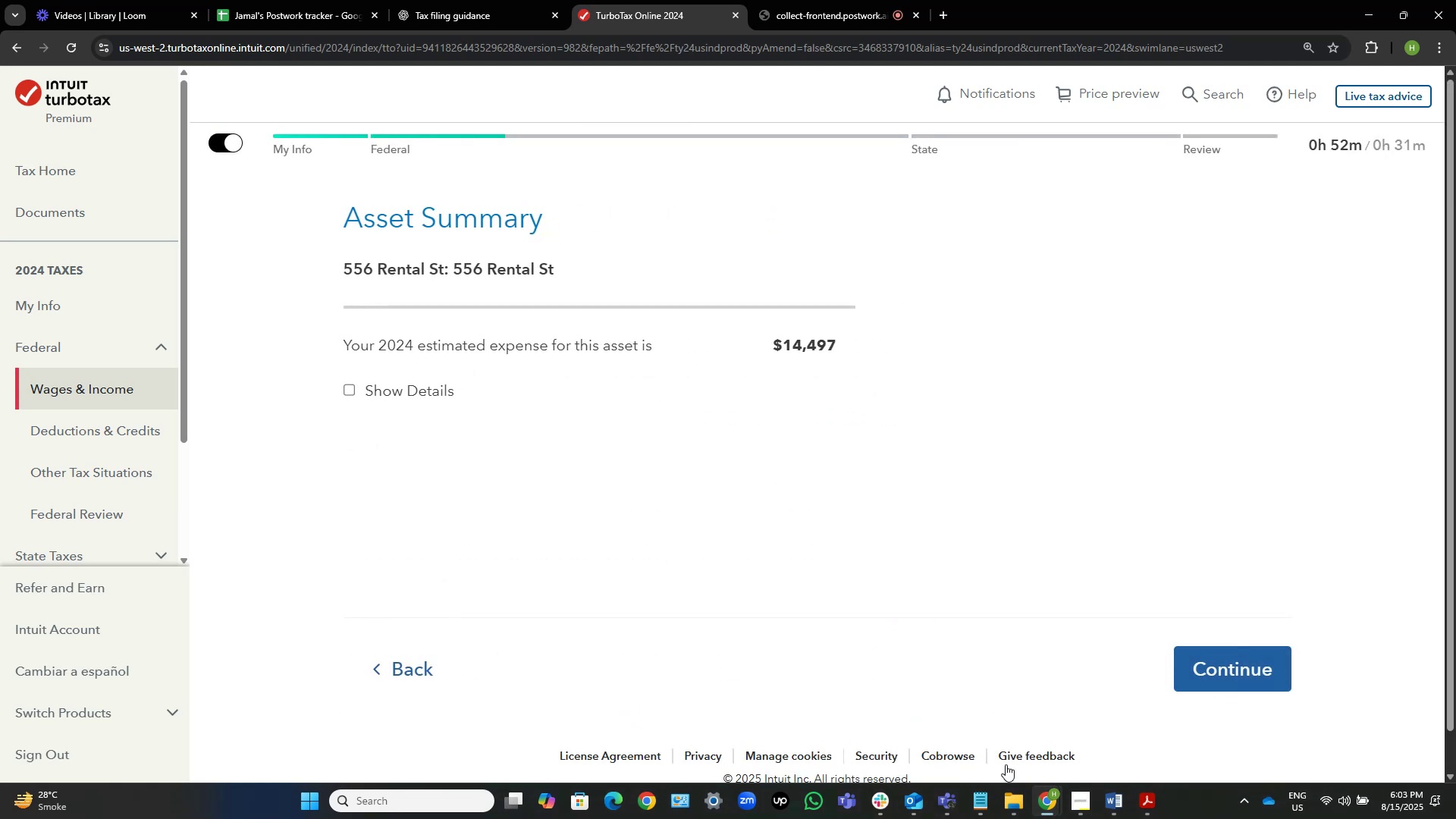 
wait(6.07)
 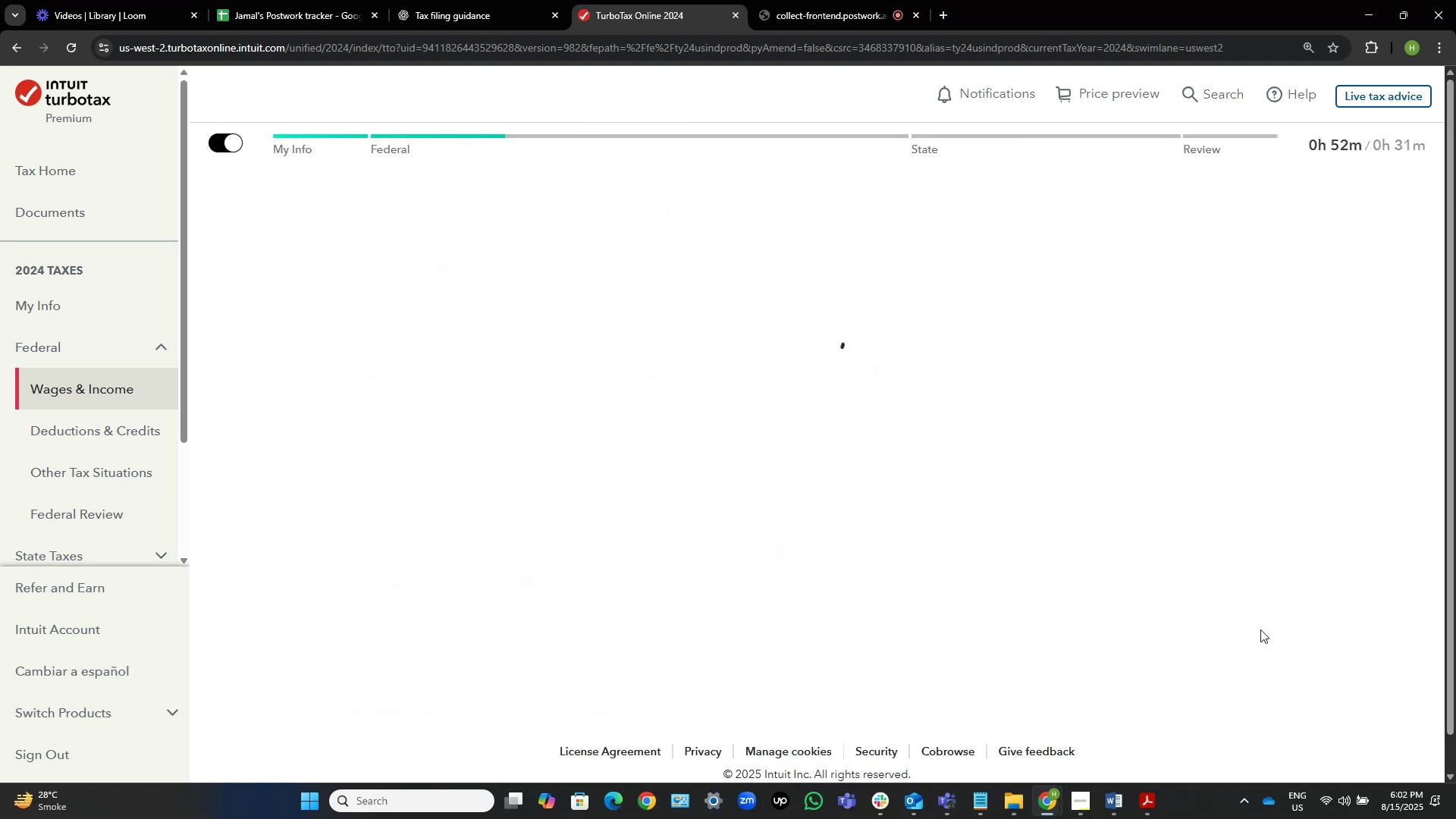 
left_click([1116, 803])
 